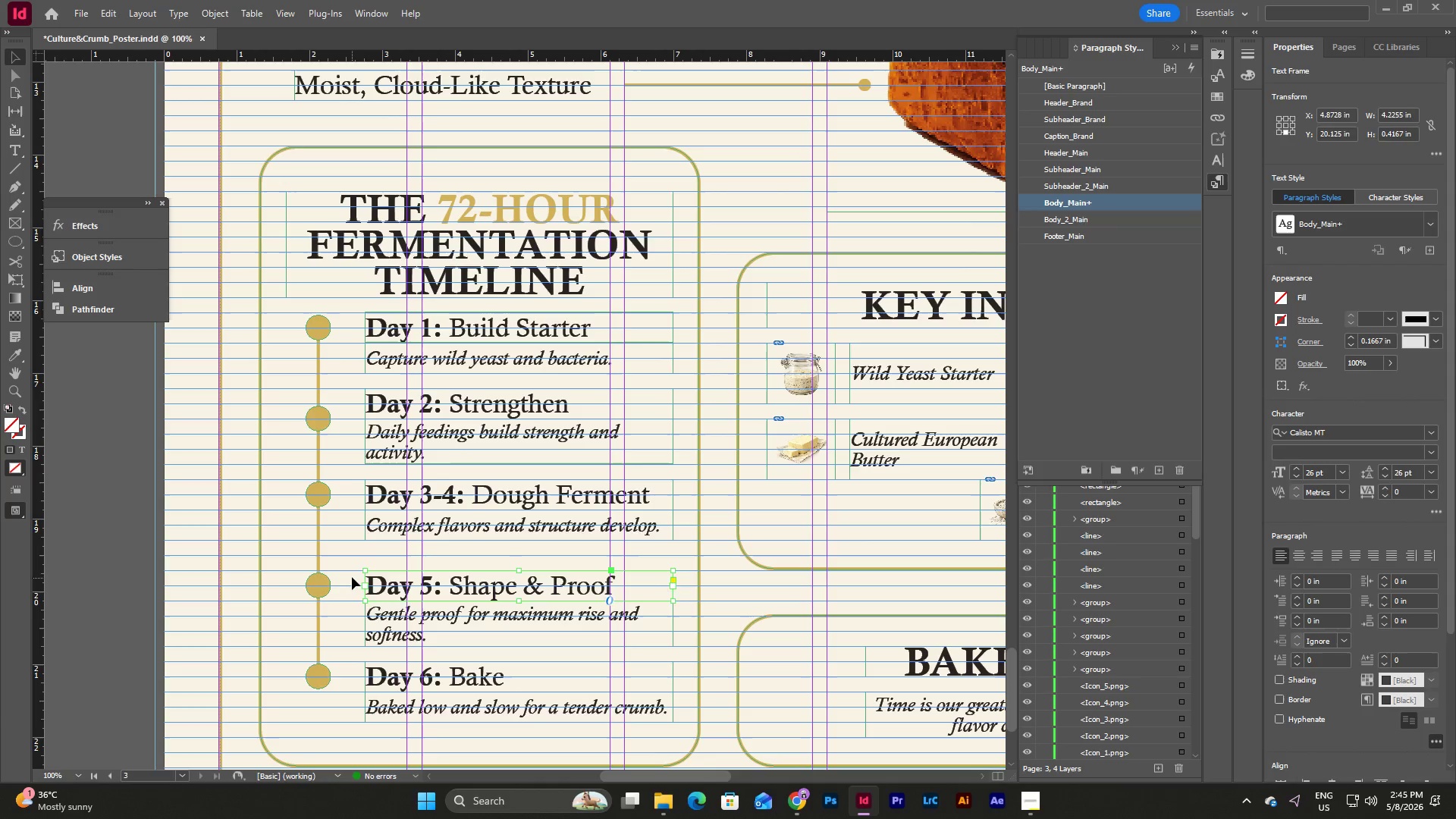 
left_click_drag(start_coordinate=[352, 577], to_coordinate=[425, 637])
 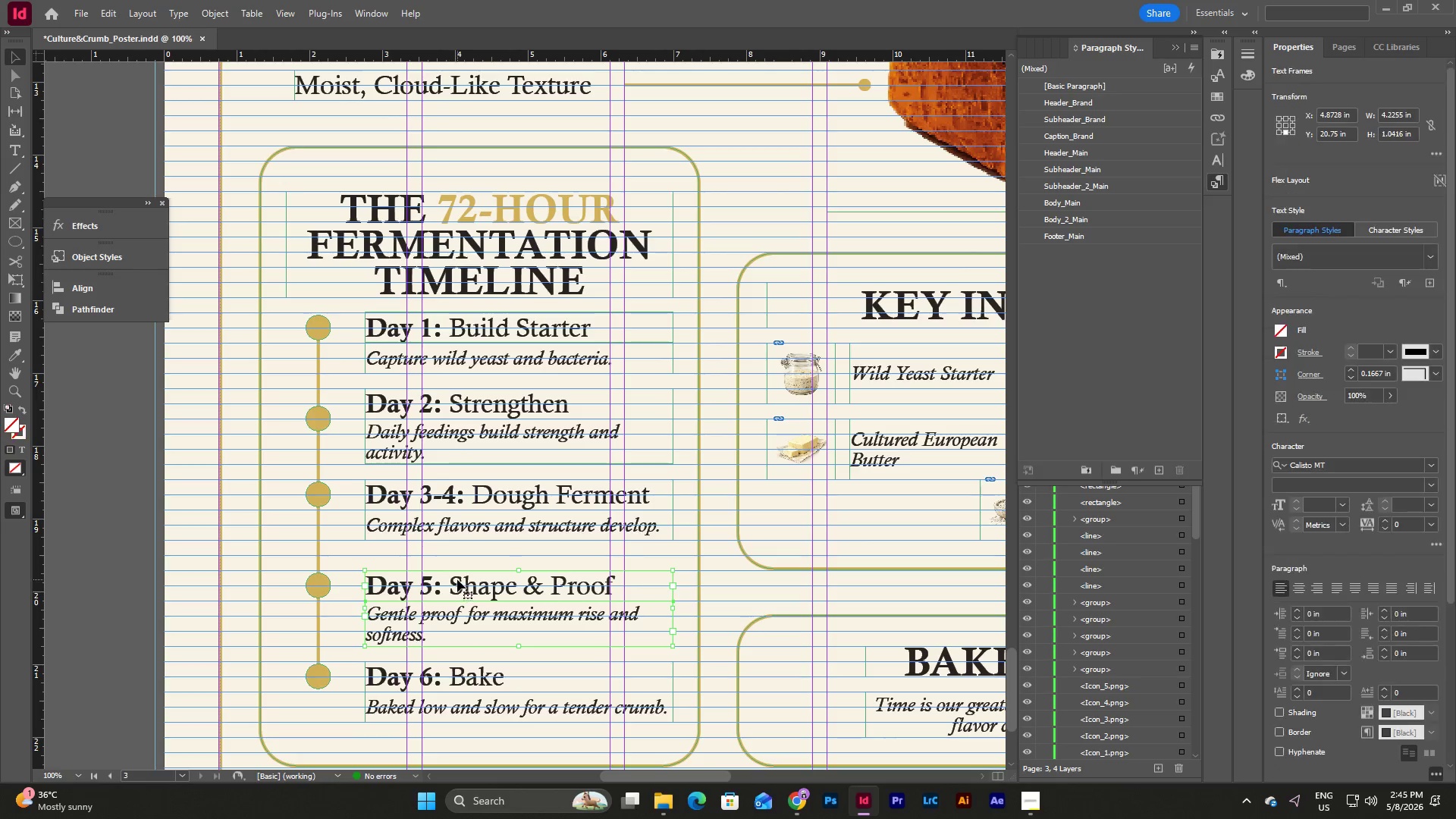 
left_click_drag(start_coordinate=[457, 579], to_coordinate=[457, 564])
 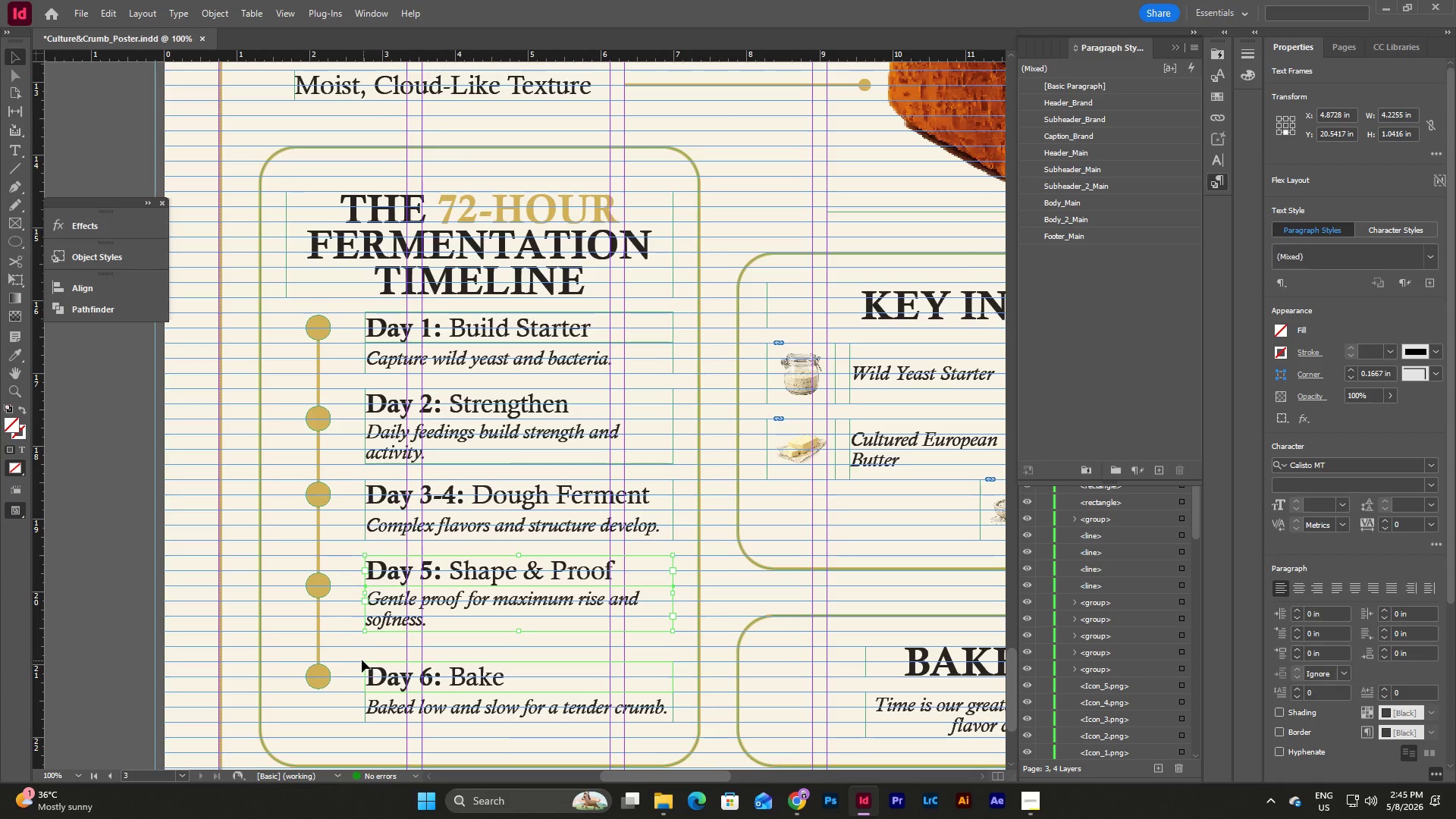 
left_click_drag(start_coordinate=[355, 659], to_coordinate=[416, 718])
 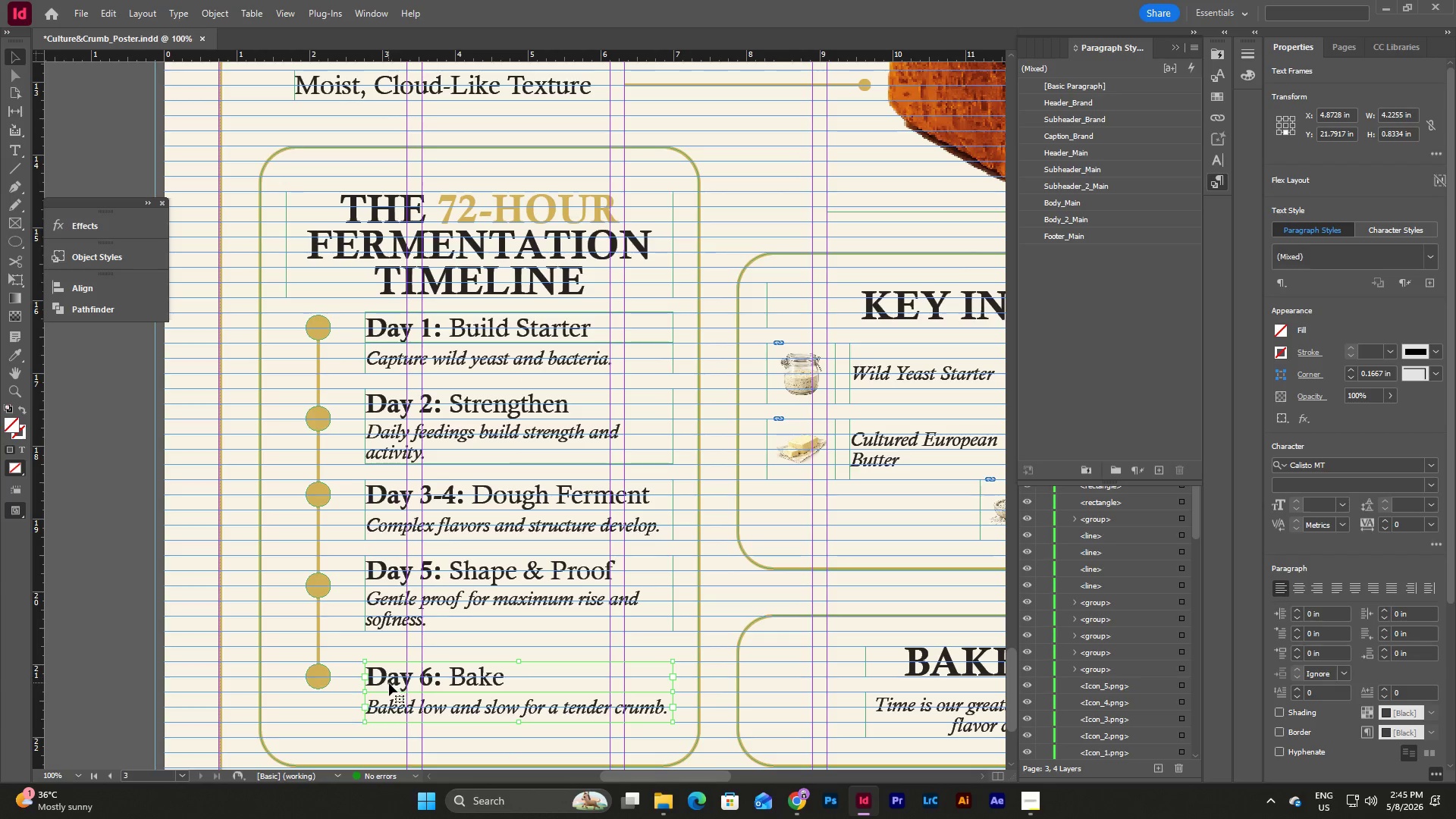 
left_click_drag(start_coordinate=[389, 684], to_coordinate=[390, 671])
 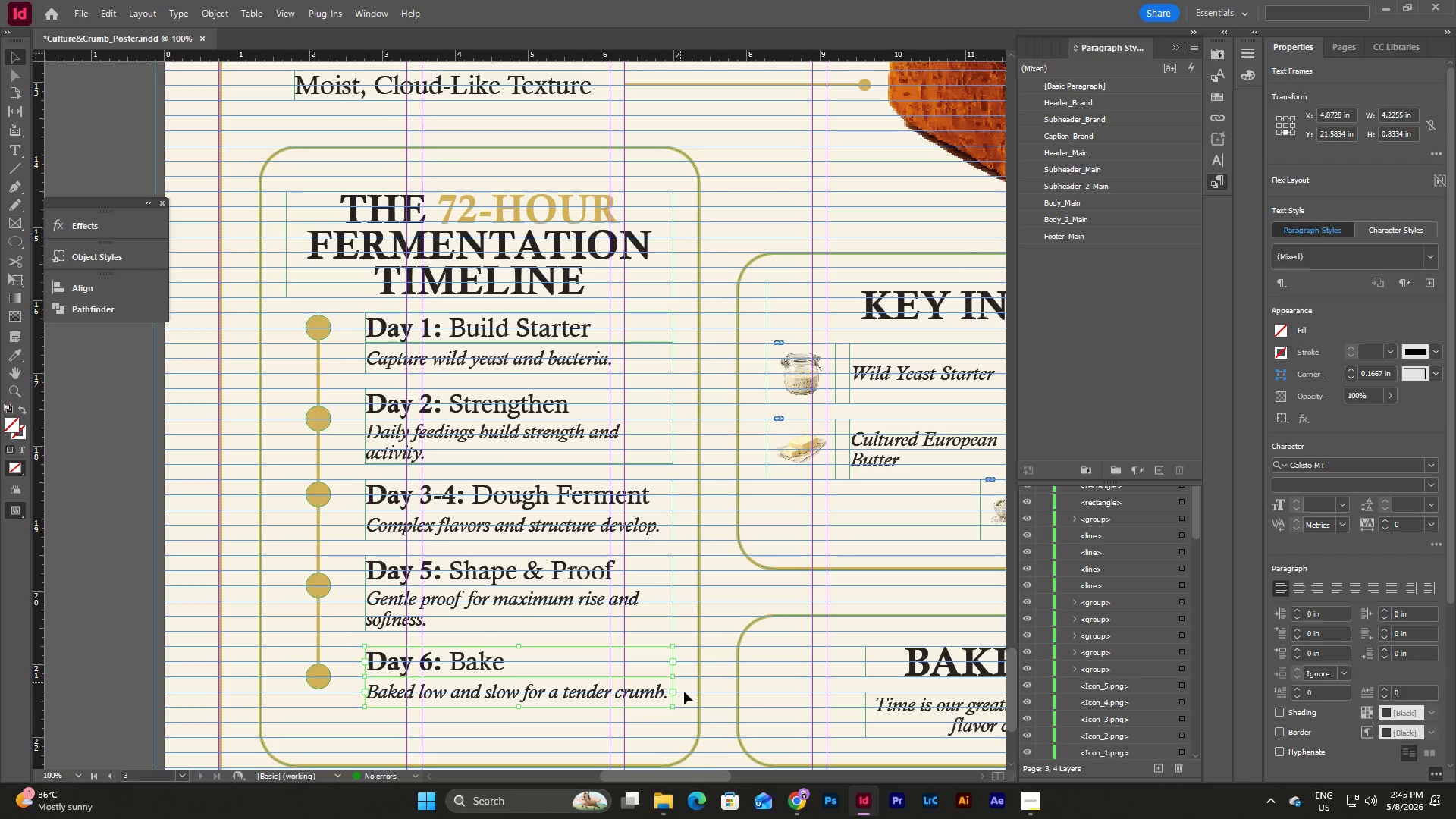 
left_click([689, 701])
 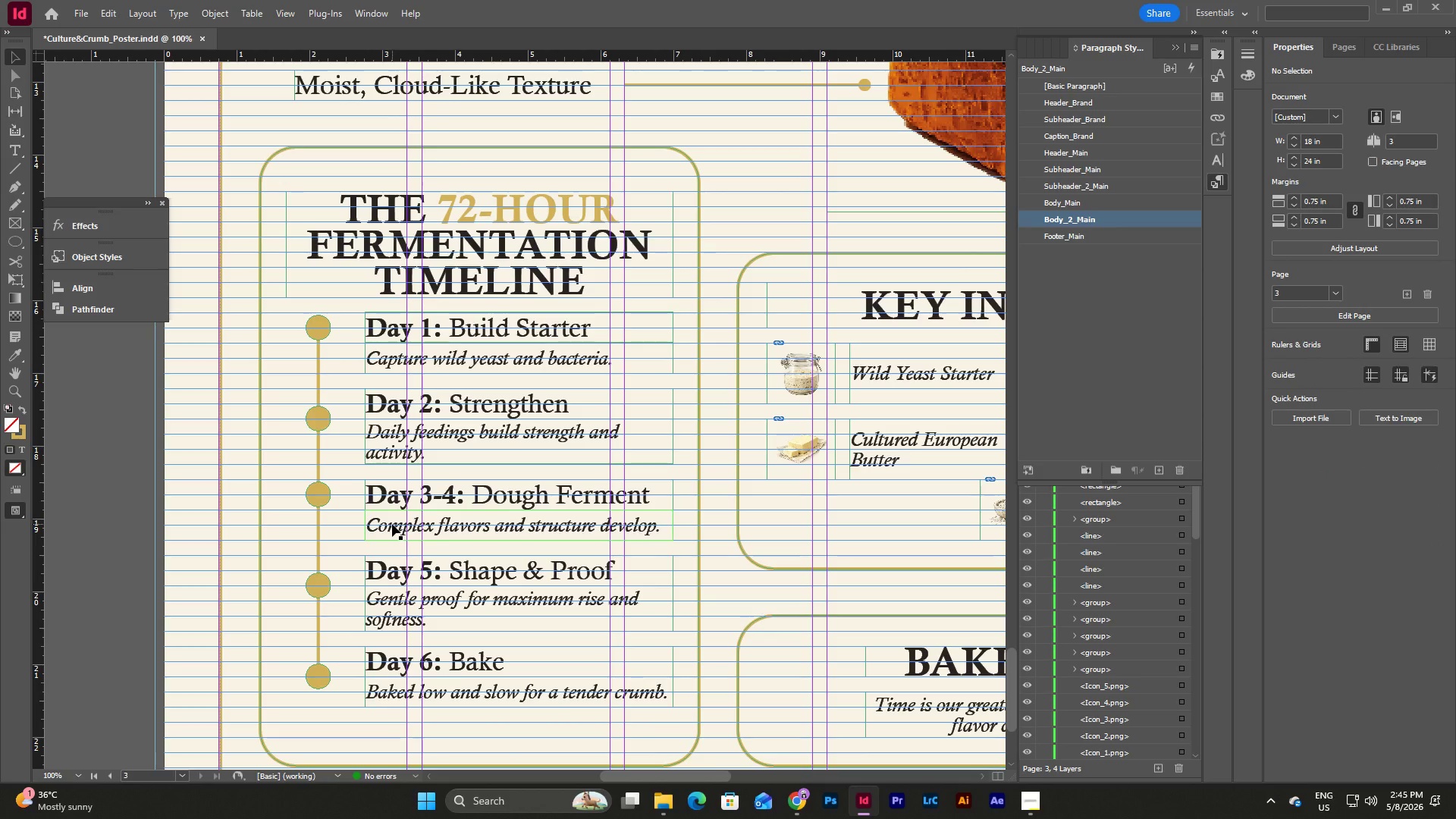 
left_click([78, 775])
 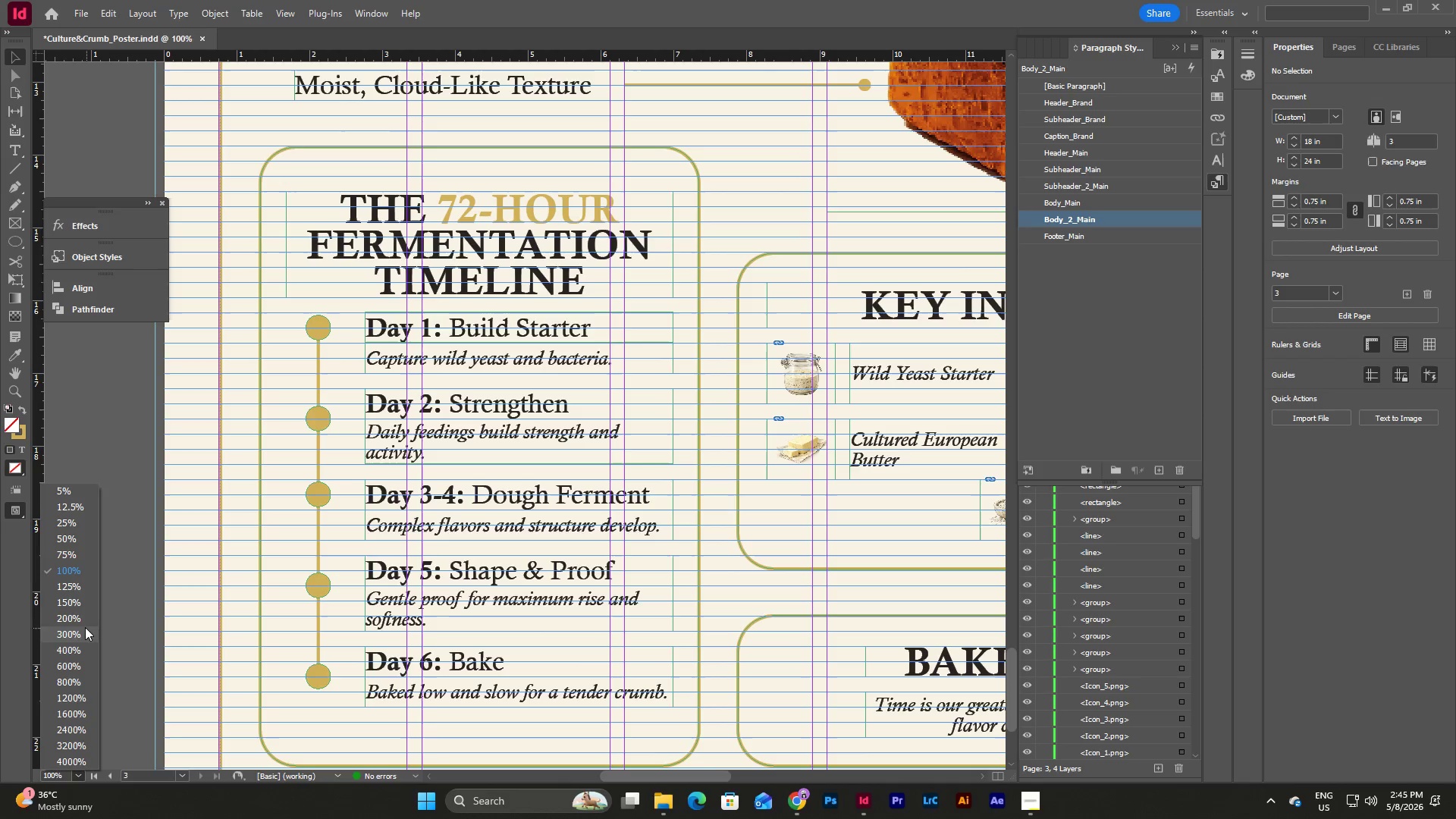 
left_click([80, 623])
 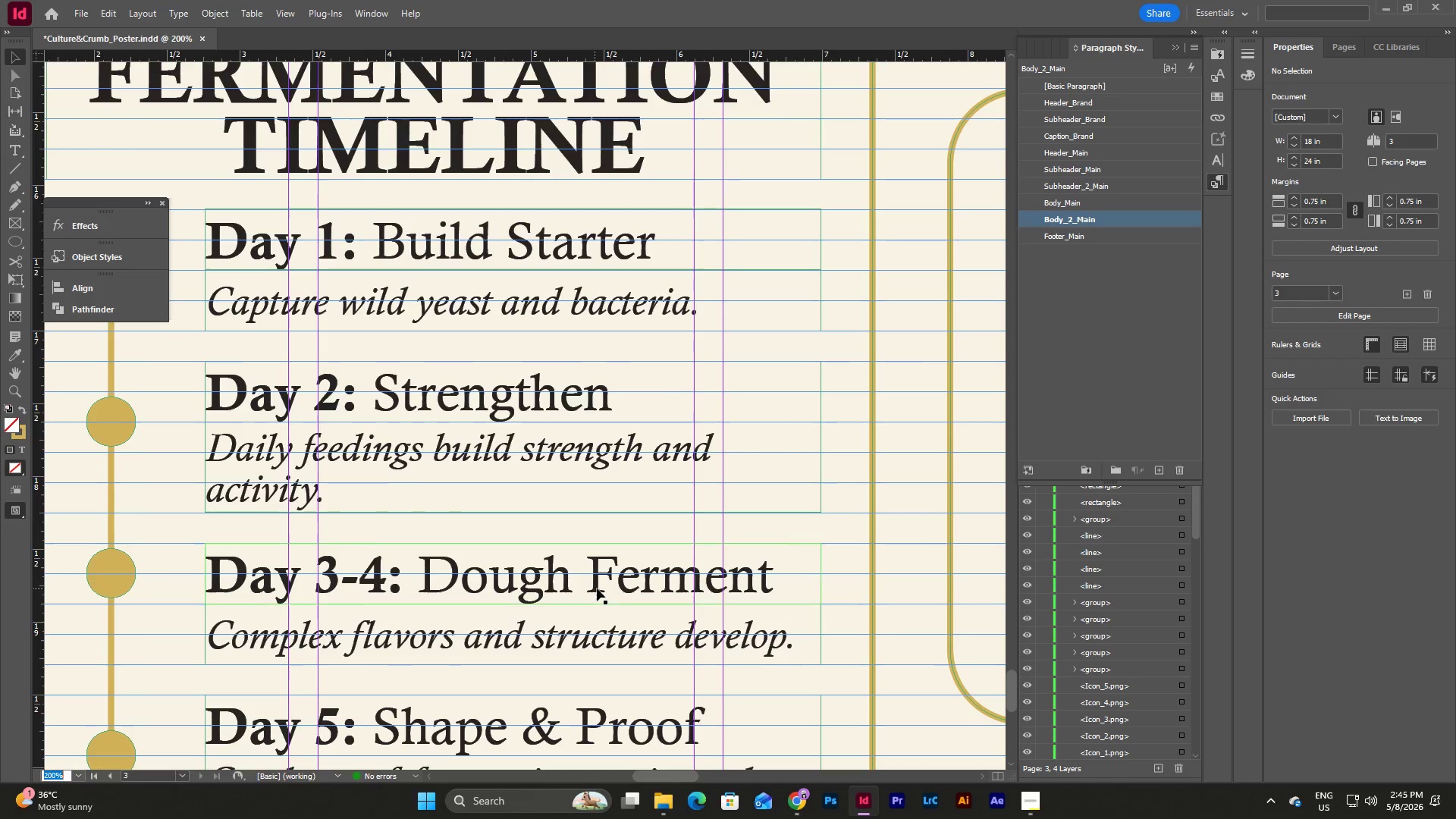 
scroll: coordinate [623, 595], scroll_direction: up, amount: 2.0
 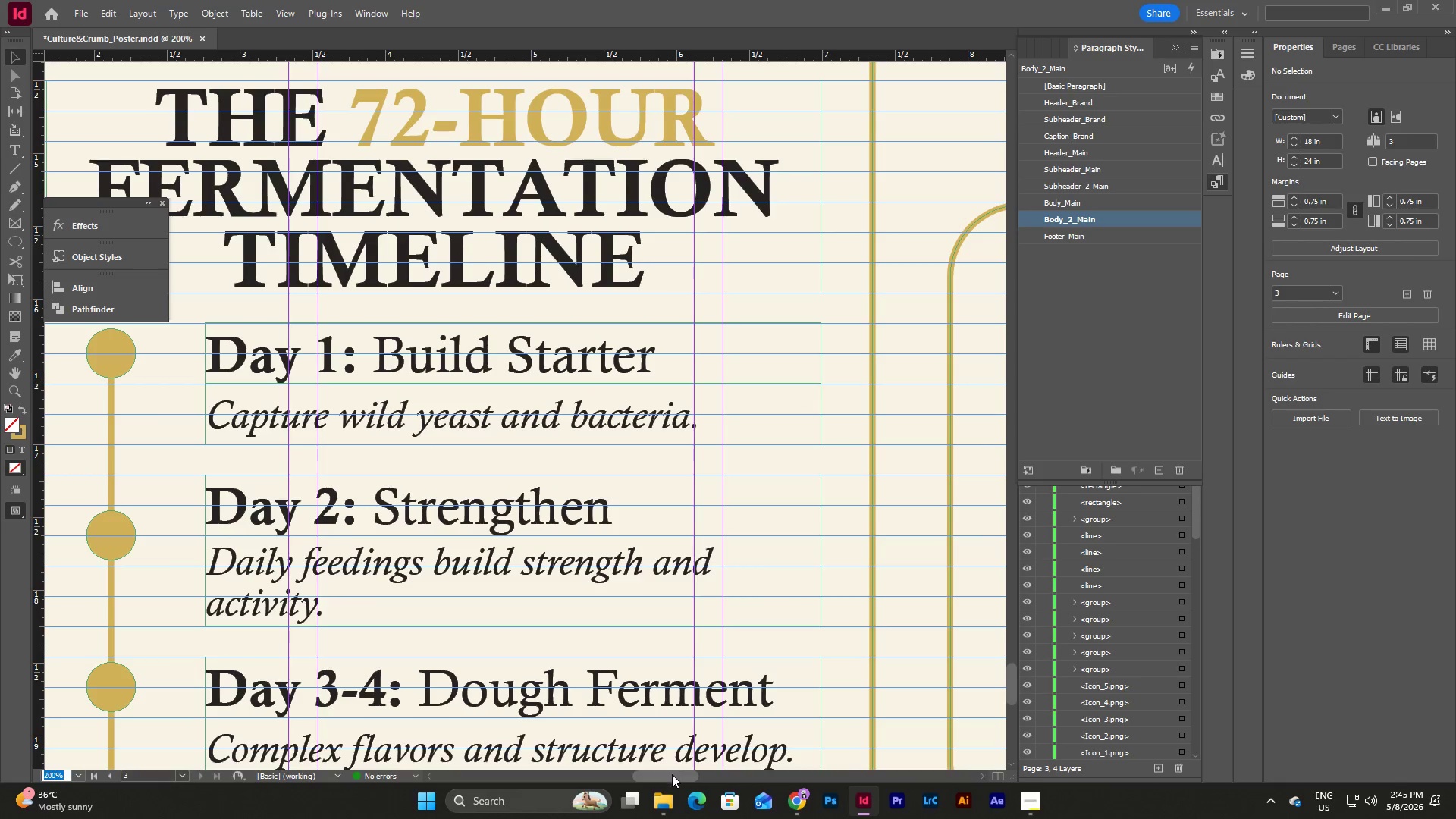 
left_click_drag(start_coordinate=[672, 775], to_coordinate=[654, 766])
 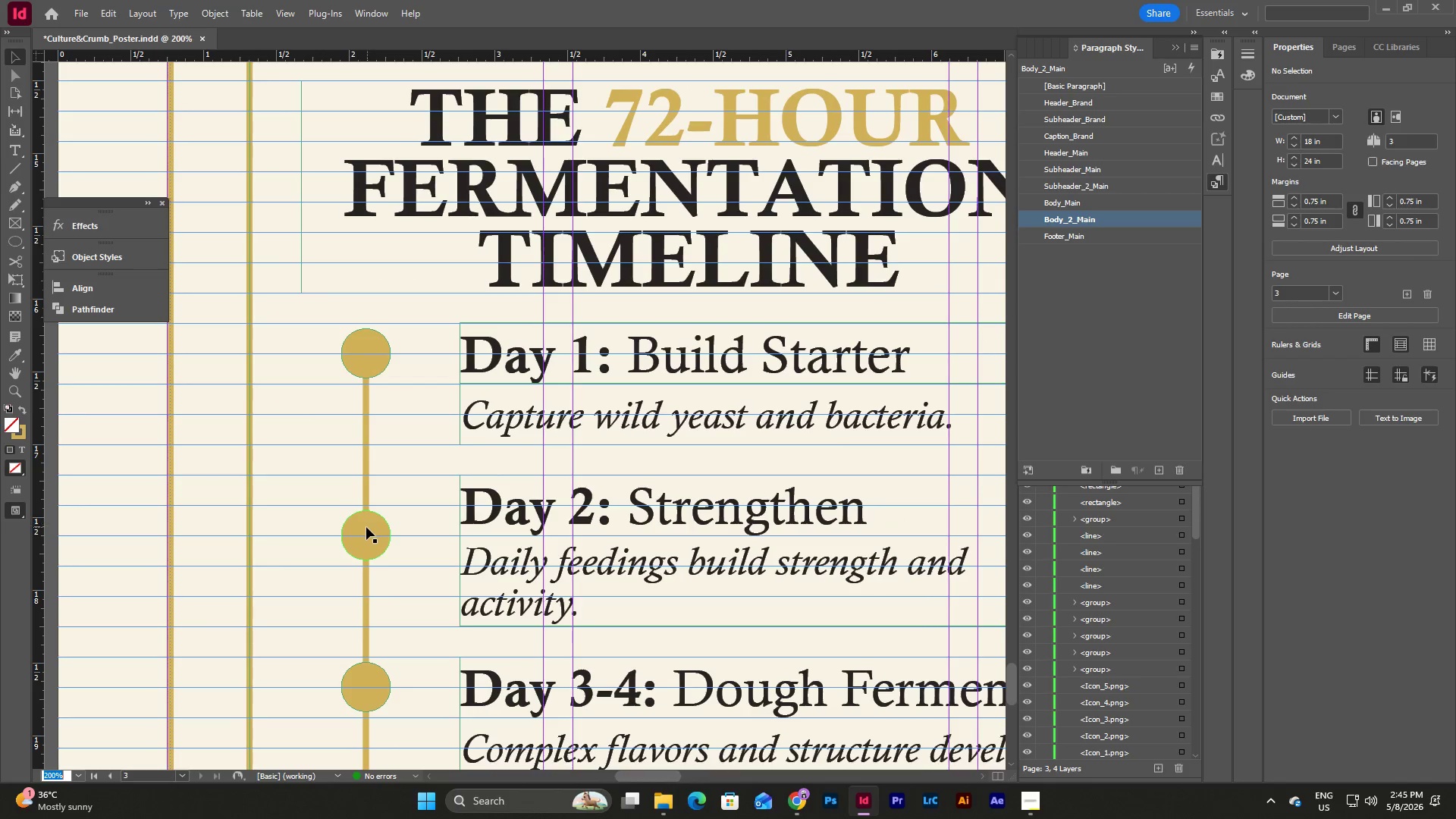 
left_click([366, 527])
 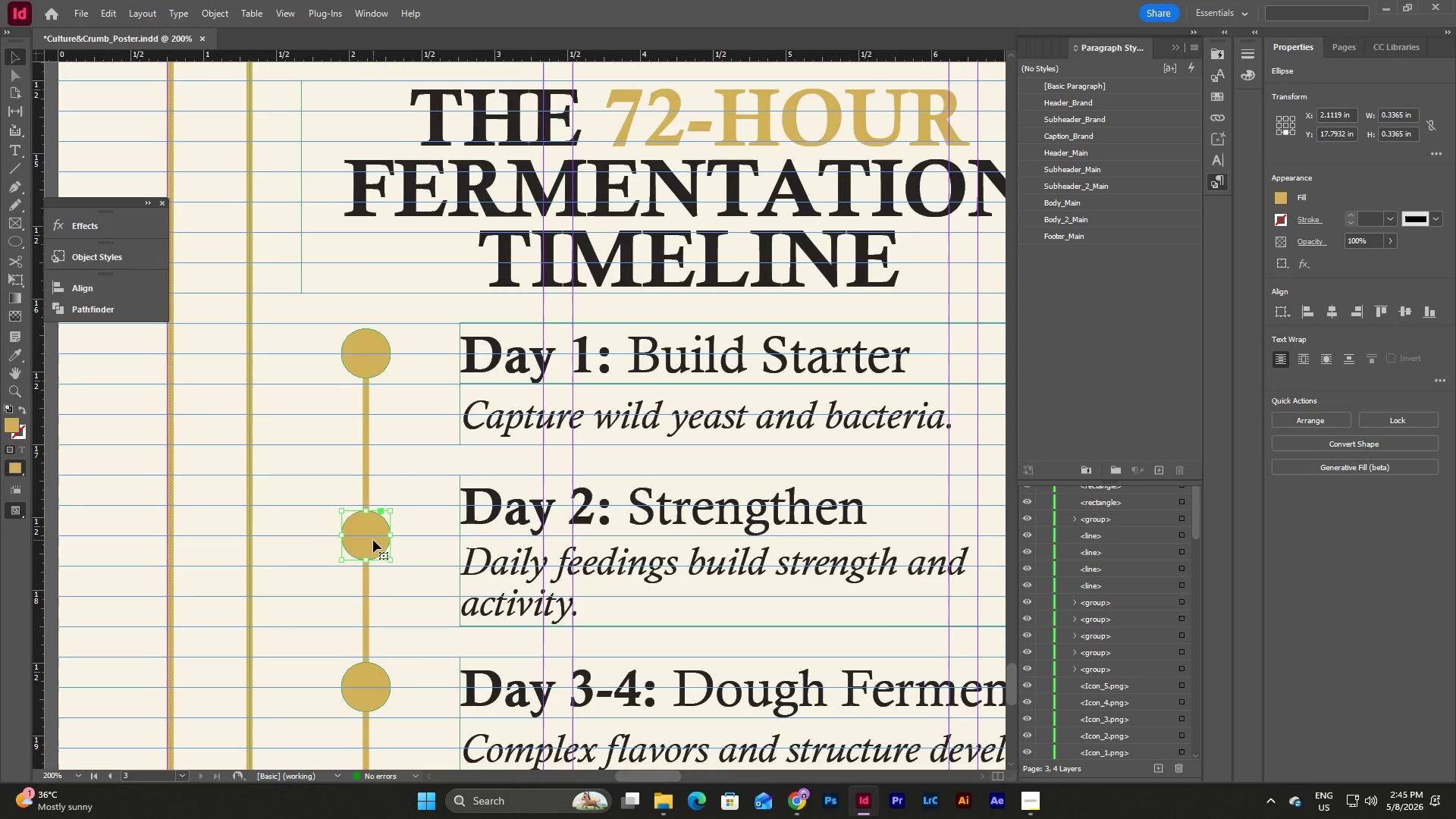 
left_click_drag(start_coordinate=[373, 540], to_coordinate=[375, 510])
 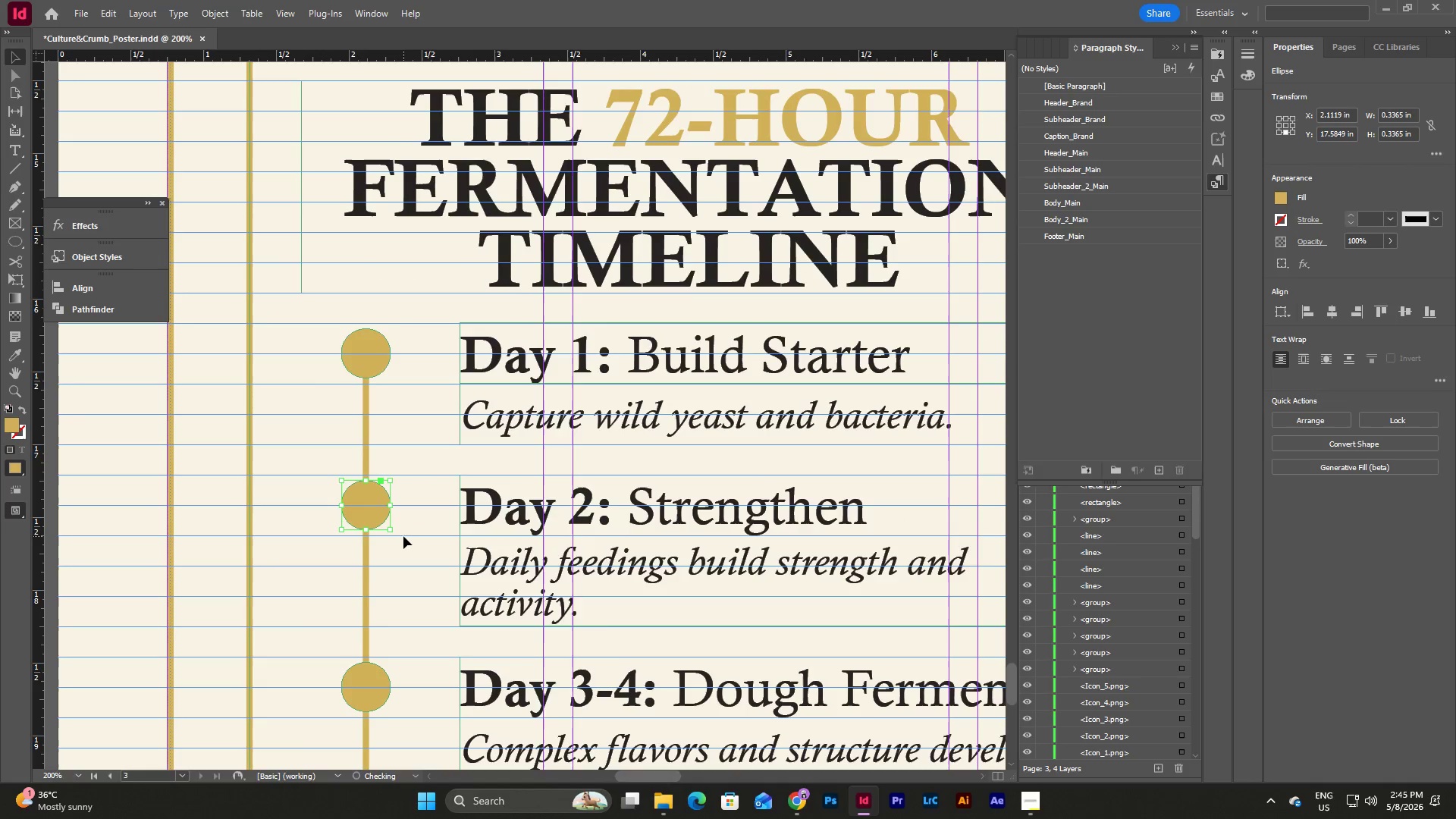 
scroll: coordinate [428, 532], scroll_direction: down, amount: 5.0
 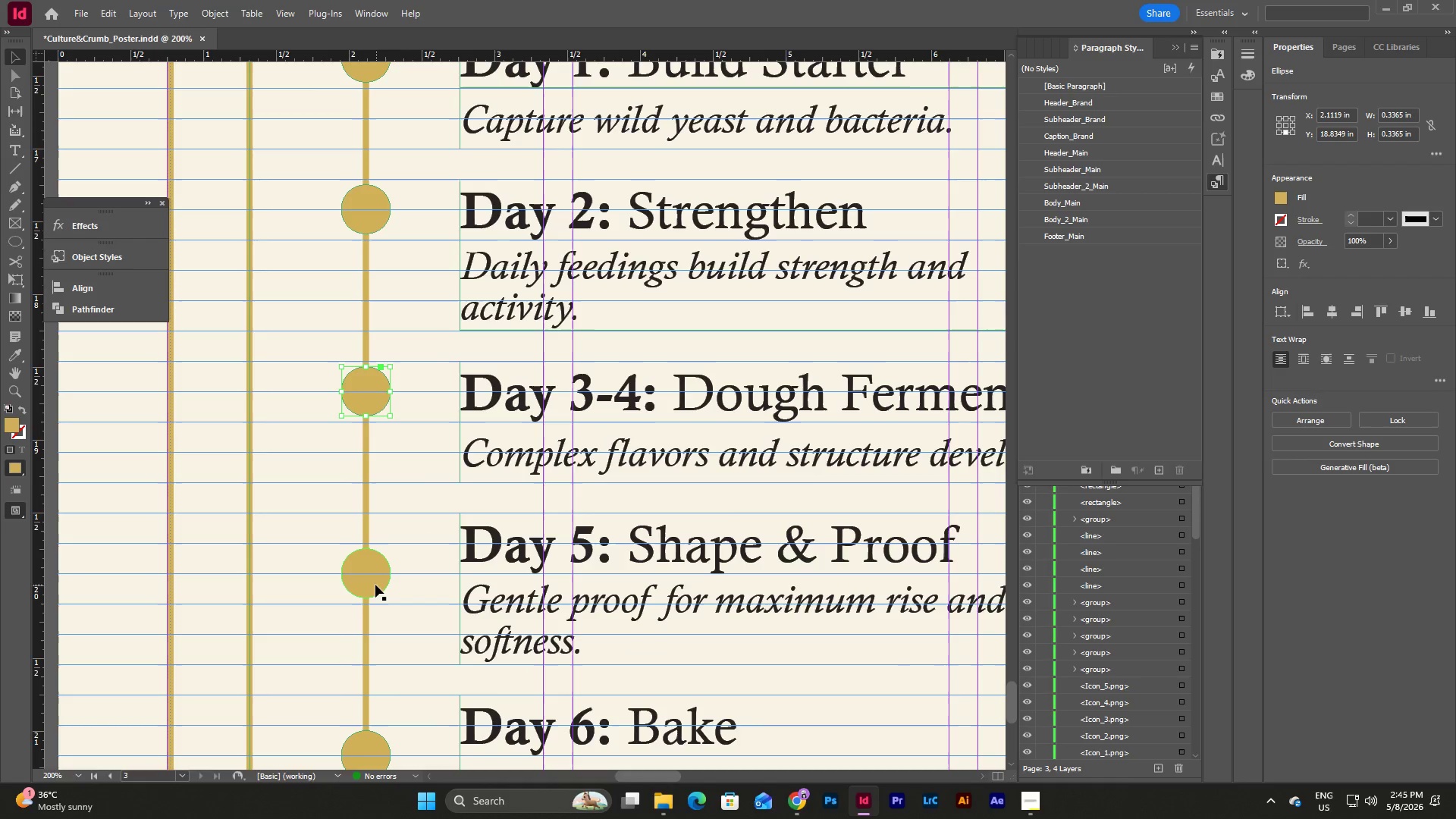 
left_click_drag(start_coordinate=[375, 585], to_coordinate=[375, 556])
 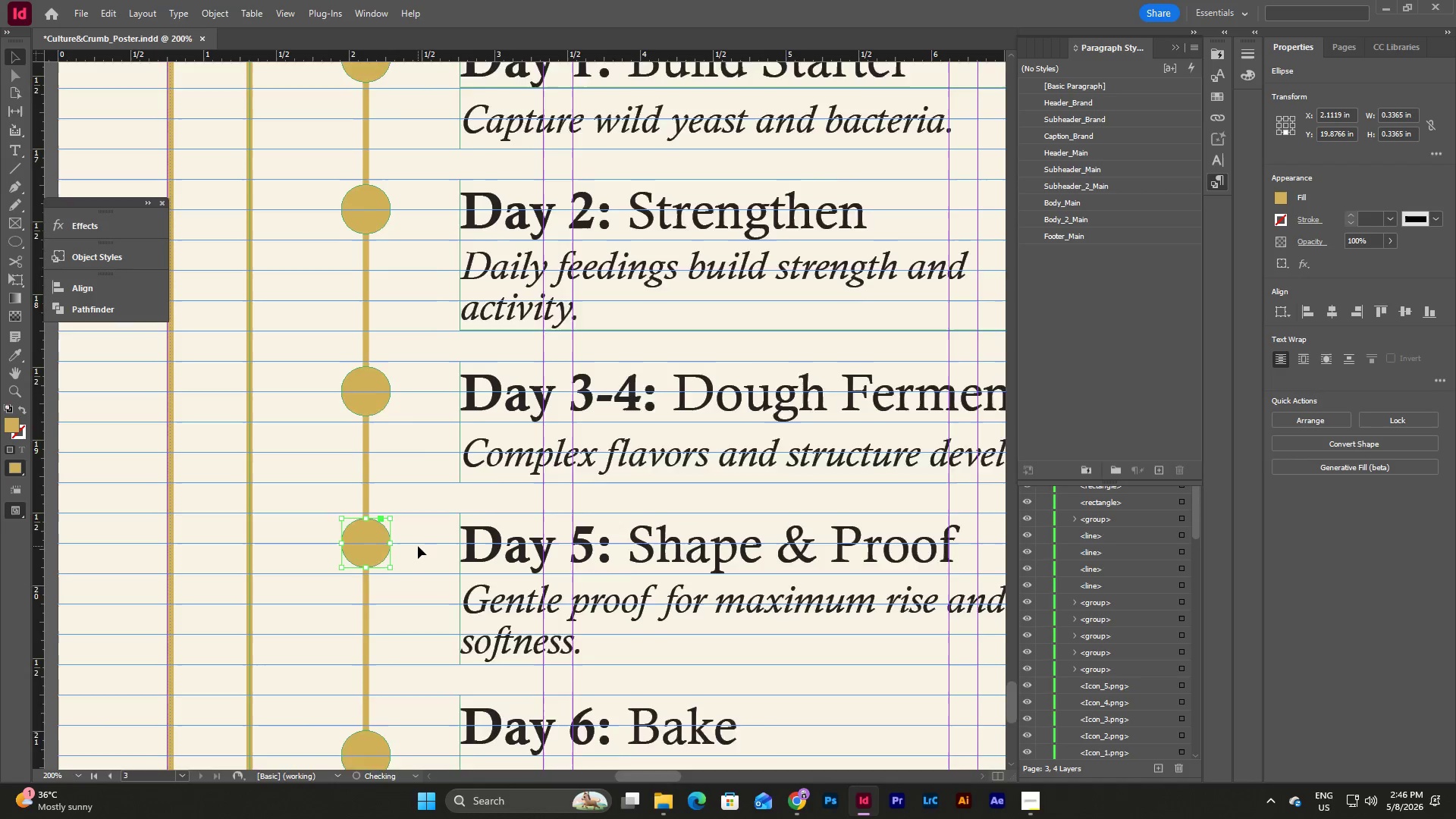 
scroll: coordinate [418, 546], scroll_direction: down, amount: 3.0
 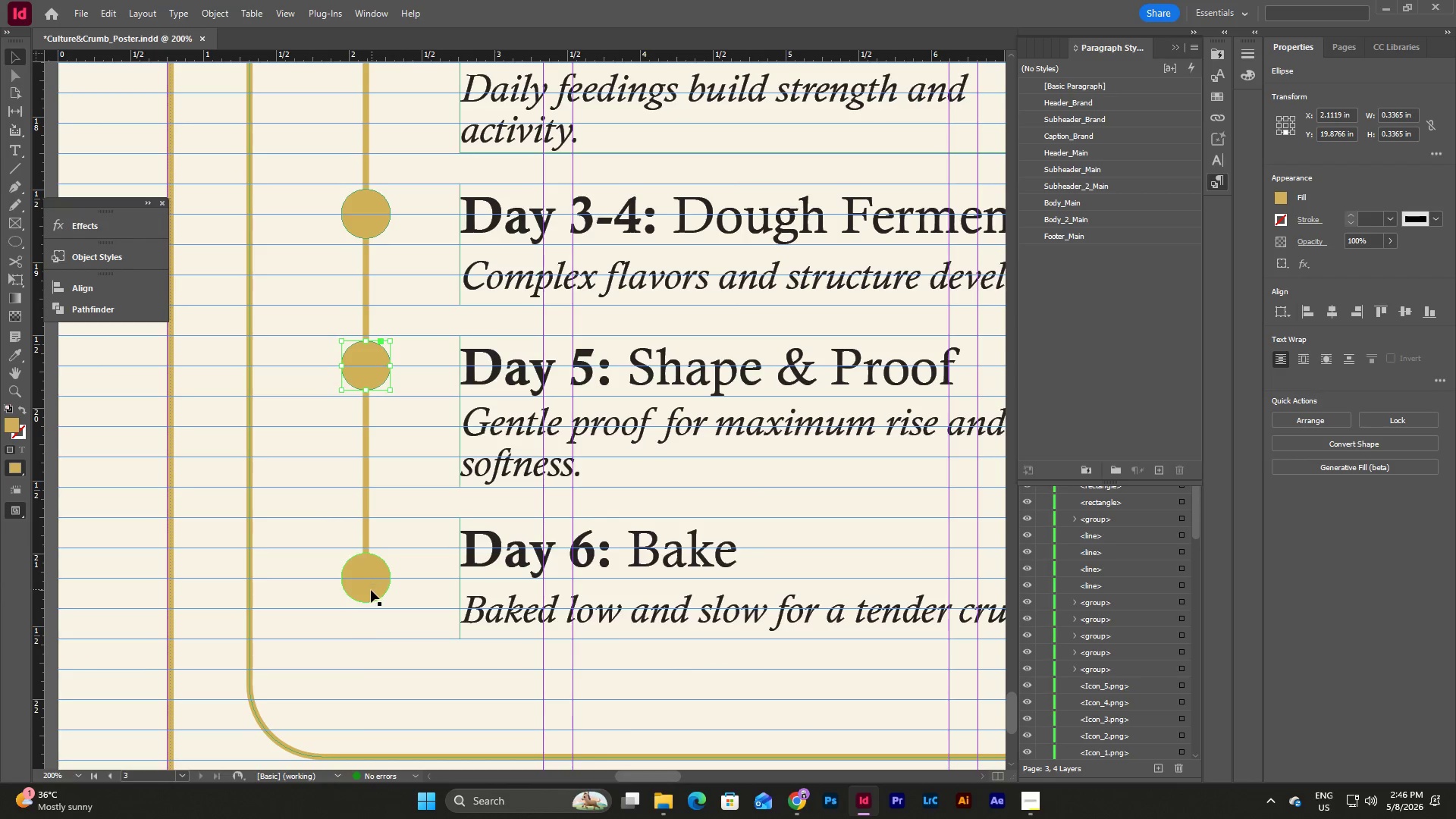 
left_click_drag(start_coordinate=[371, 590], to_coordinate=[411, 563])
 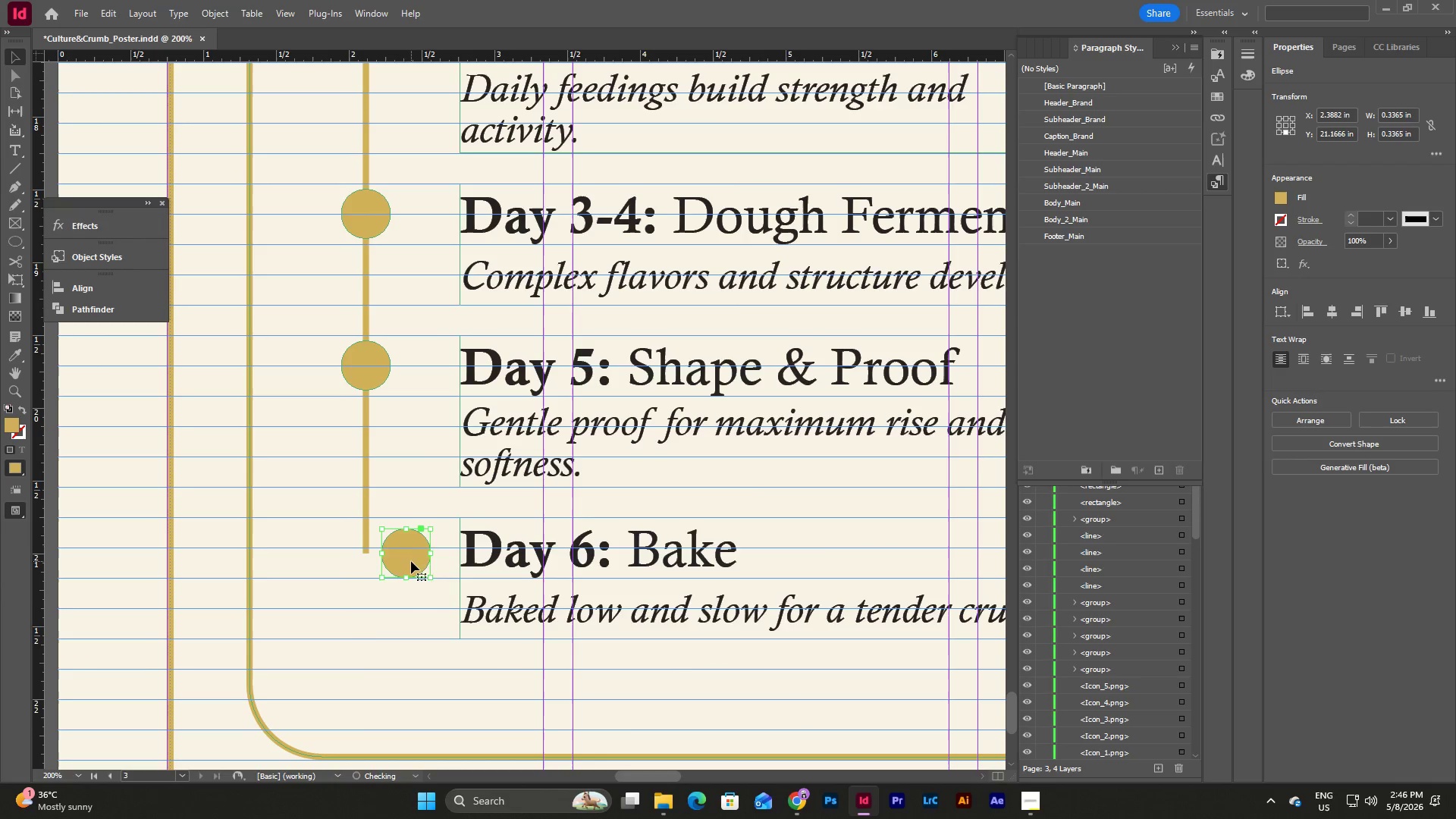 
left_click_drag(start_coordinate=[411, 561], to_coordinate=[371, 557])
 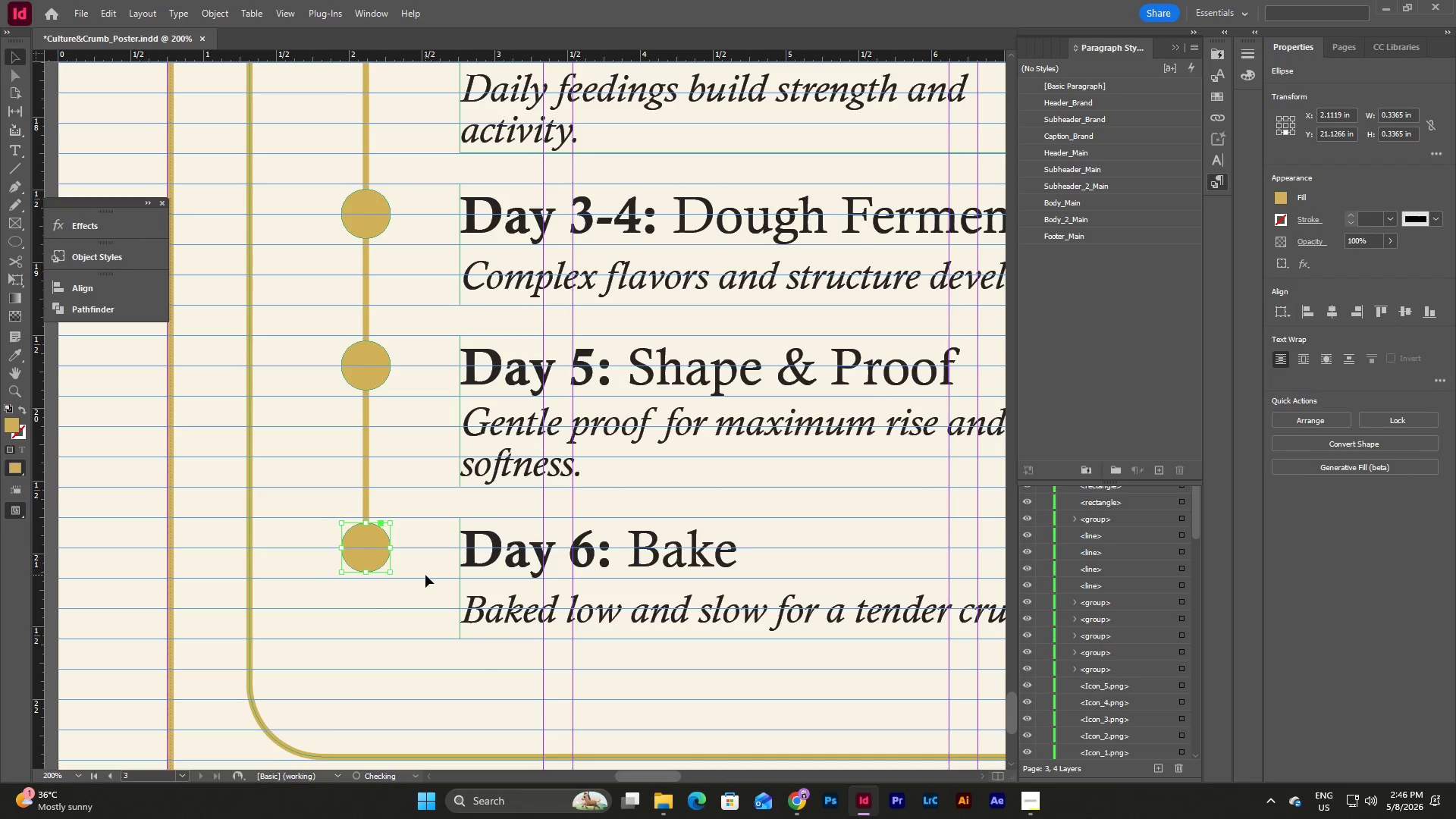 
left_click([425, 573])
 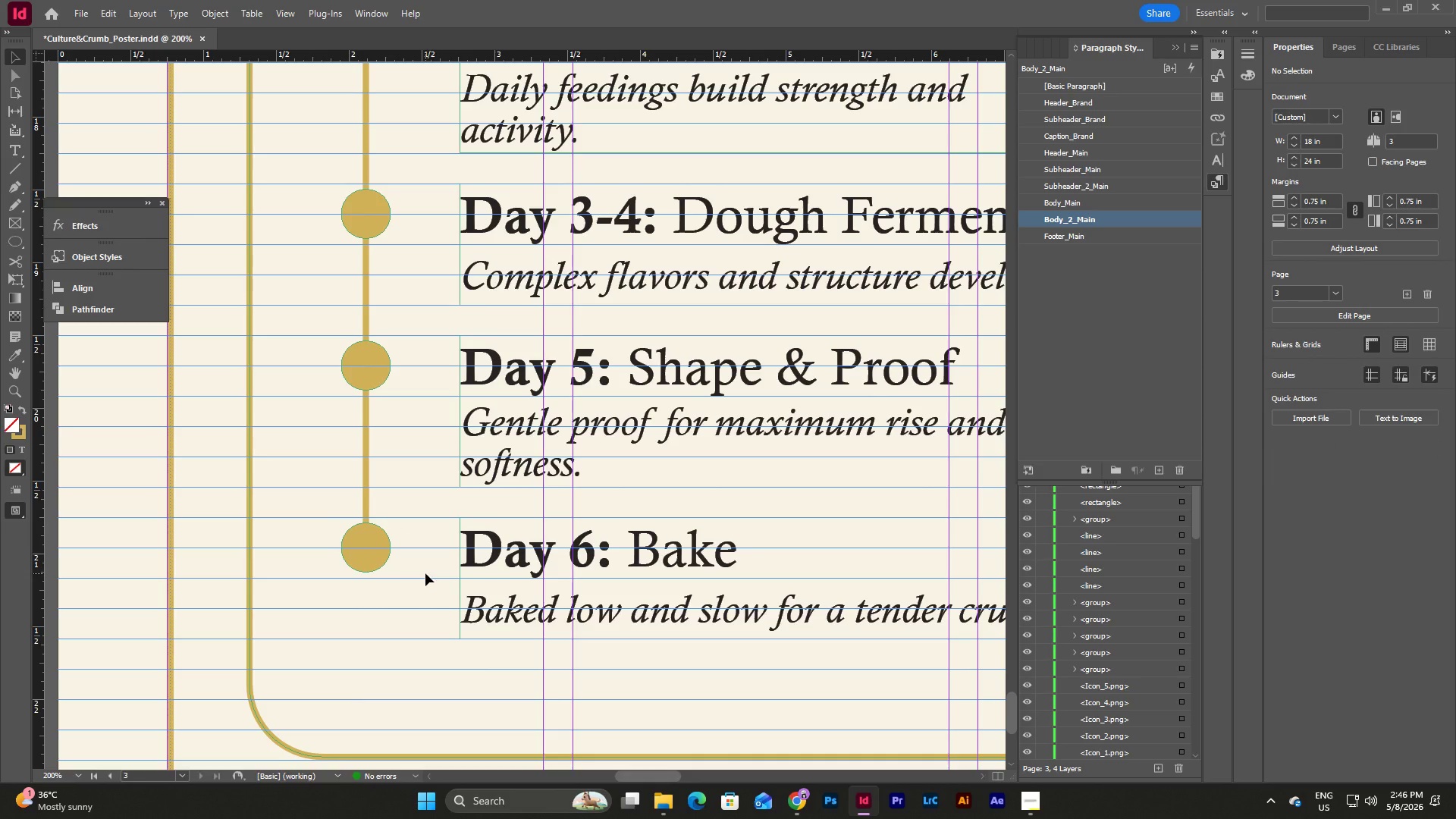 
scroll: coordinate [425, 573], scroll_direction: up, amount: 2.0
 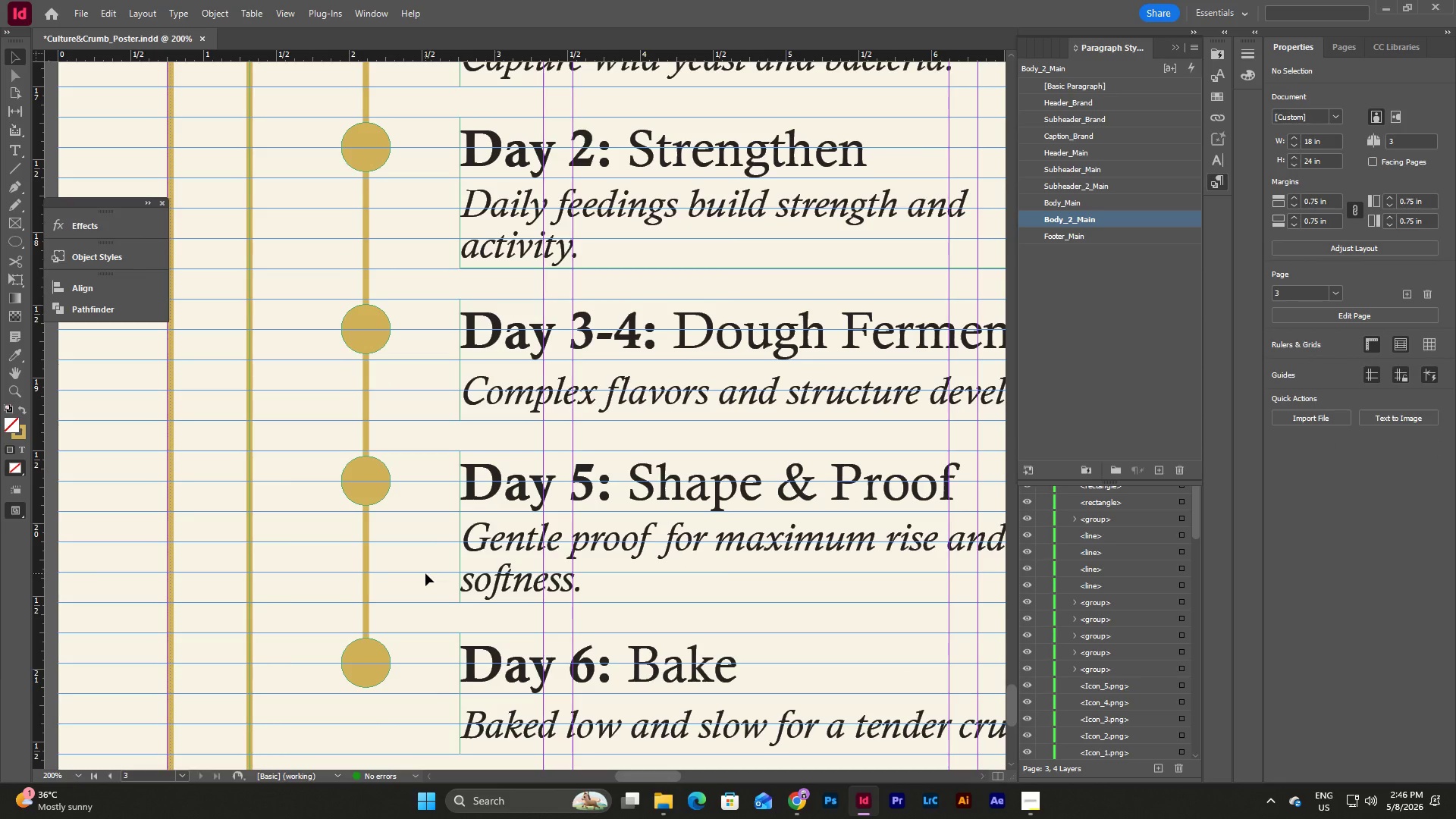 
scroll: coordinate [425, 573], scroll_direction: down, amount: 3.0
 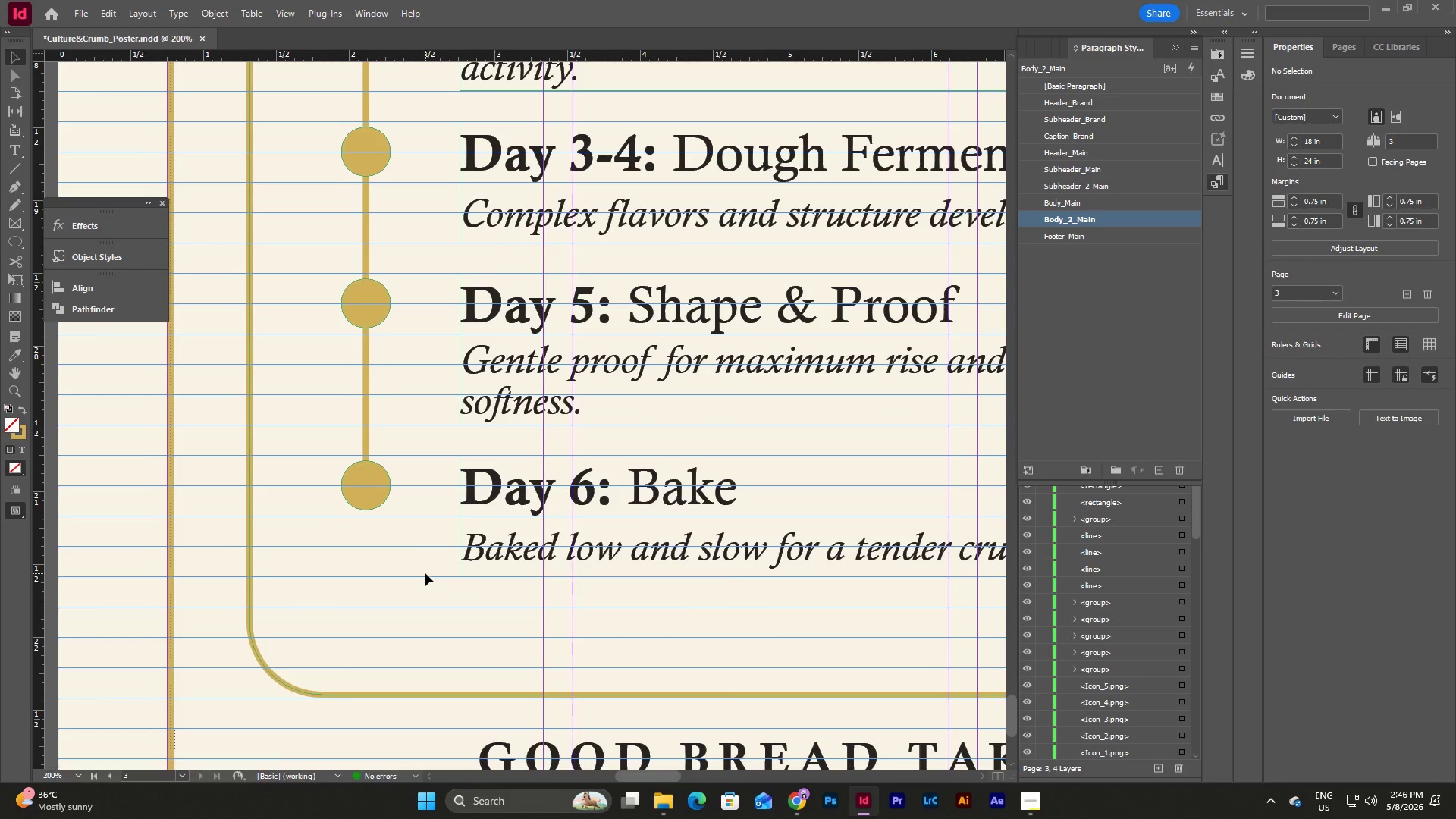 
scroll: coordinate [425, 573], scroll_direction: none, amount: 0.0
 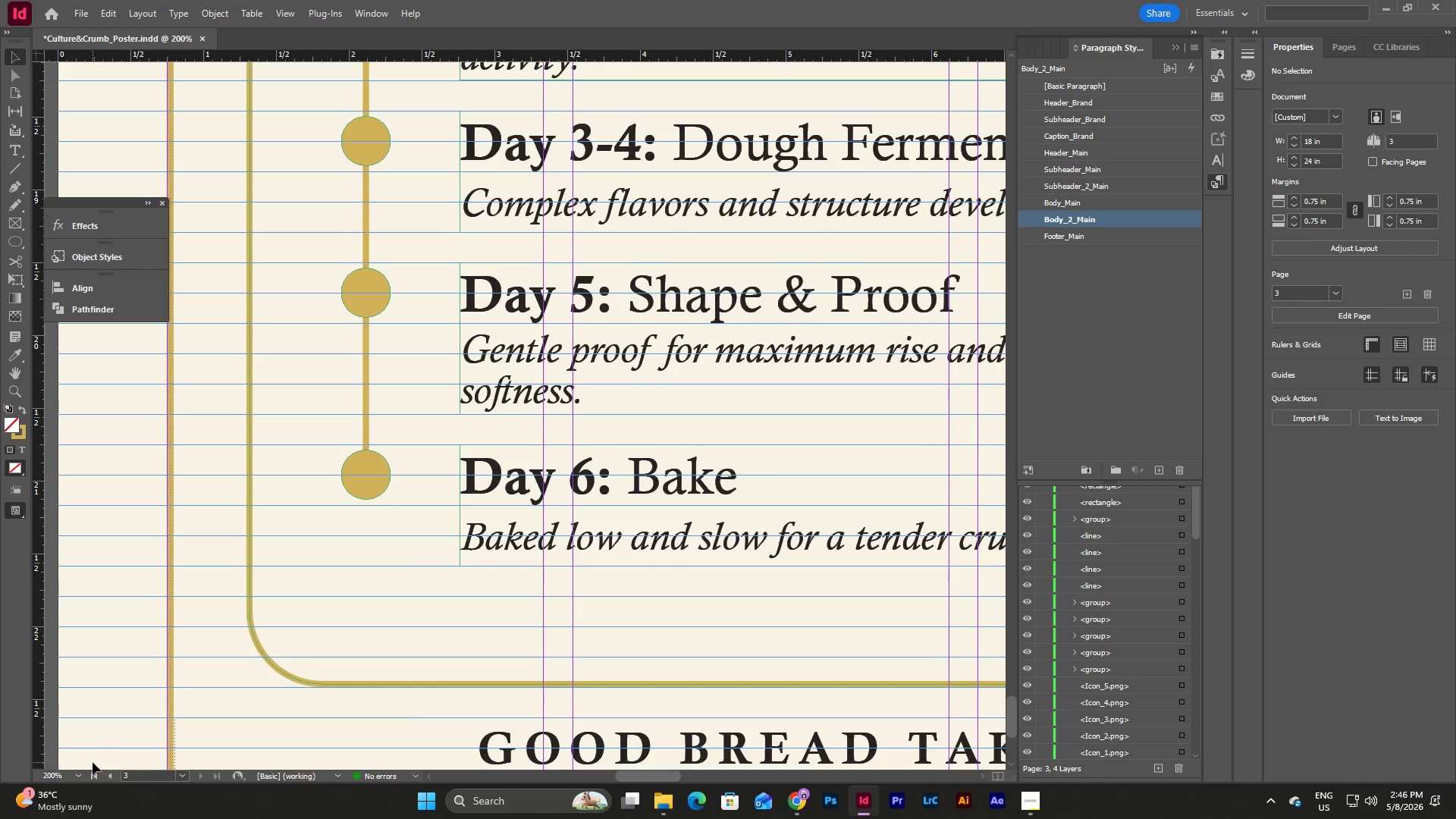 
left_click([74, 774])
 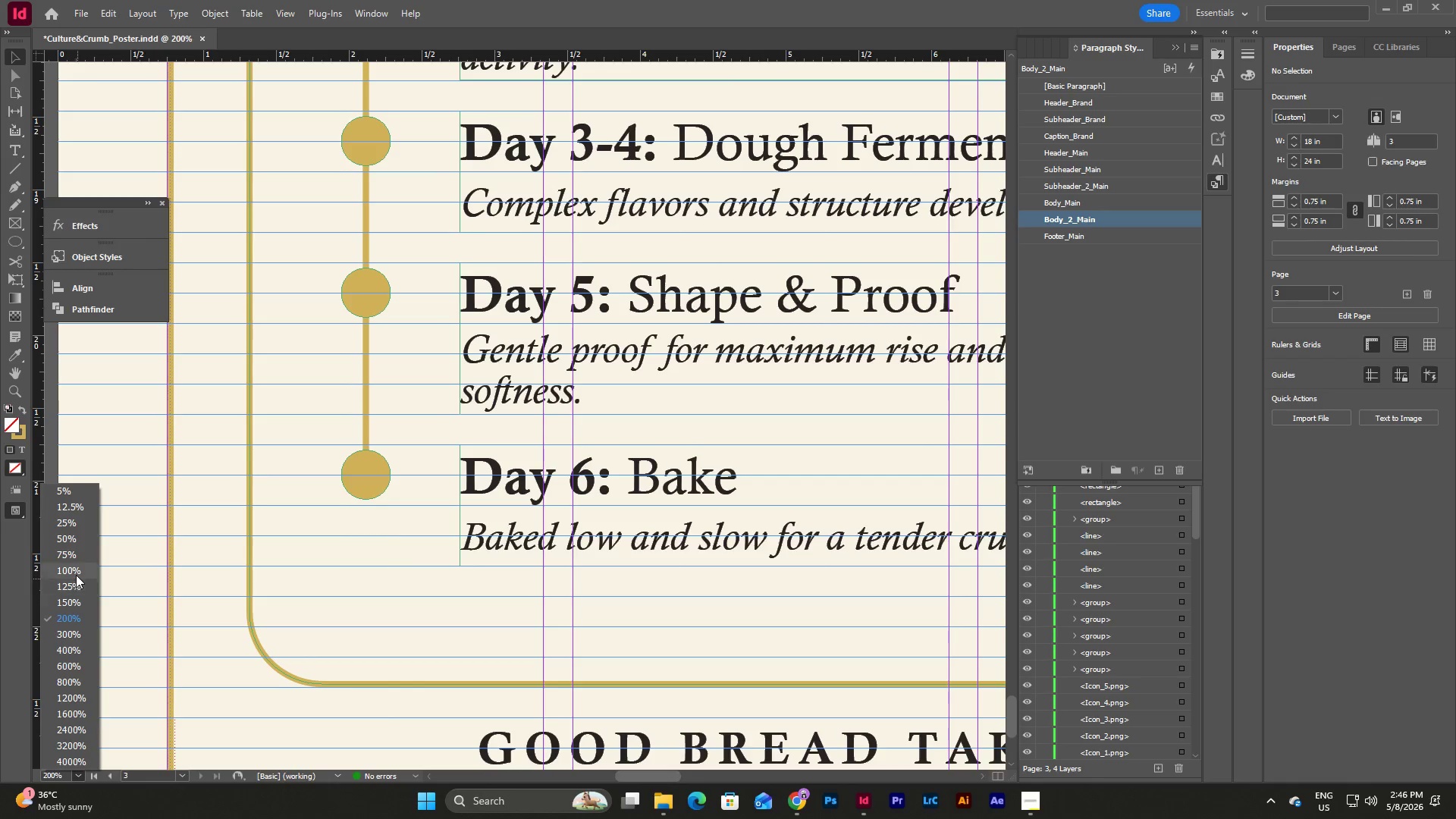 
left_click([75, 574])
 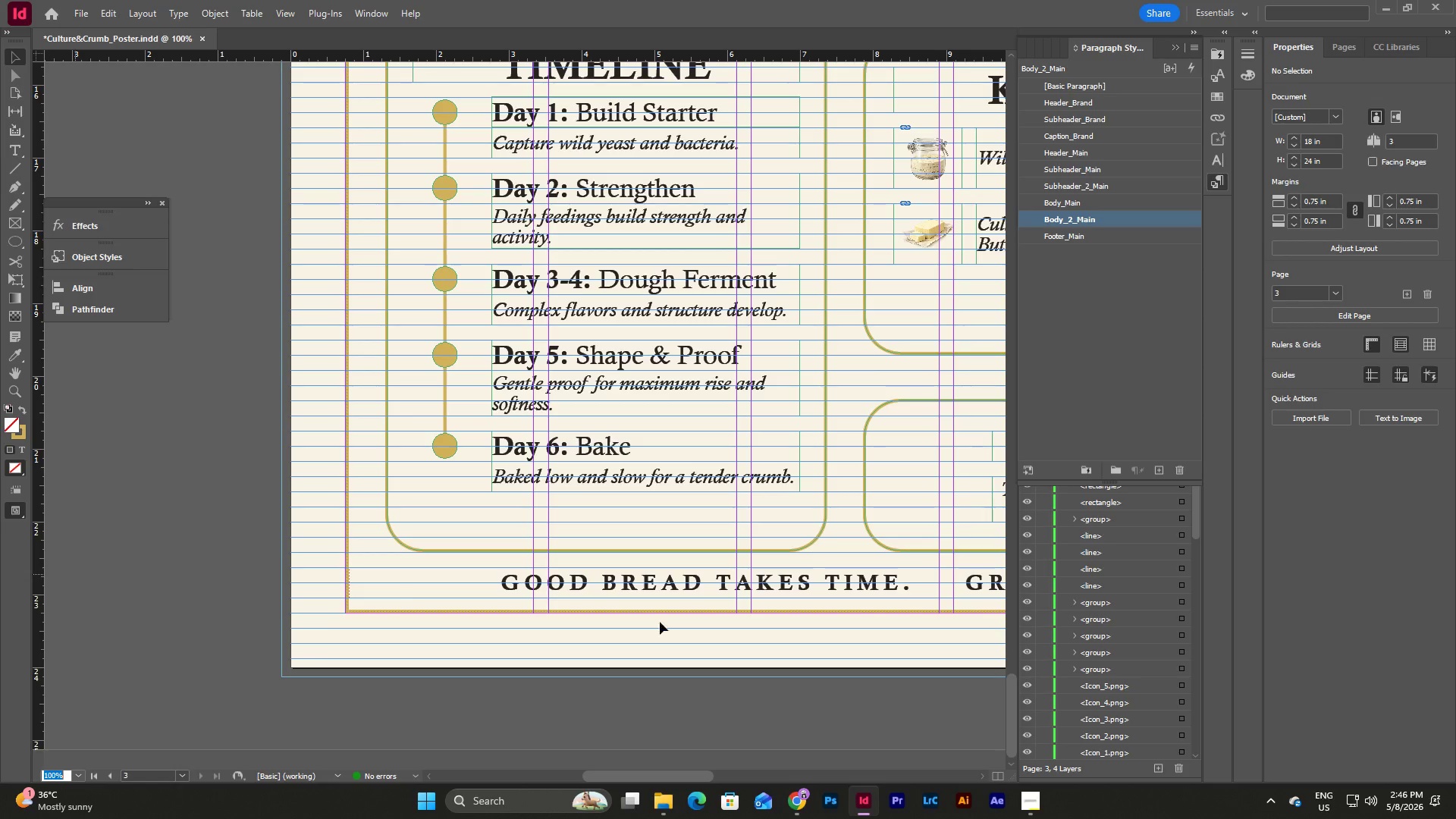 
scroll: coordinate [722, 632], scroll_direction: up, amount: 3.0
 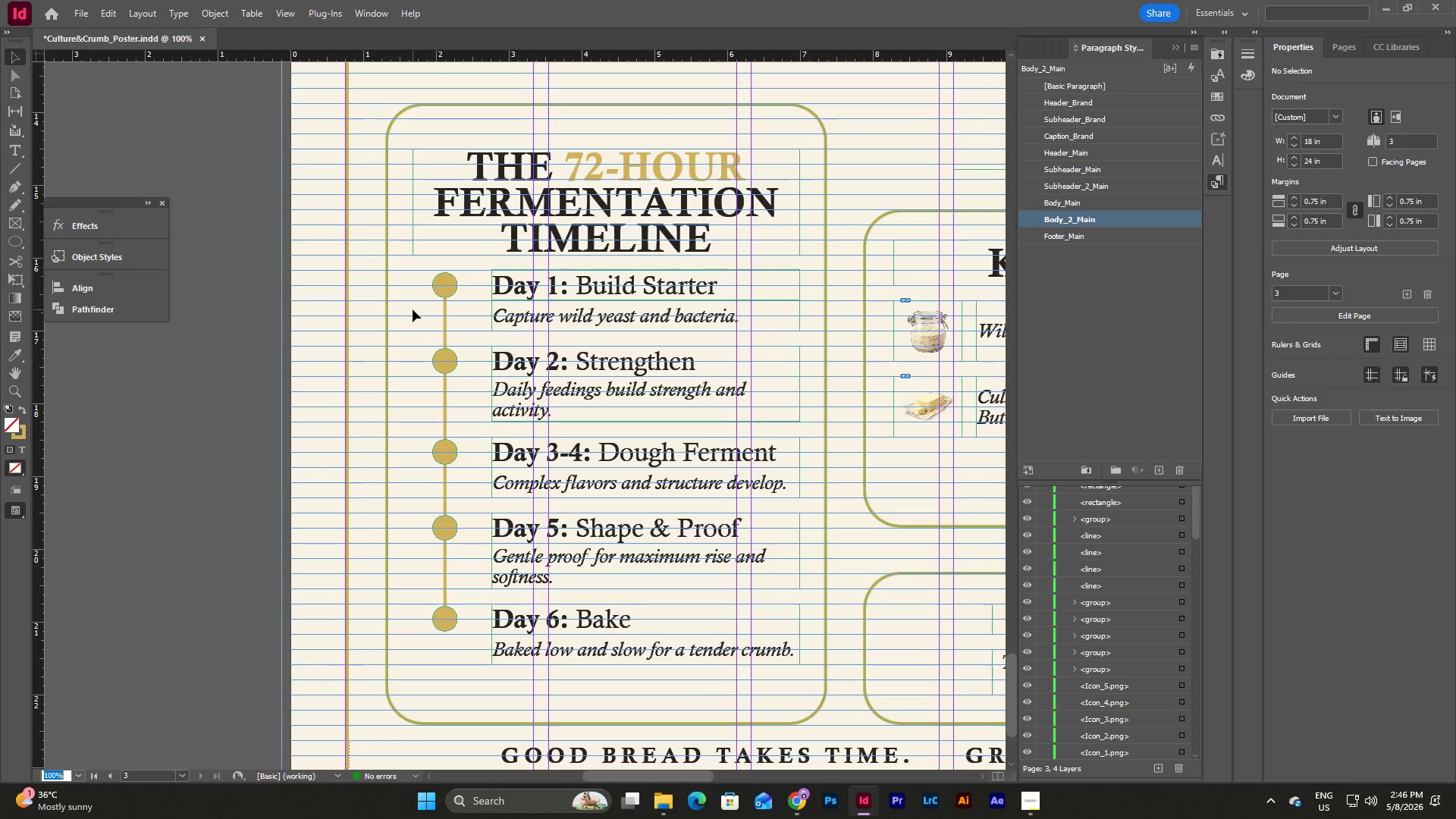 
left_click_drag(start_coordinate=[422, 286], to_coordinate=[750, 684])
 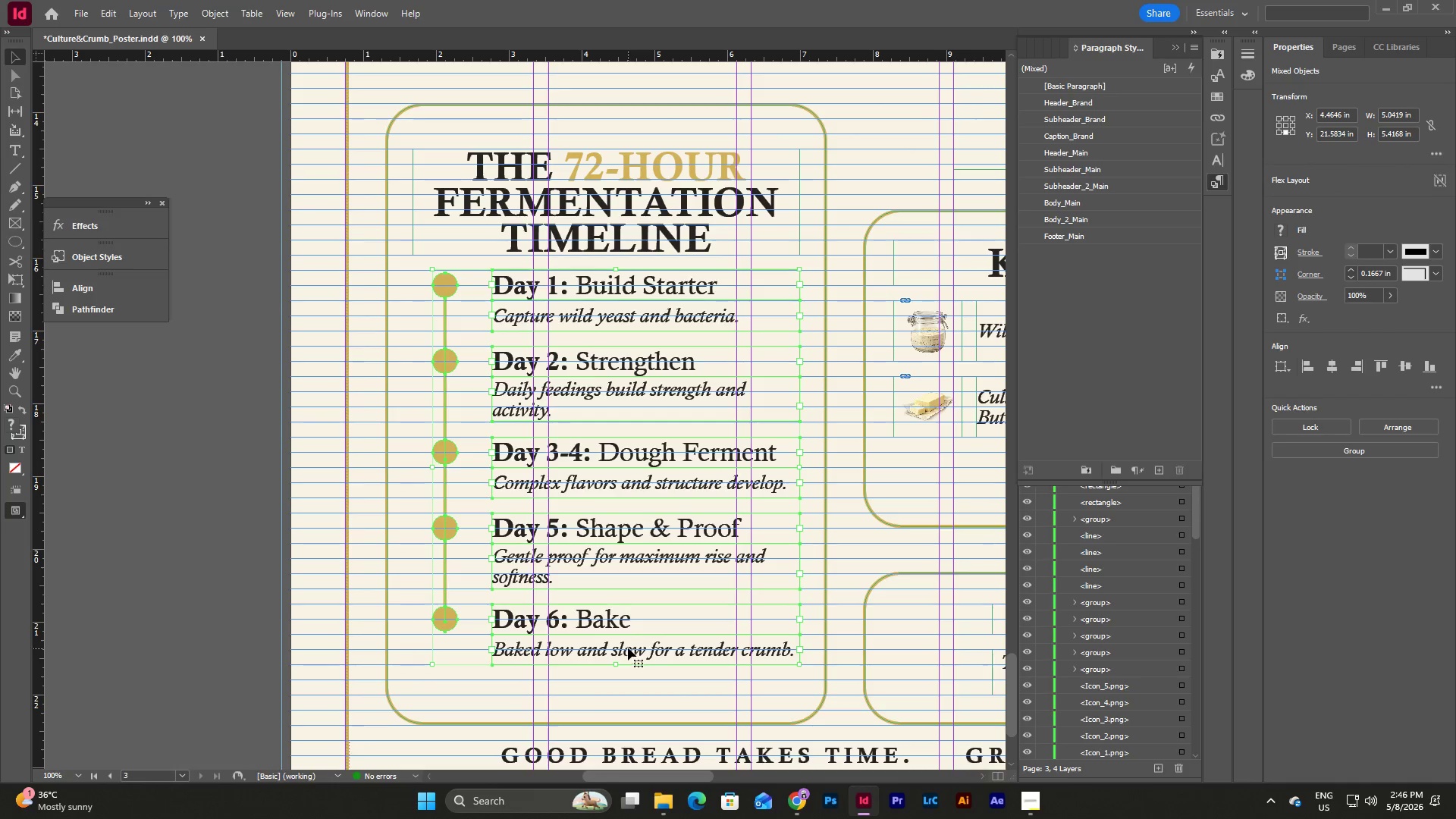 
left_click_drag(start_coordinate=[628, 648], to_coordinate=[628, 664])
 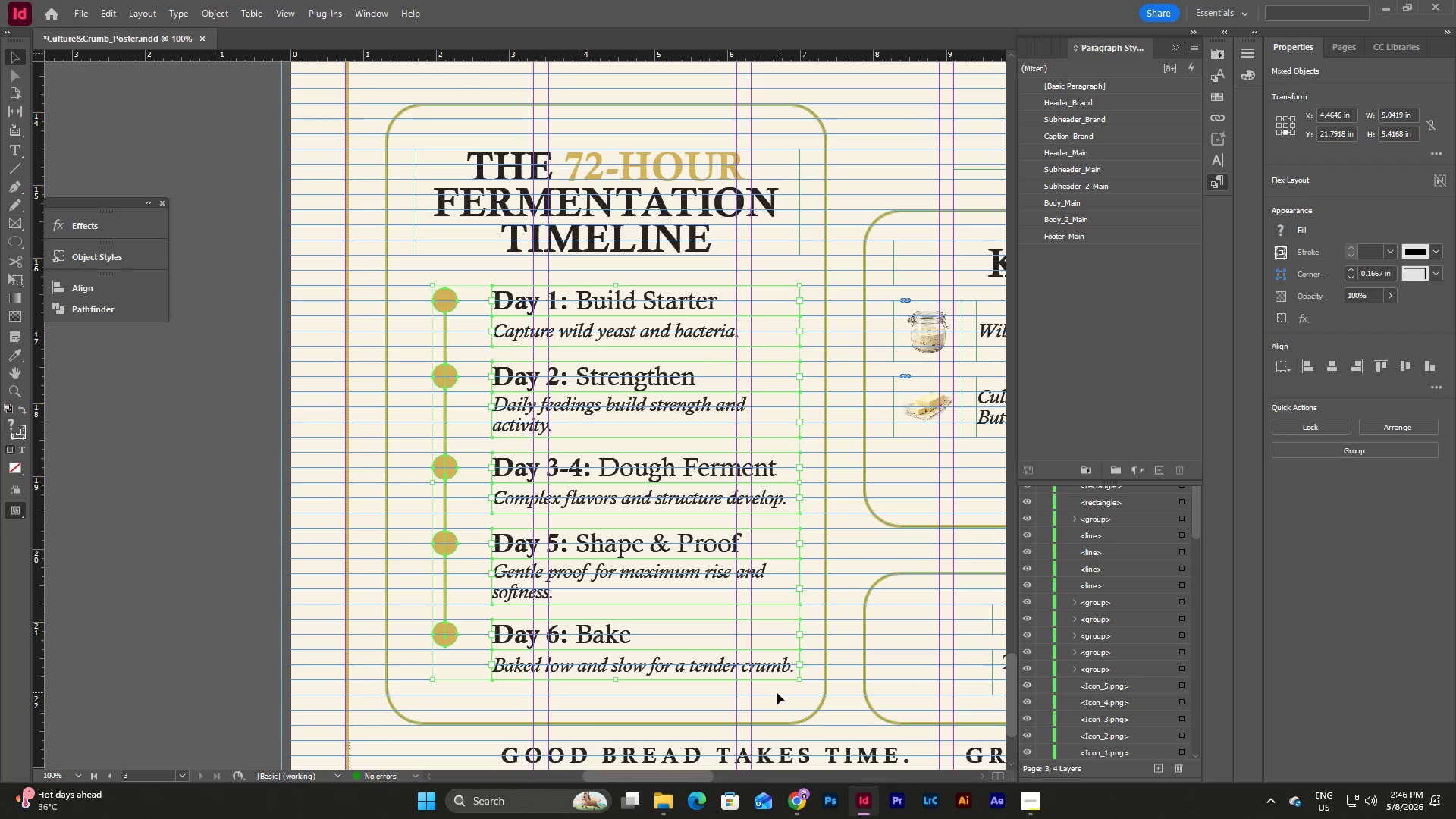 
left_click([666, 704])
 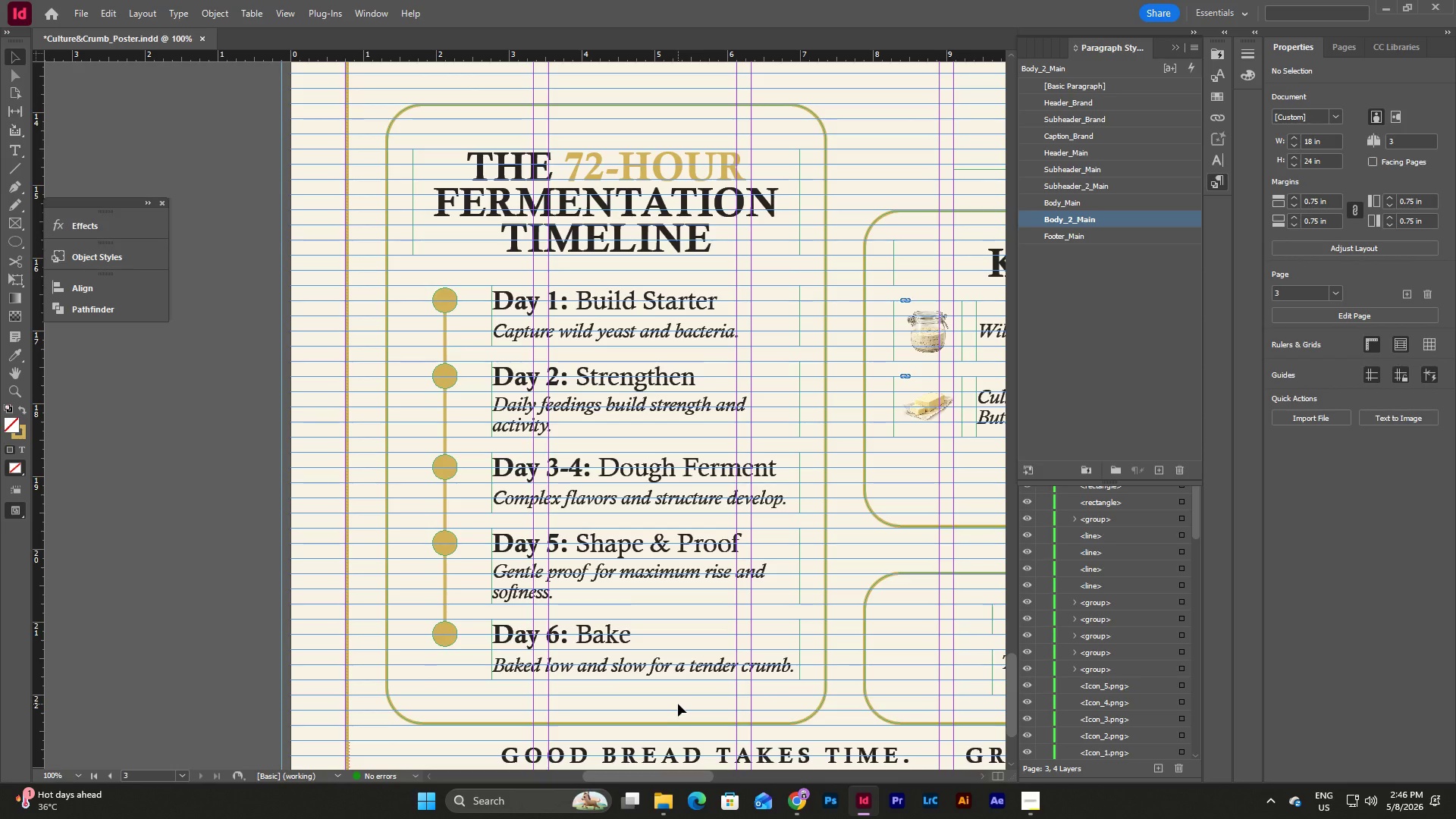 
wait(11.76)
 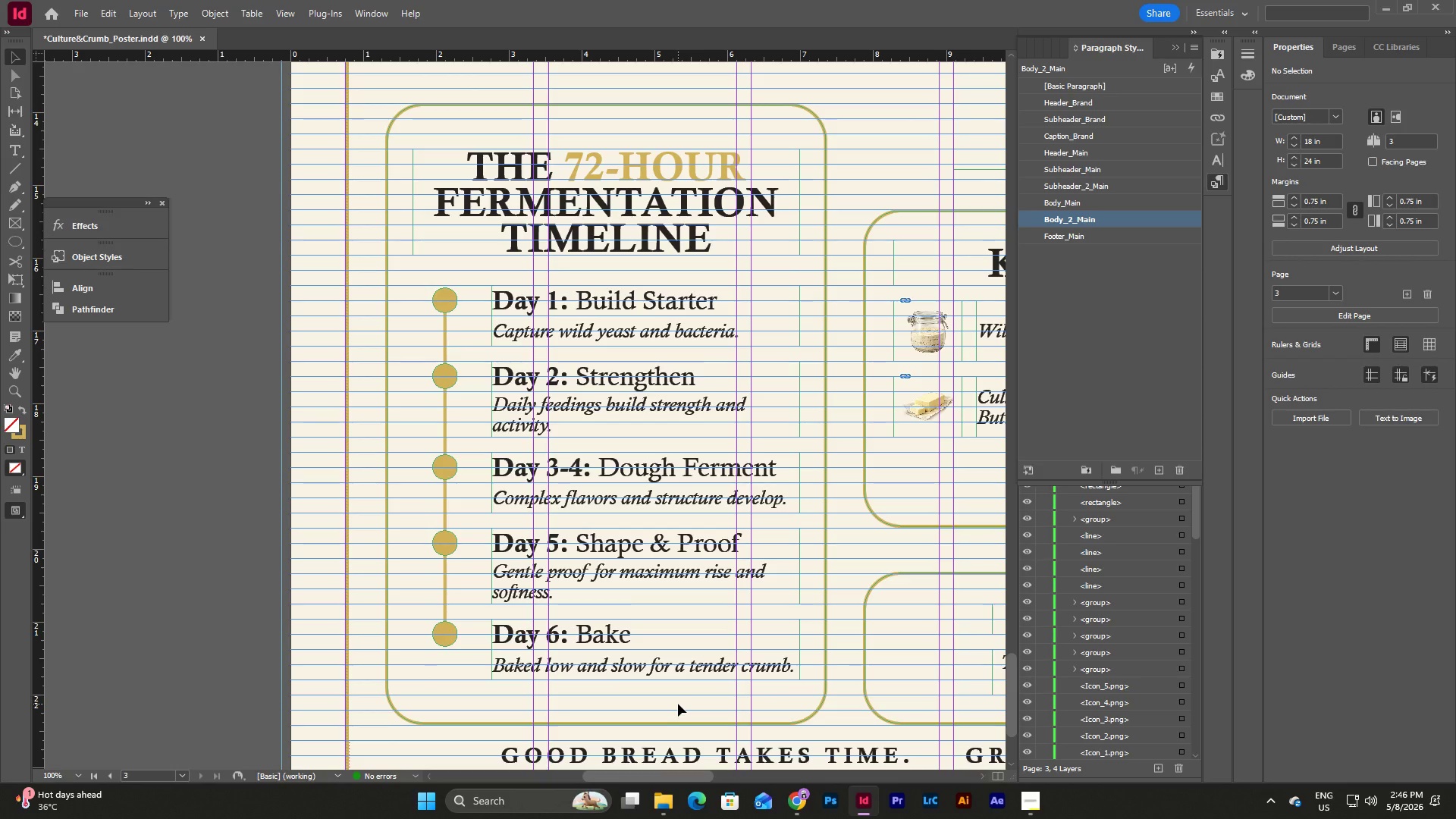 
left_click([678, 704])
 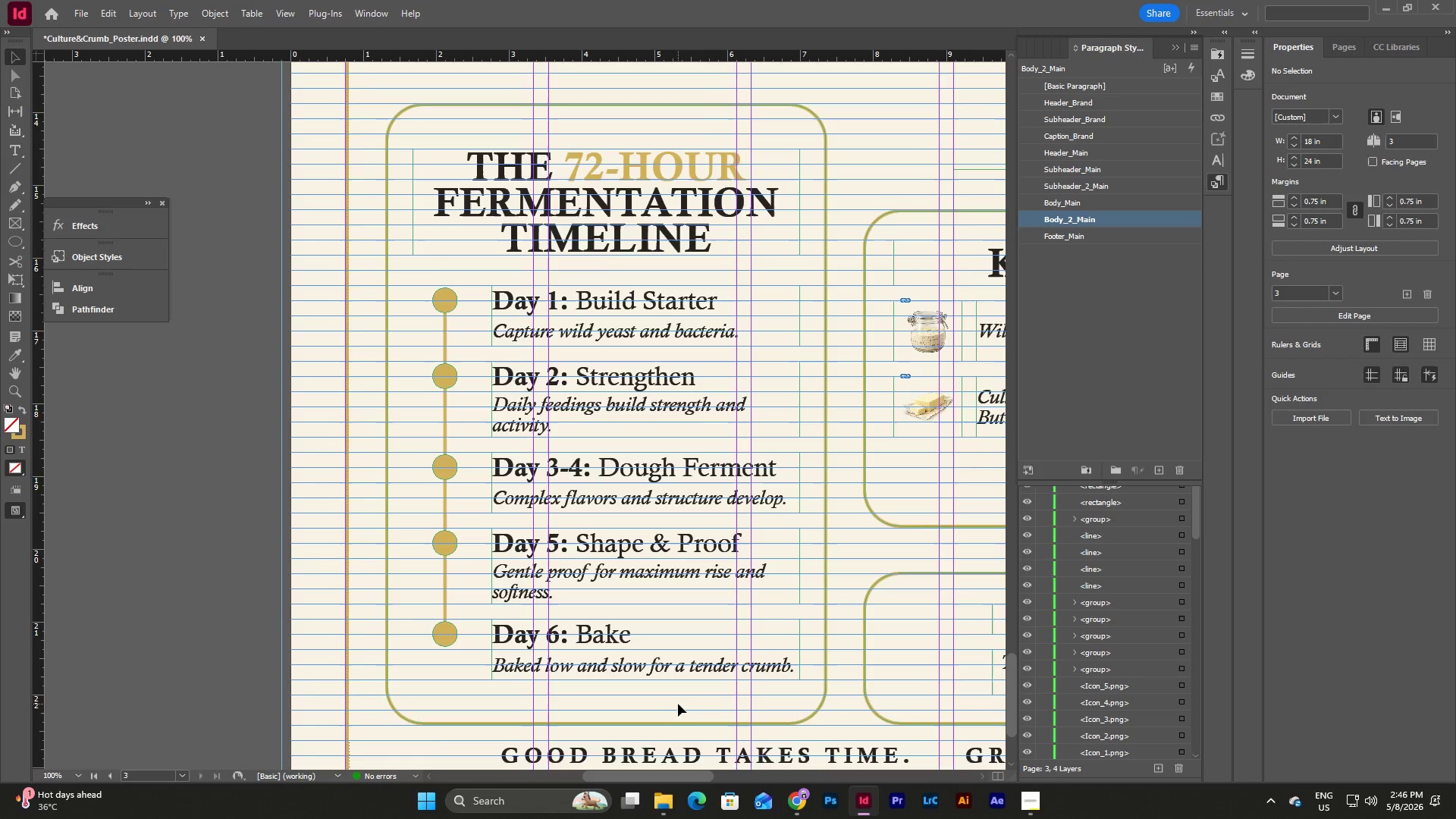 
key(W)
 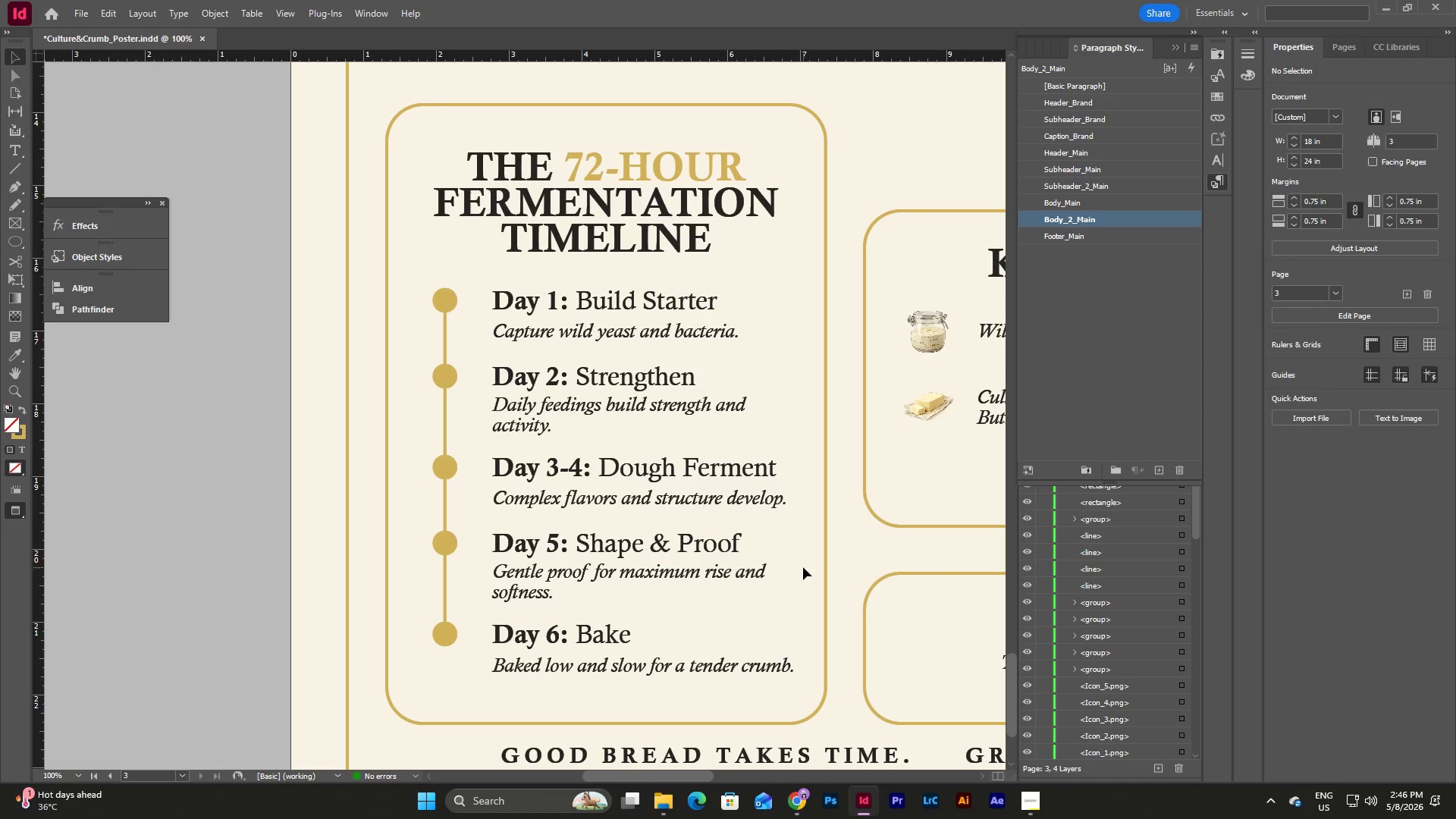 
wait(6.23)
 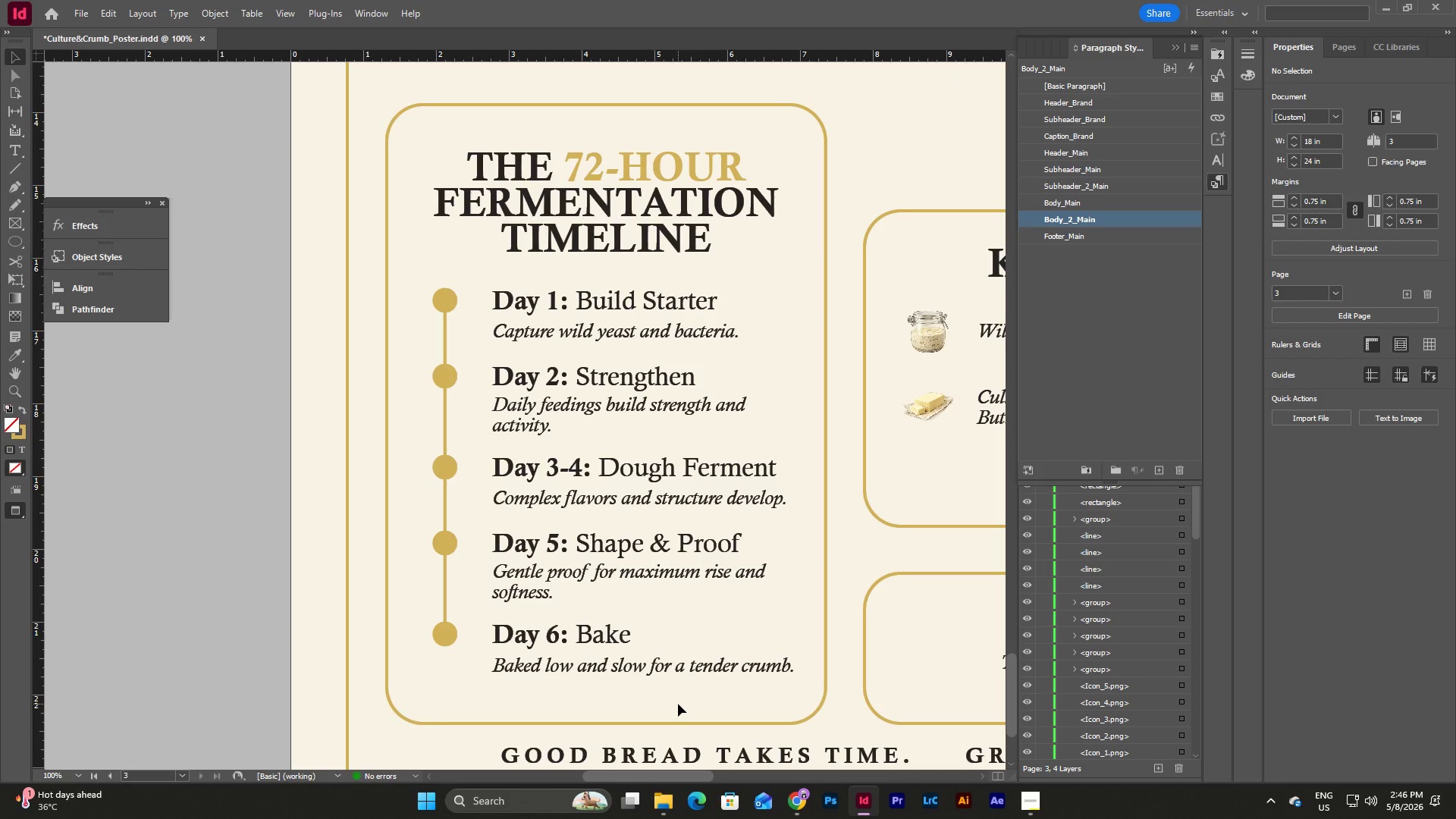 
double_click([717, 155])
 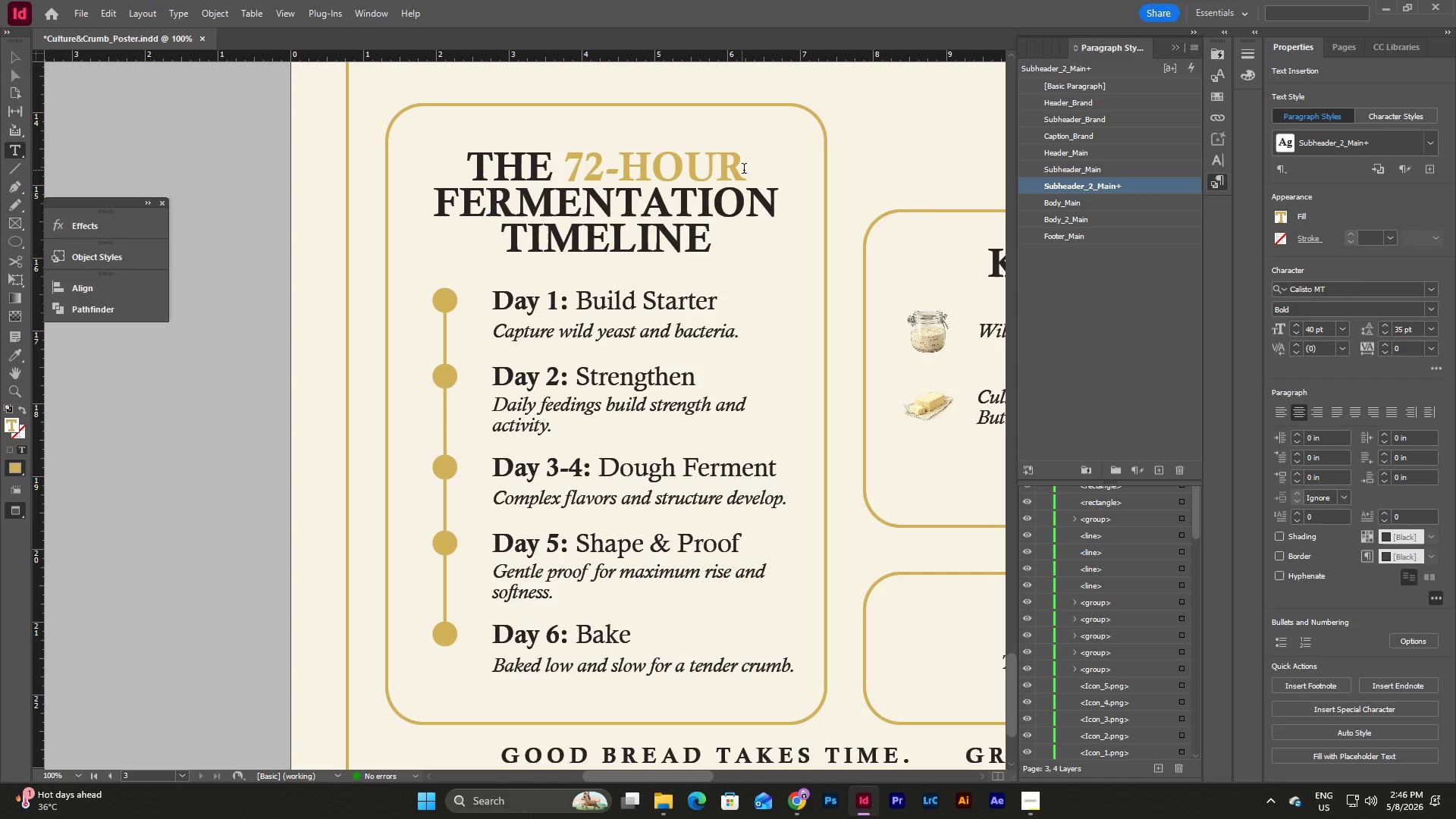 
left_click_drag(start_coordinate=[745, 170], to_coordinate=[573, 157])
 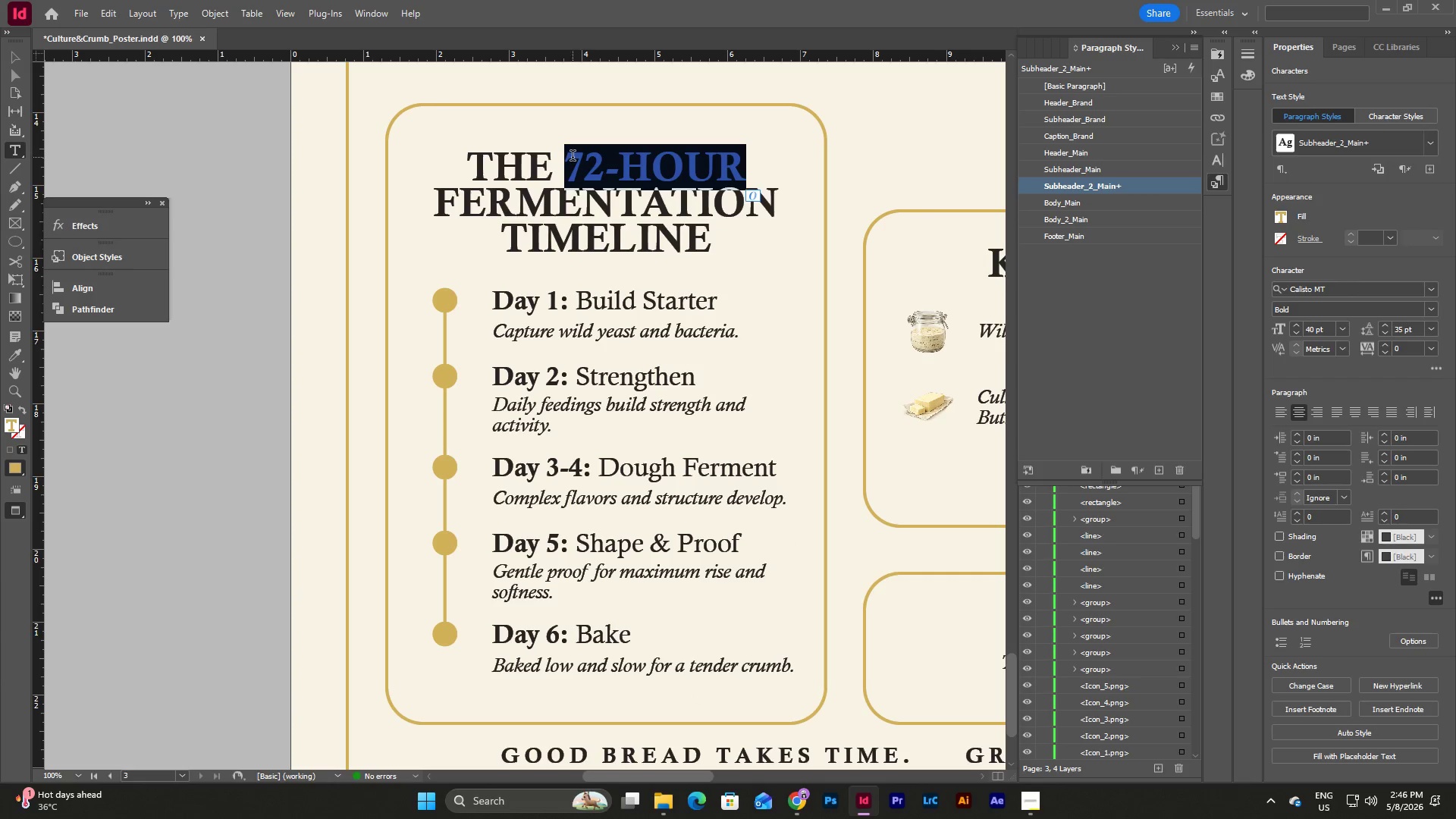 
type(WILD)
 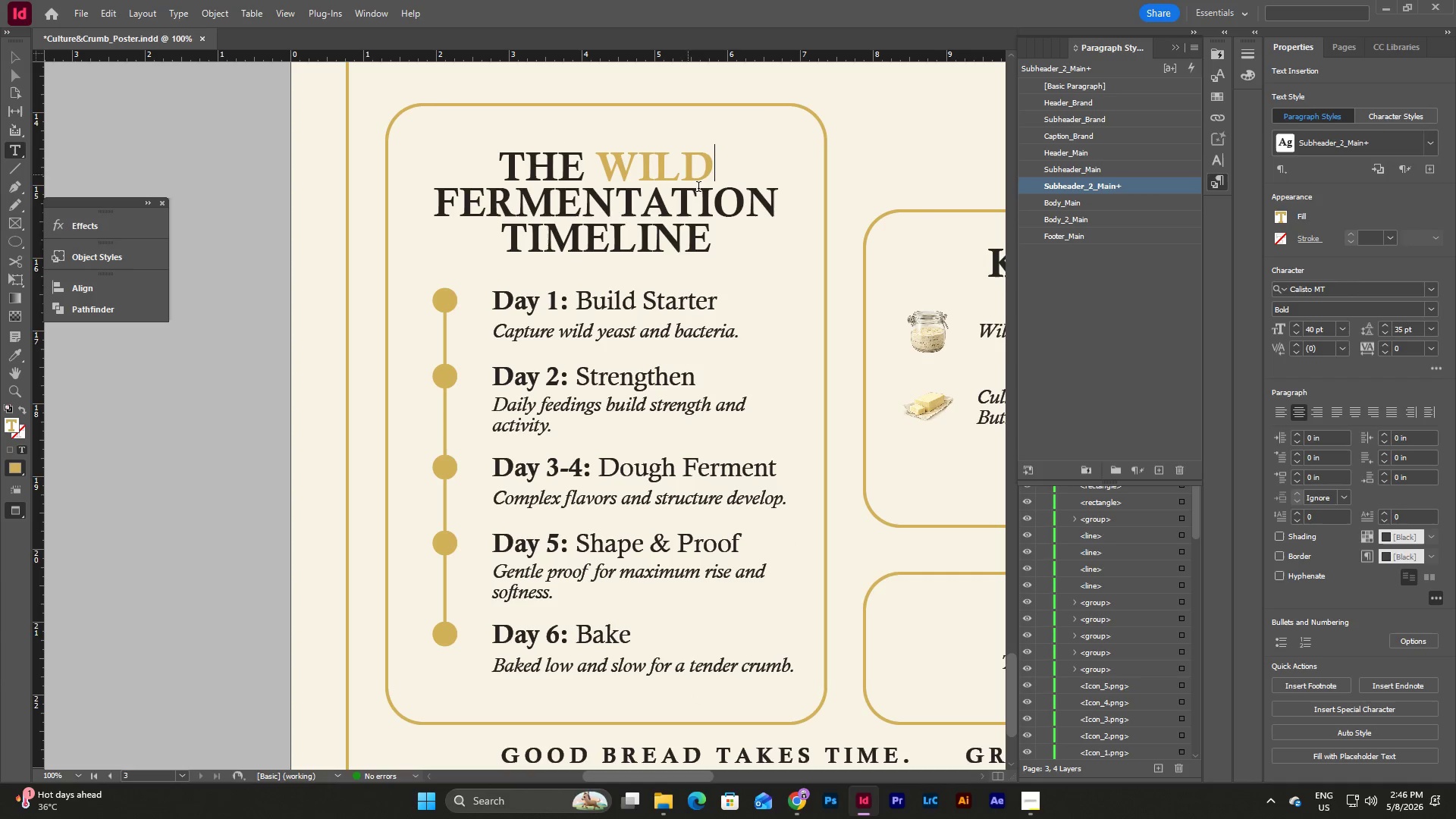 
left_click_drag(start_coordinate=[717, 233], to_coordinate=[494, 255])
 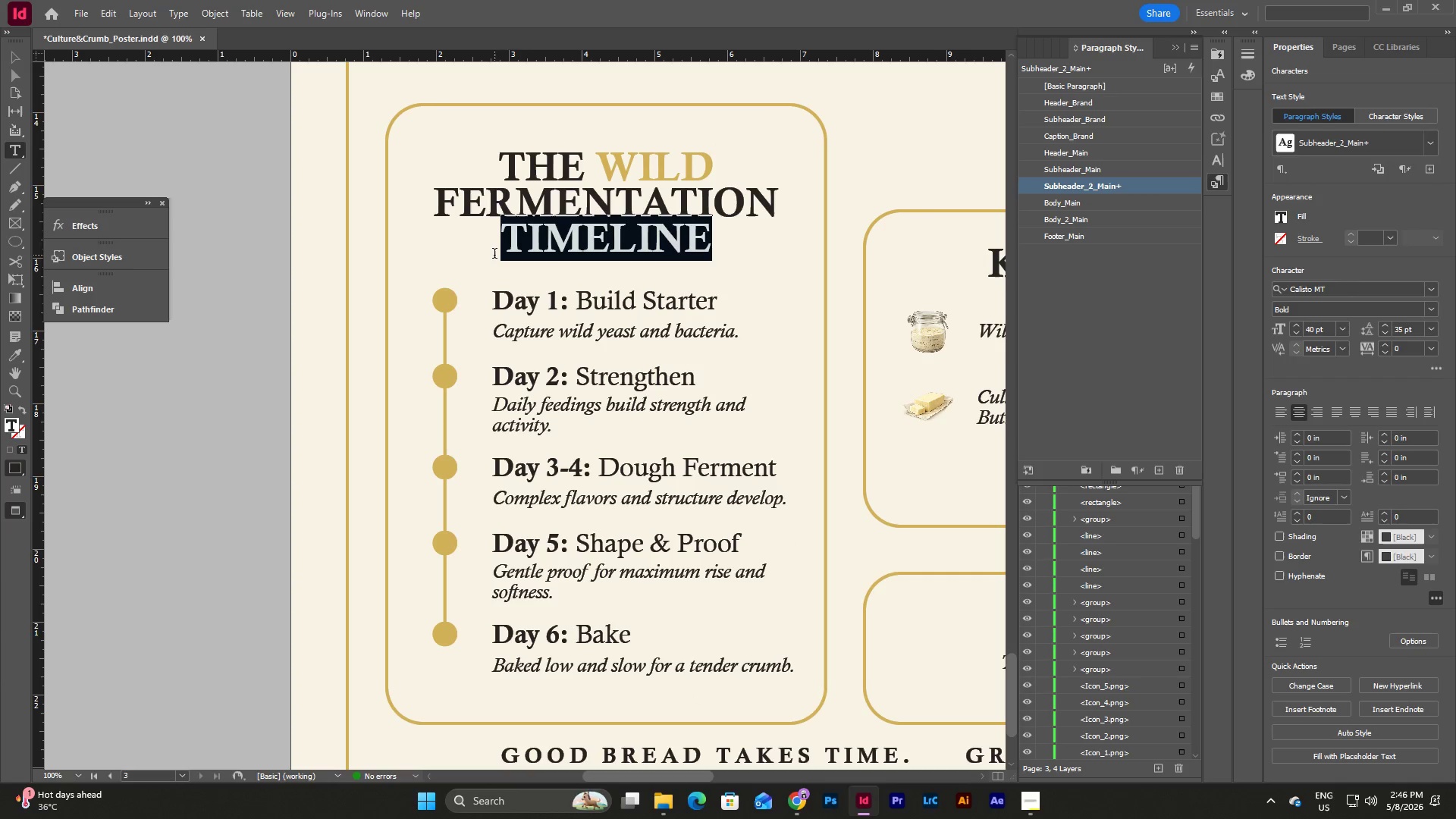 
type(JOURNEY)
 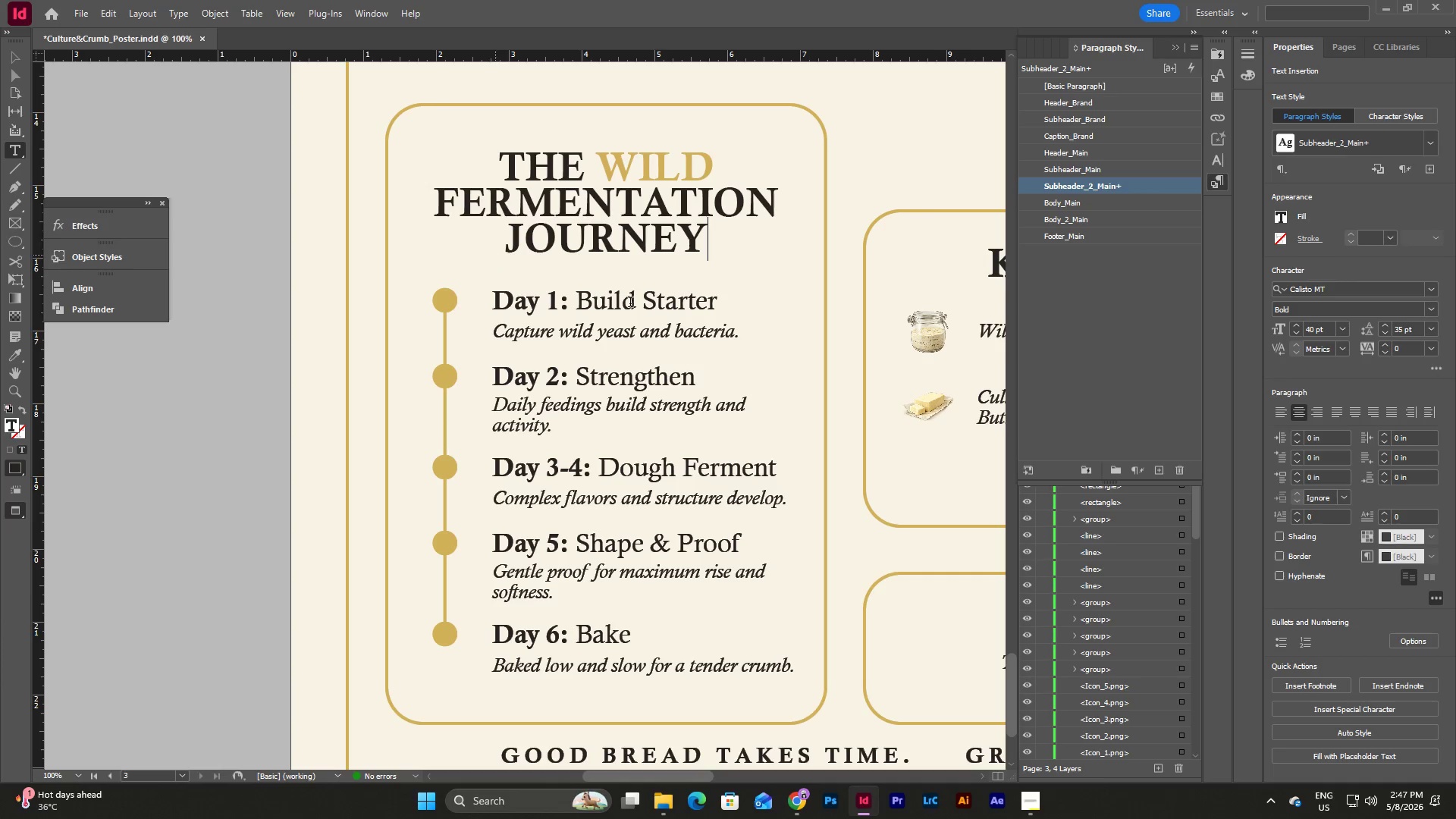 
scroll: coordinate [767, 398], scroll_direction: up, amount: 6.0
 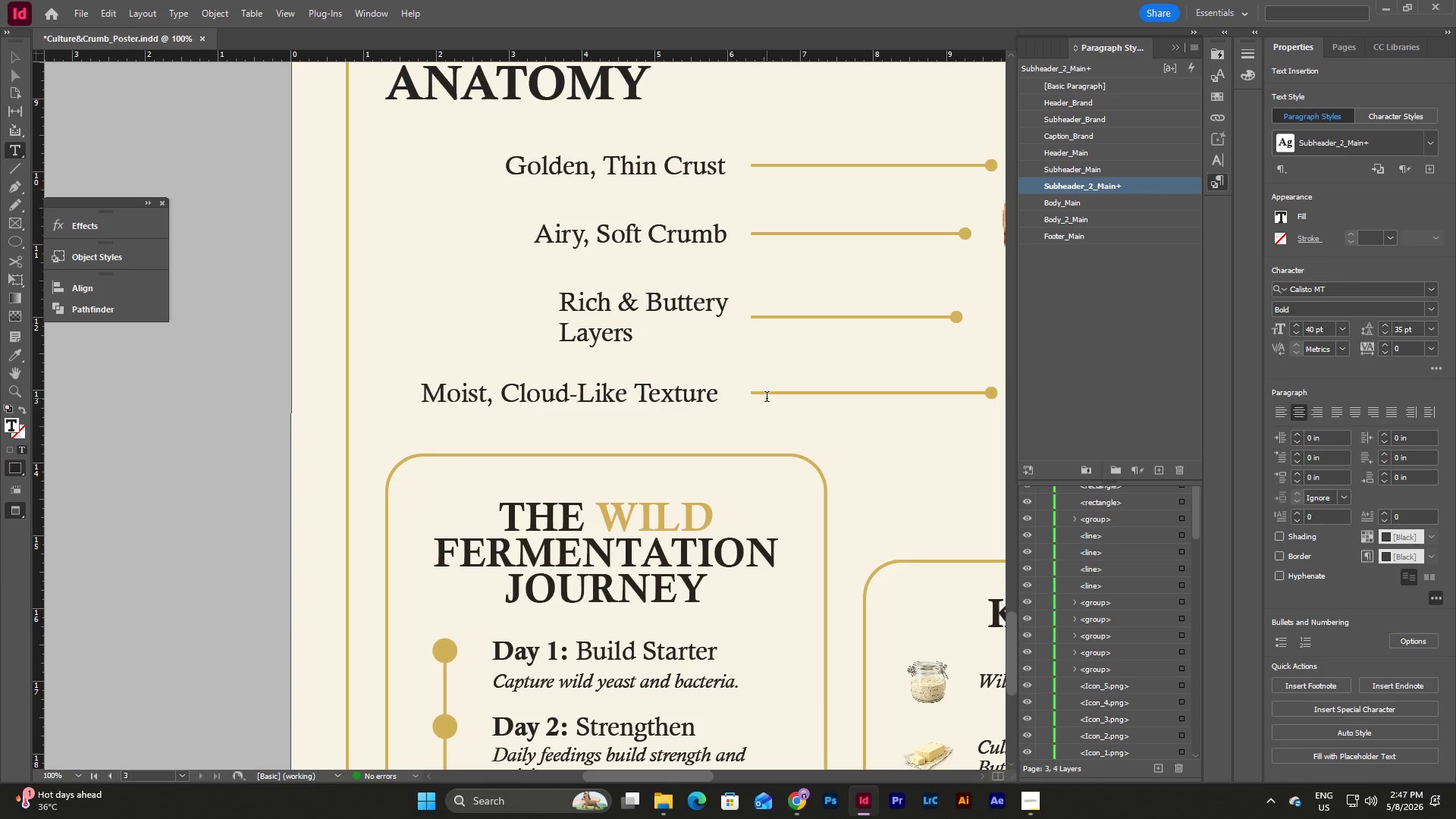 
key(Escape)
 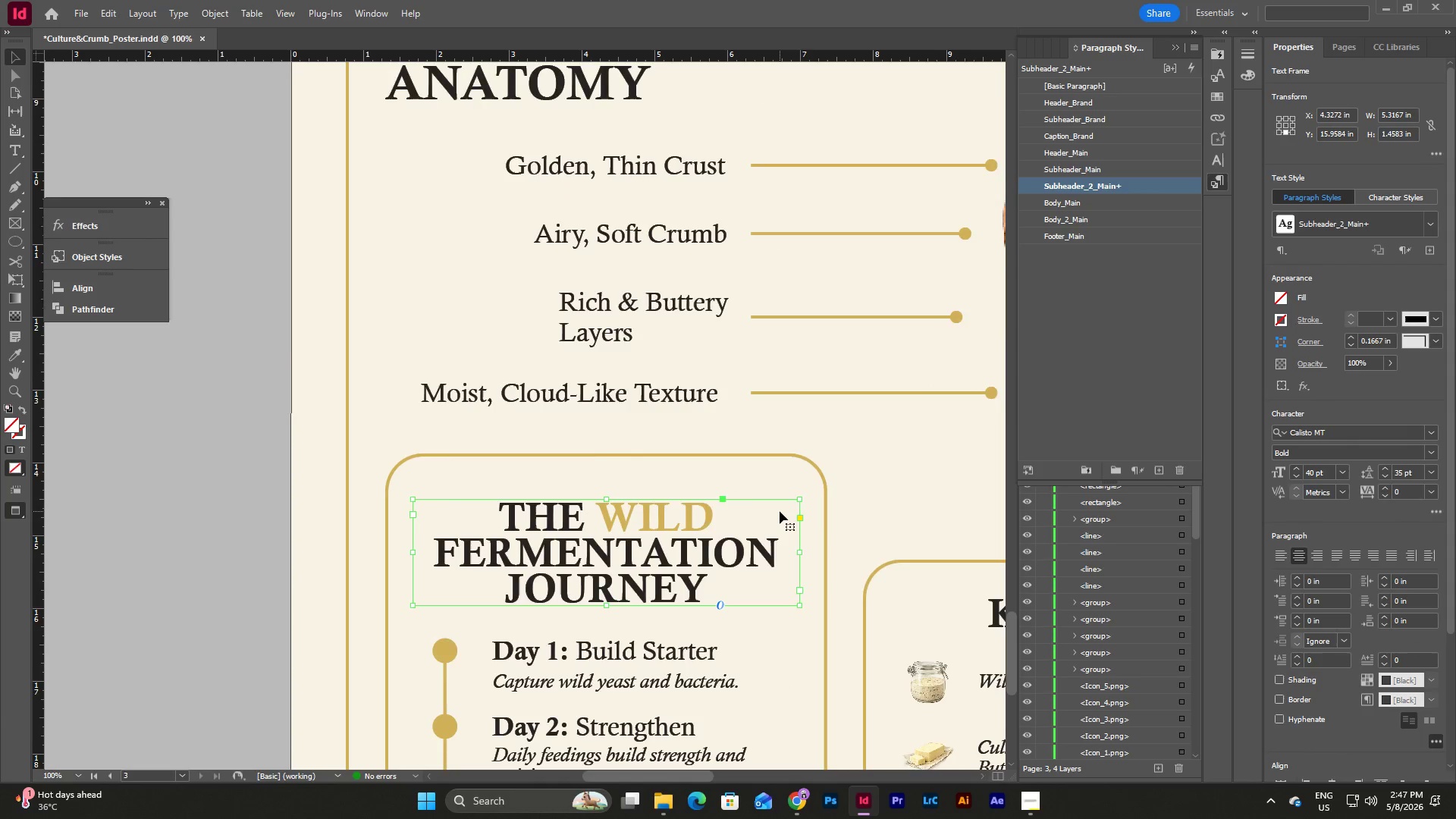 
scroll: coordinate [780, 511], scroll_direction: up, amount: 25.0
 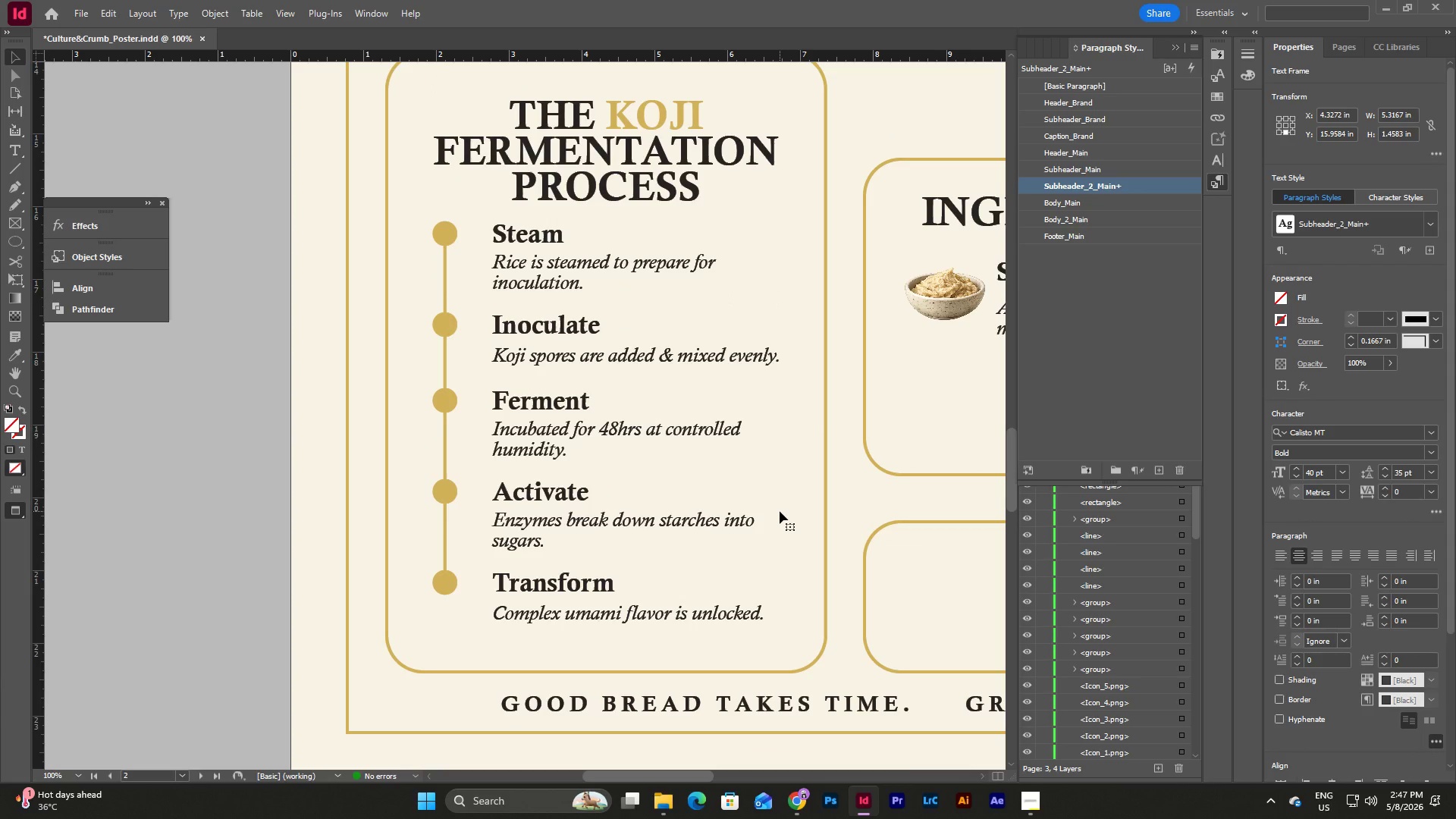 
scroll: coordinate [780, 511], scroll_direction: down, amount: 35.0
 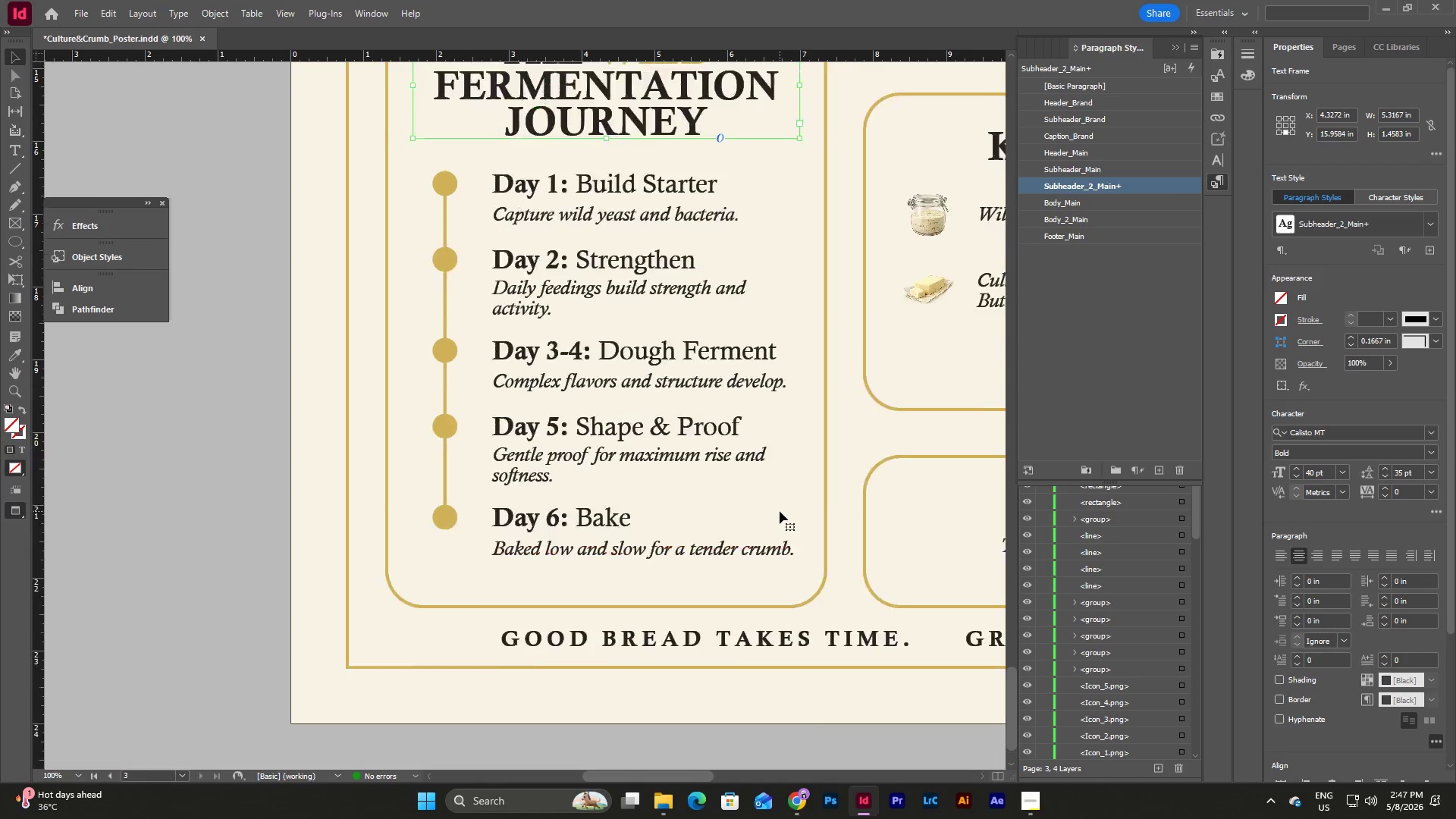 
scroll: coordinate [780, 511], scroll_direction: up, amount: 3.0
 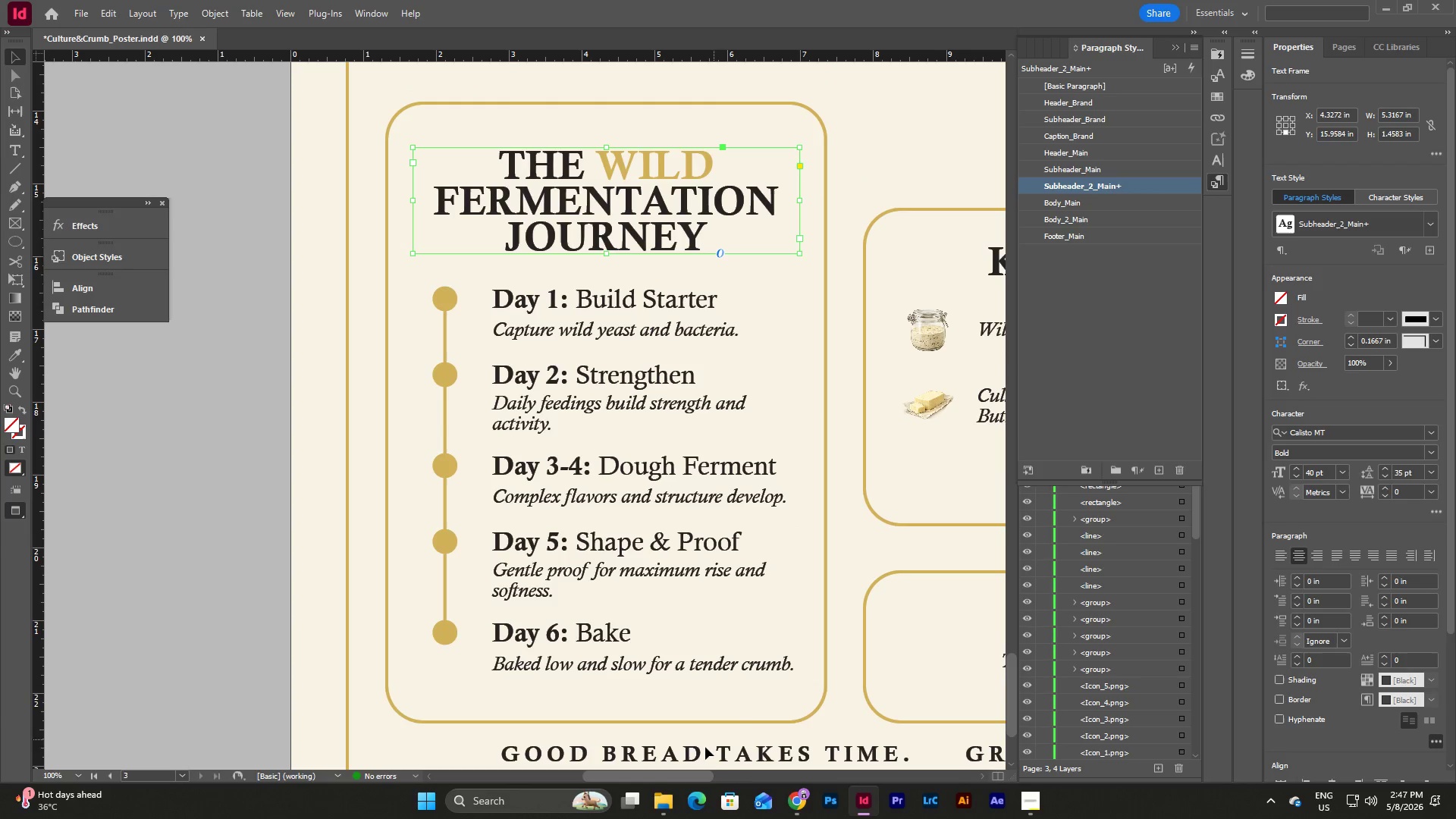 
left_click_drag(start_coordinate=[696, 774], to_coordinate=[771, 778])
 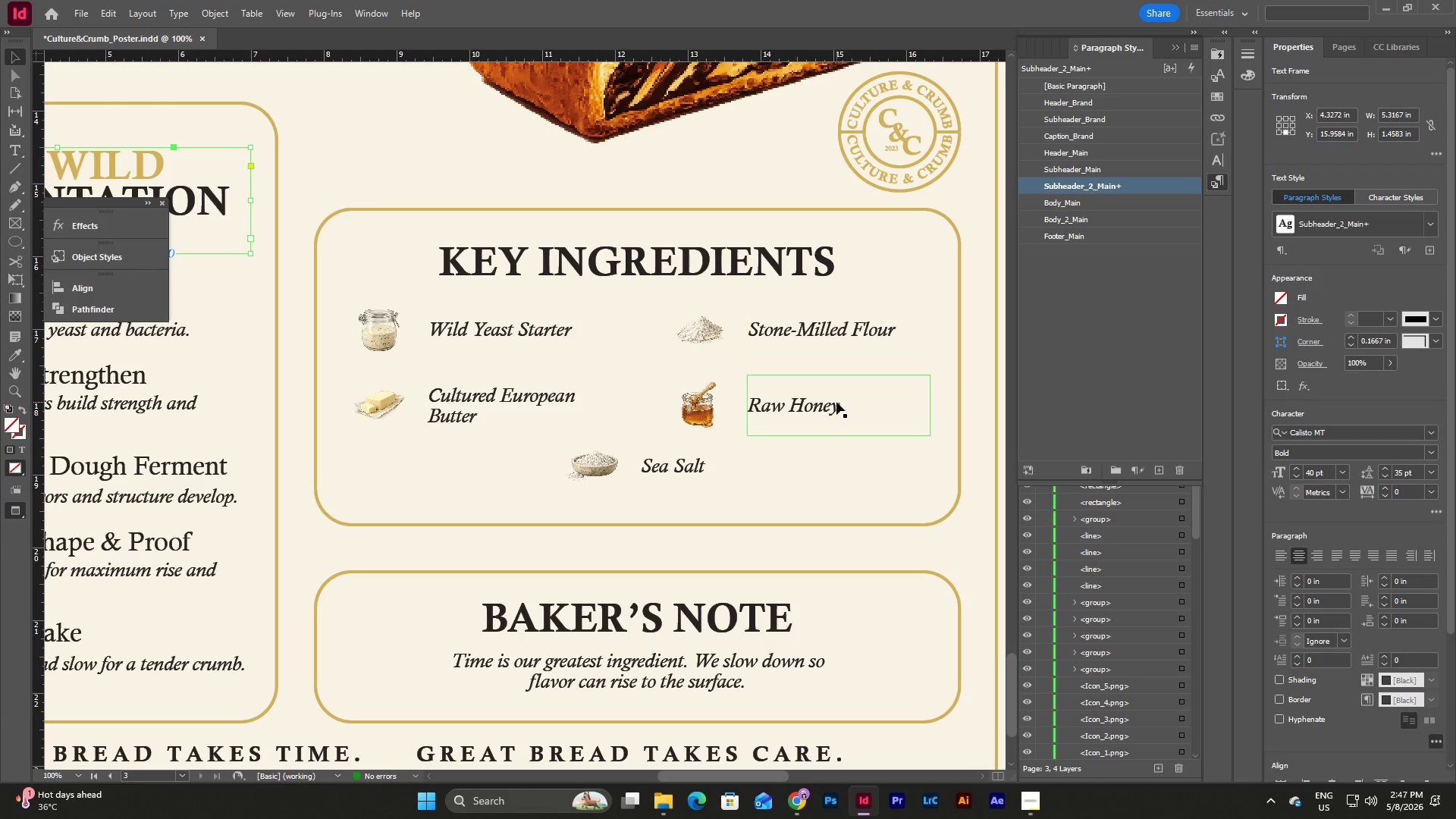 
wait(15.77)
 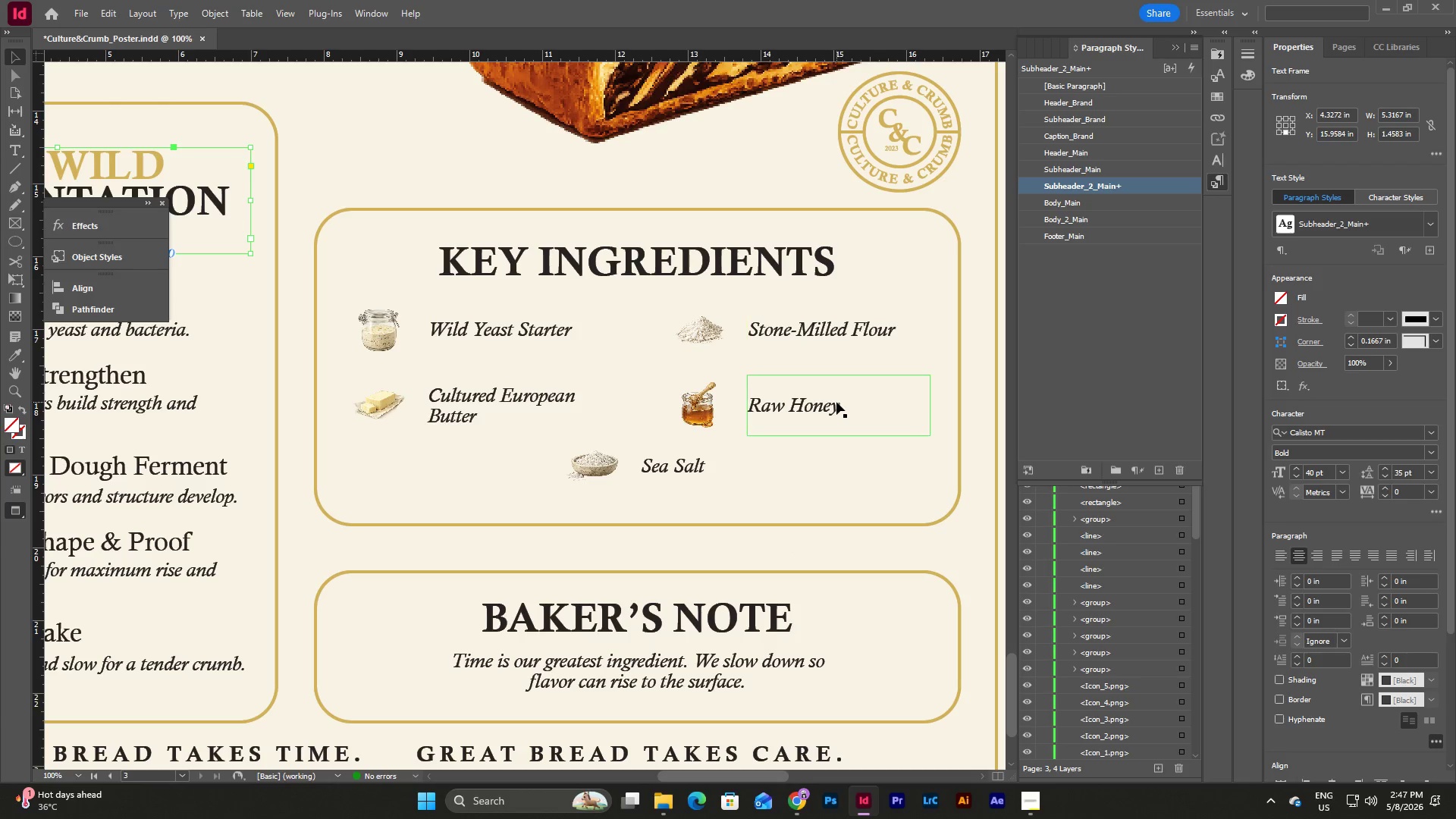 
double_click([717, 328])
 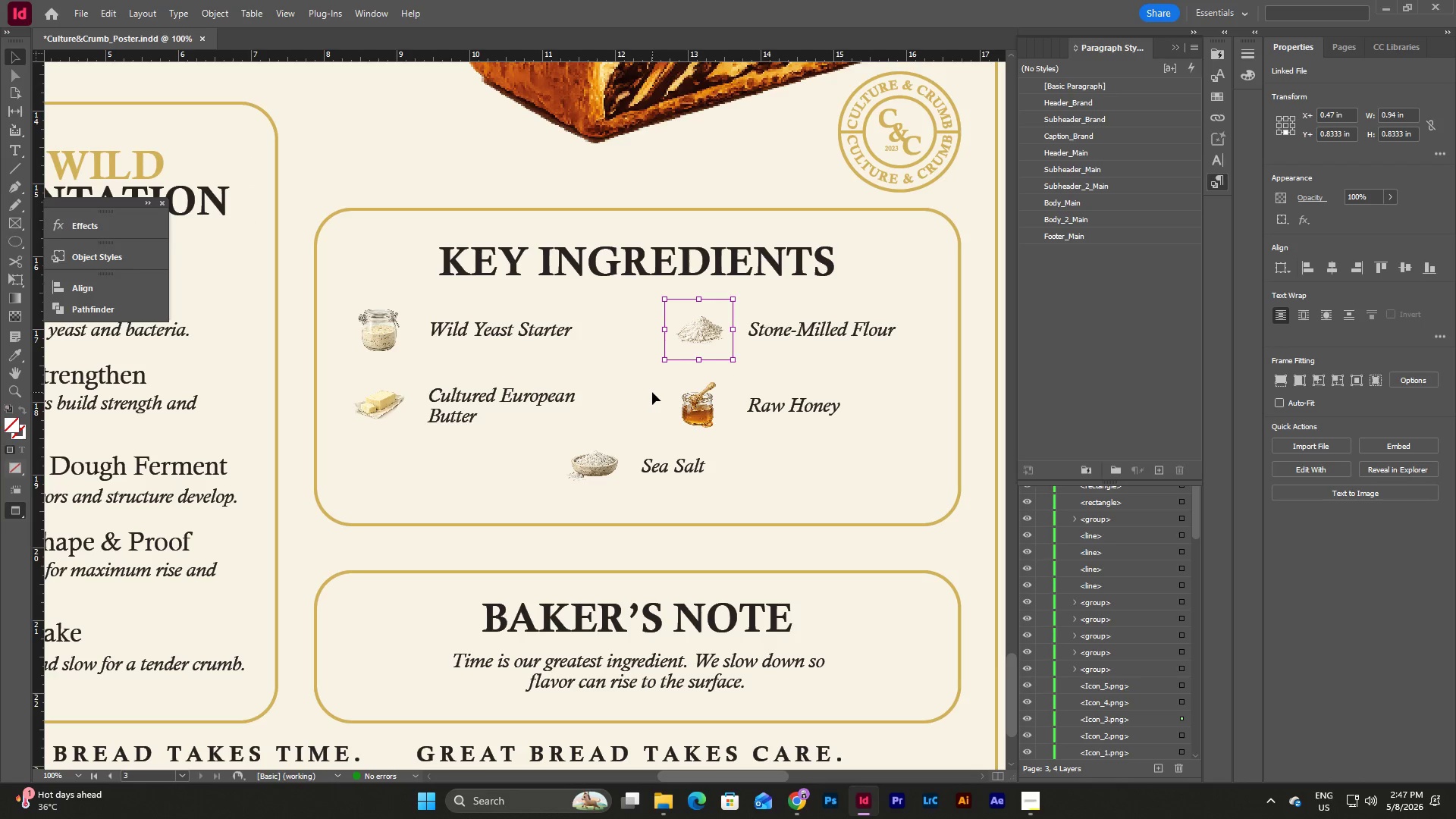 
key(Backspace)
 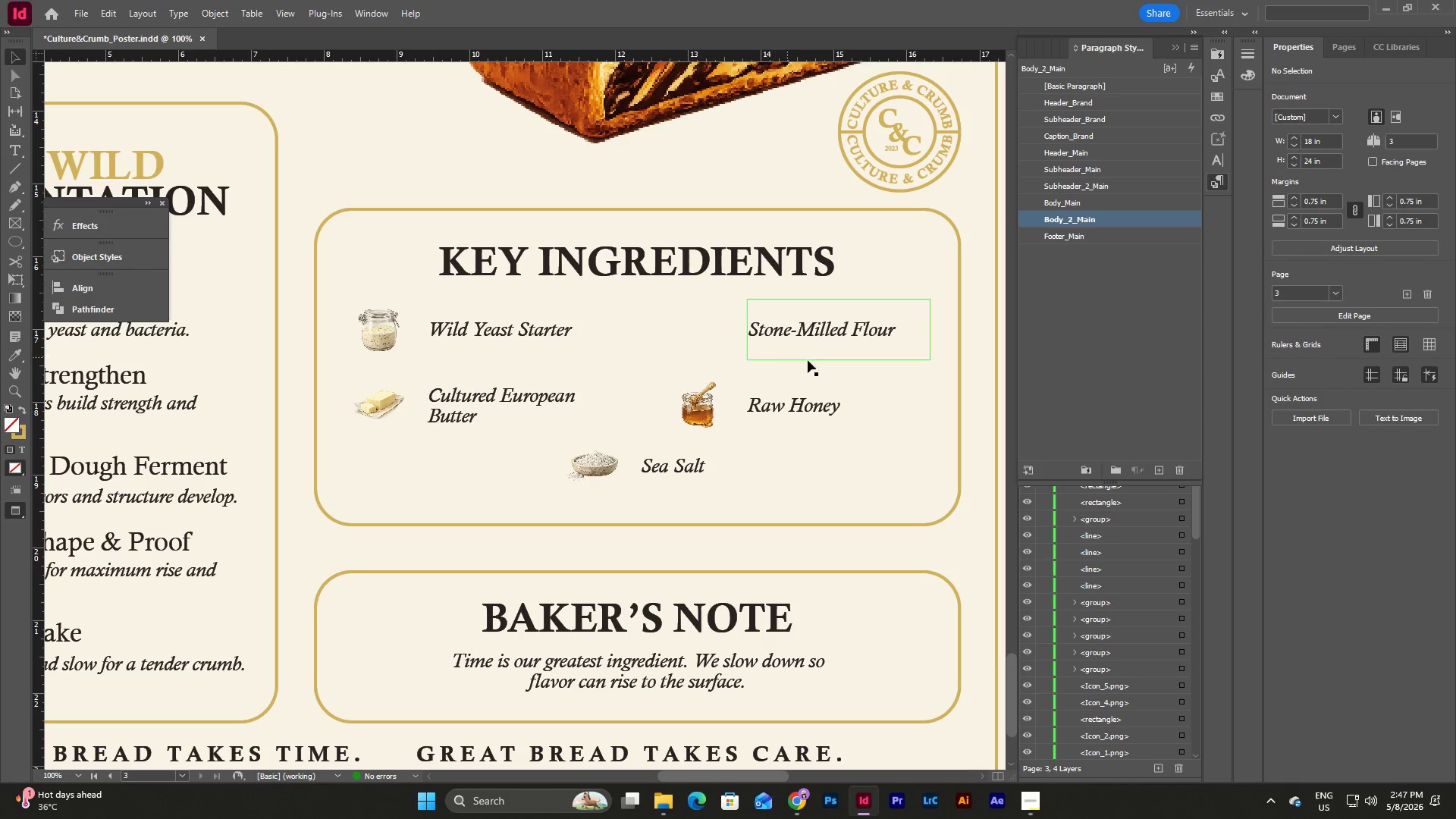 
left_click([902, 381])
 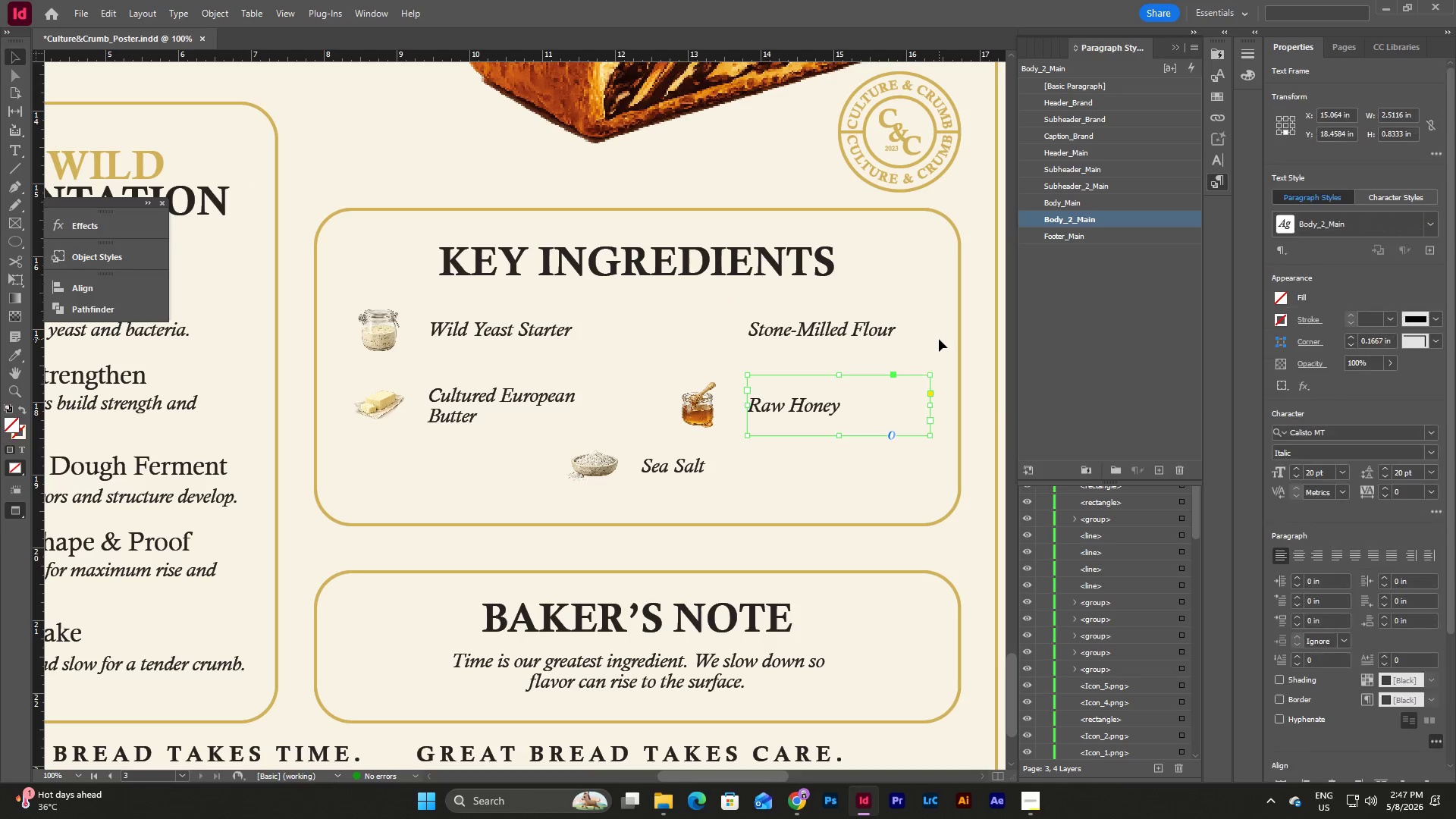 
left_click([939, 339])
 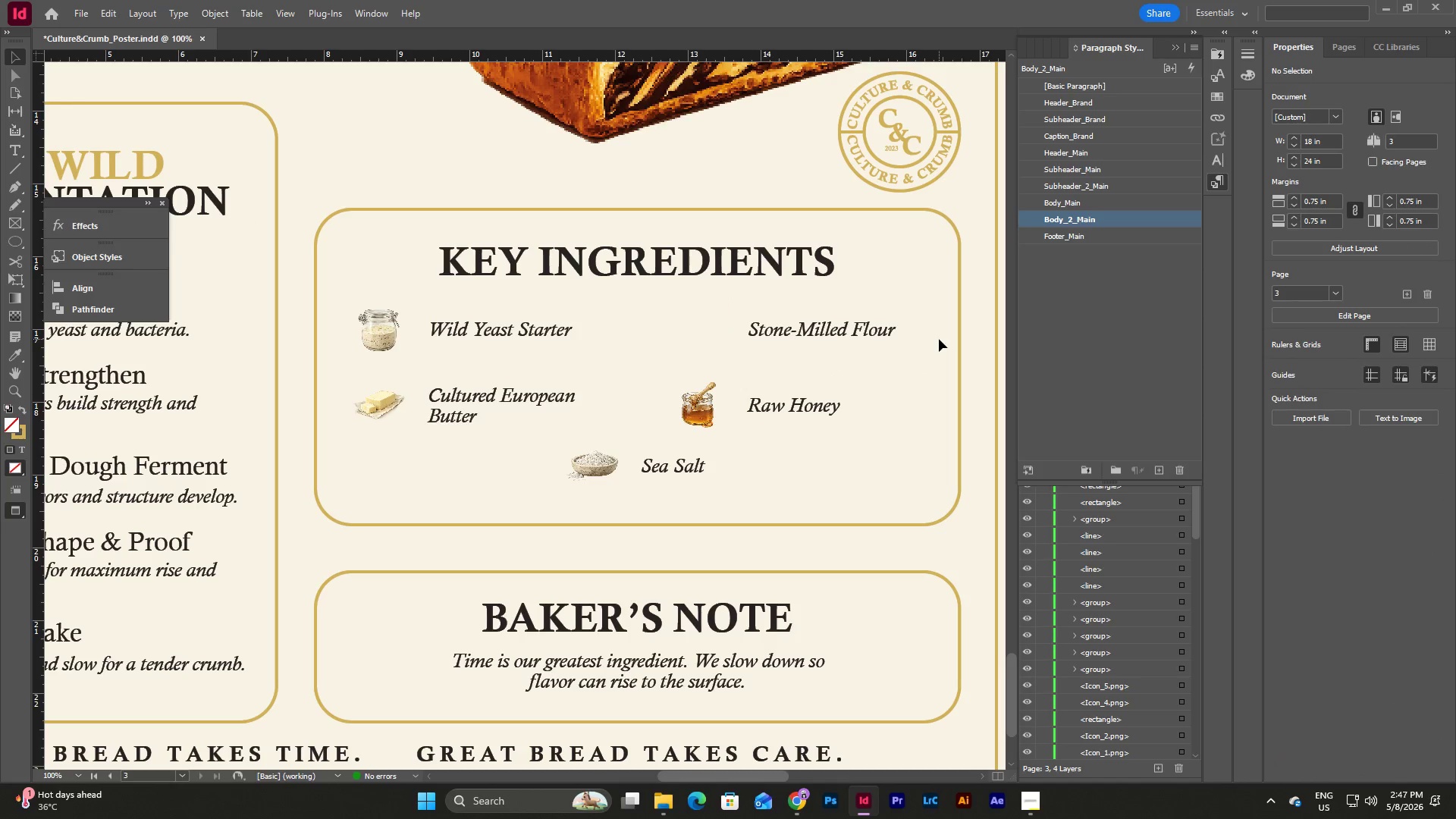 
key(W)
 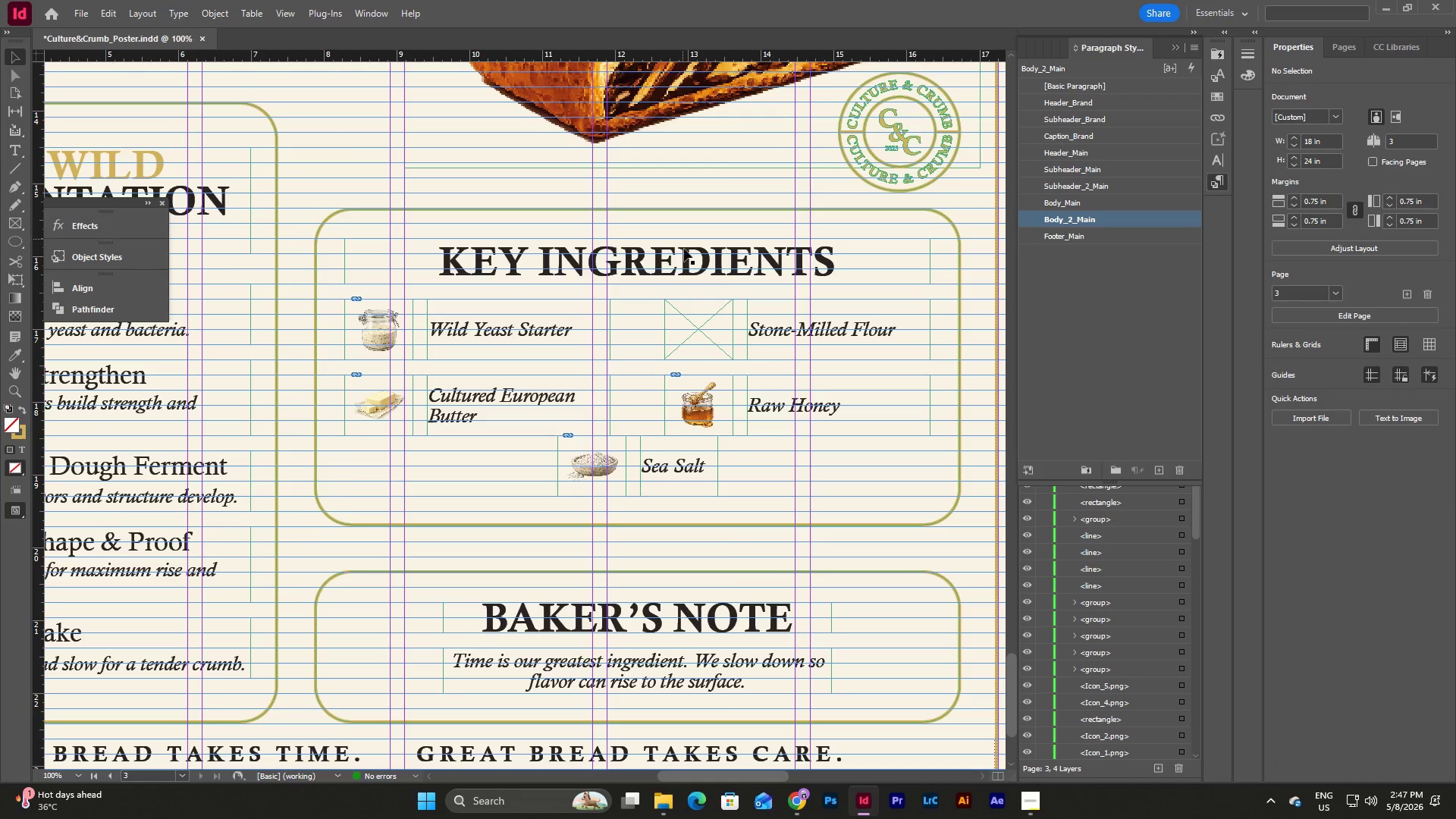 
left_click([695, 332])
 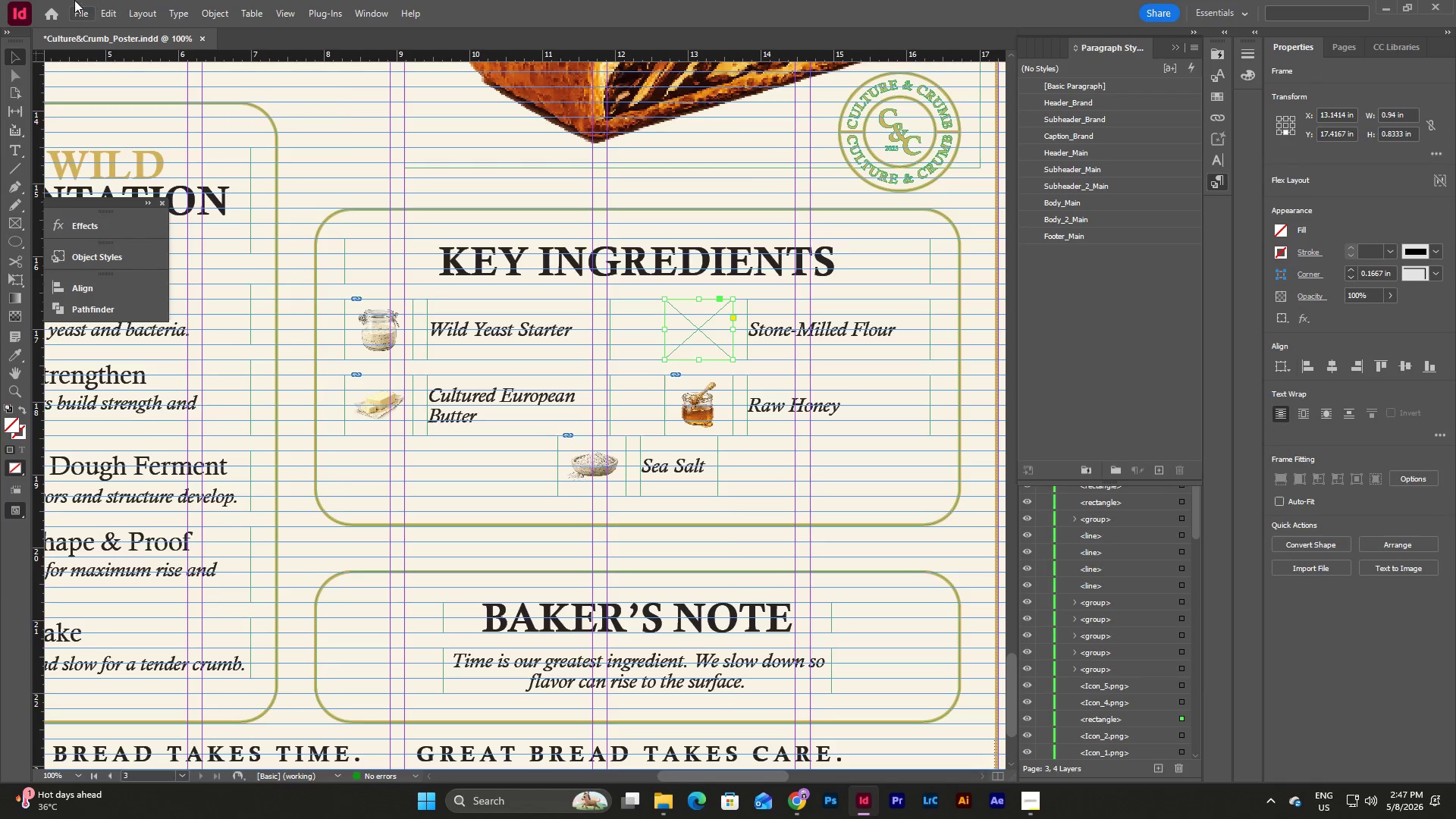 
left_click([79, 11])
 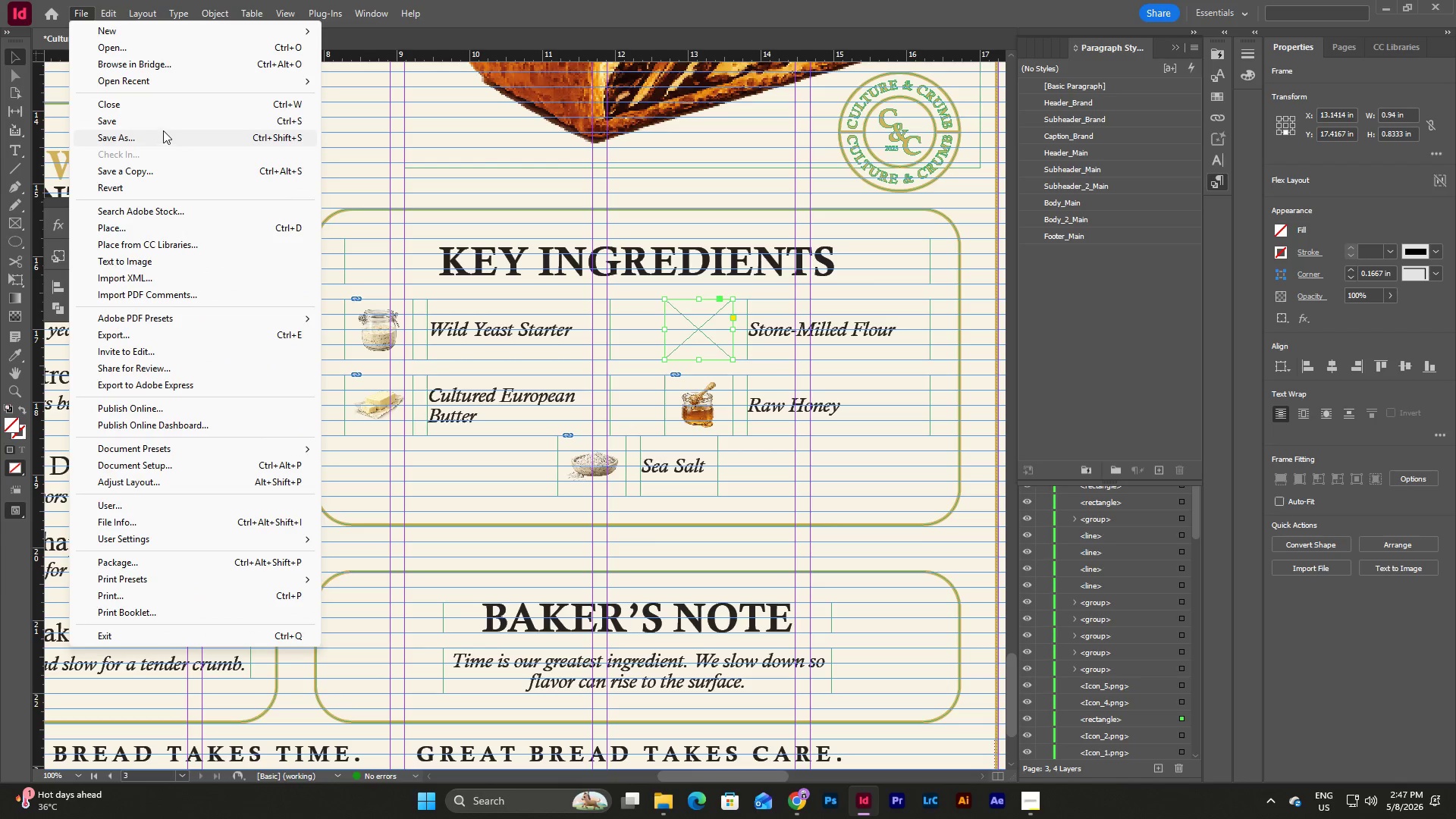 
left_click([180, 226])
 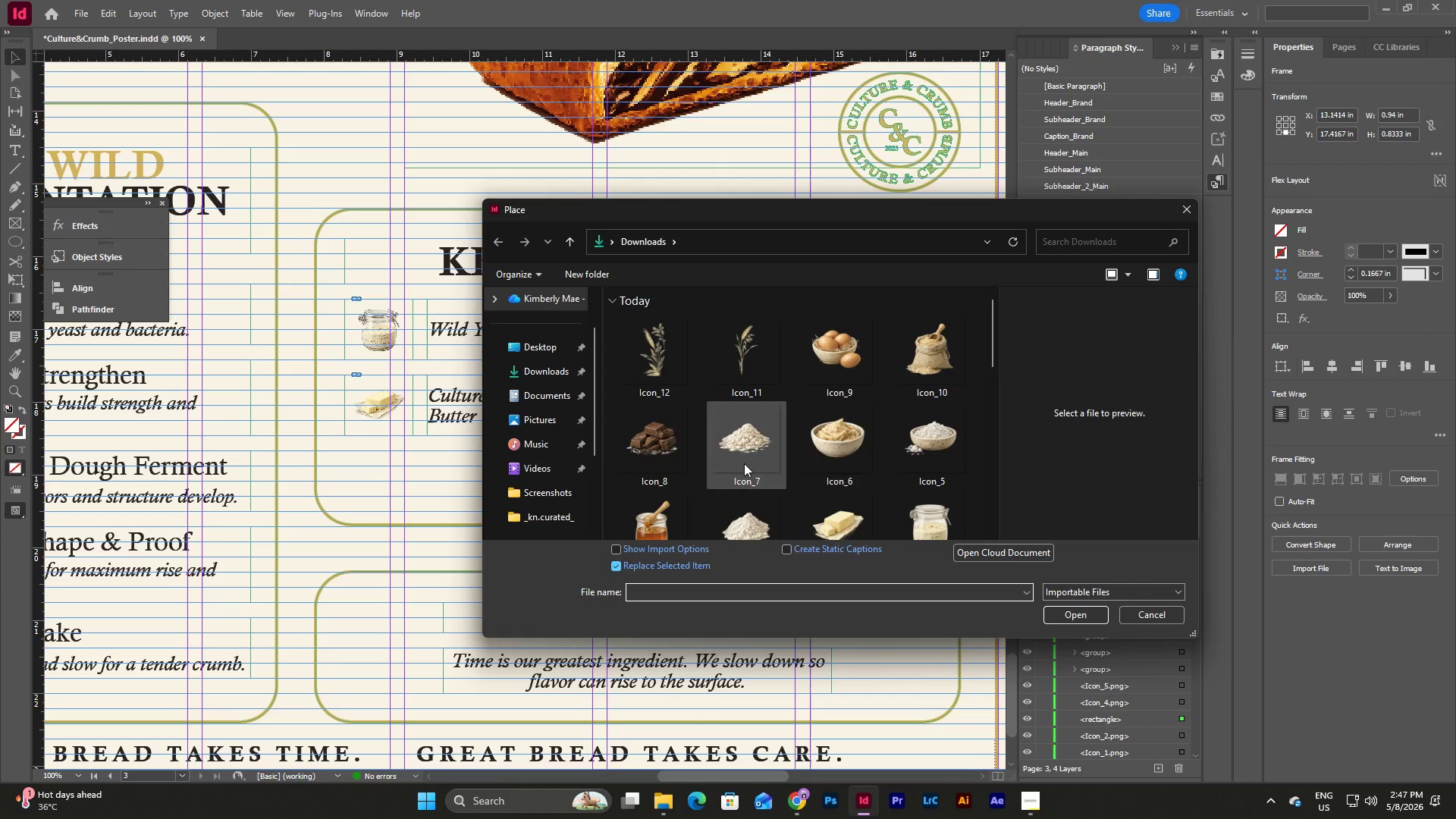 
left_click([846, 360])
 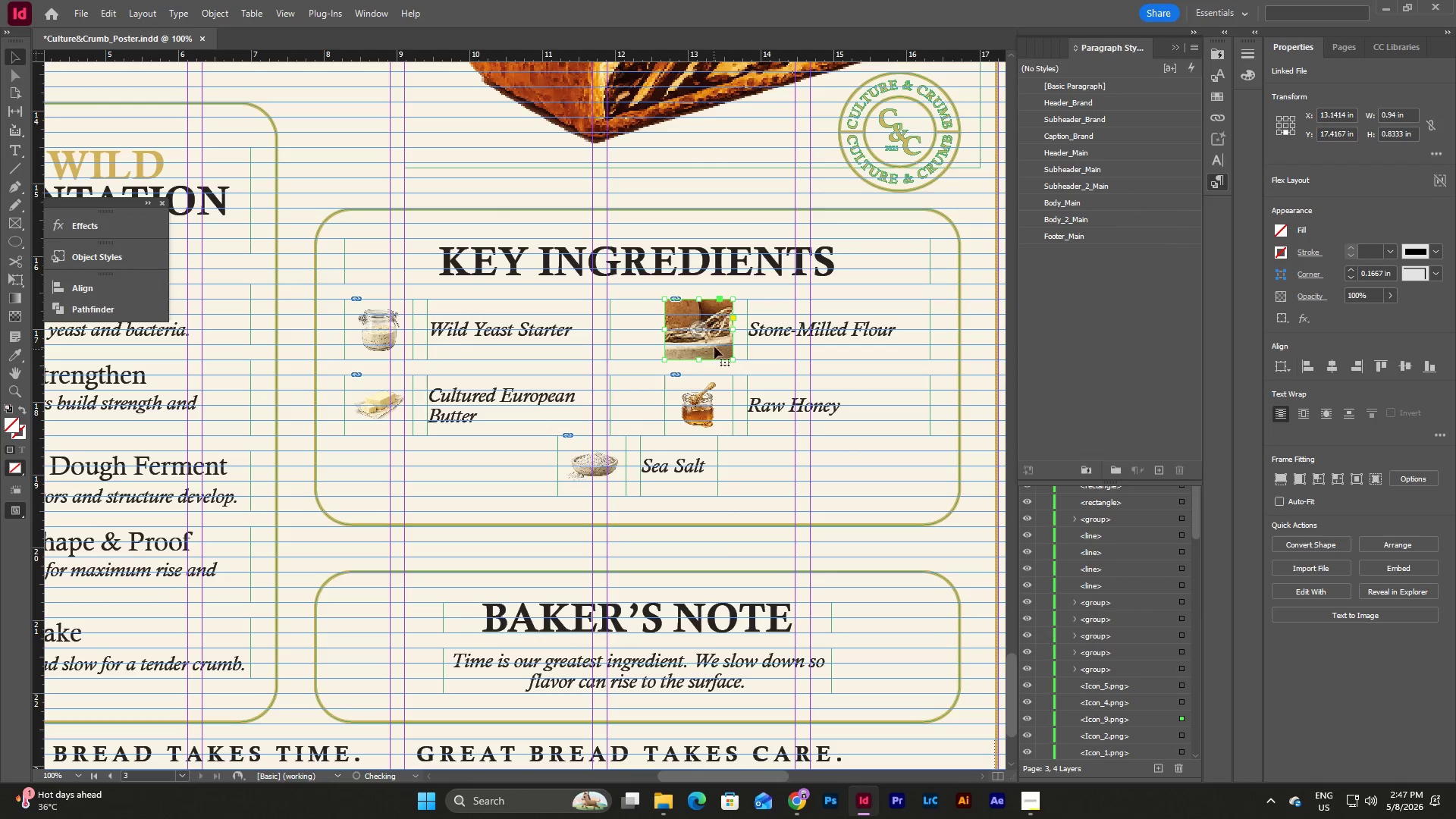 
double_click([717, 340])
 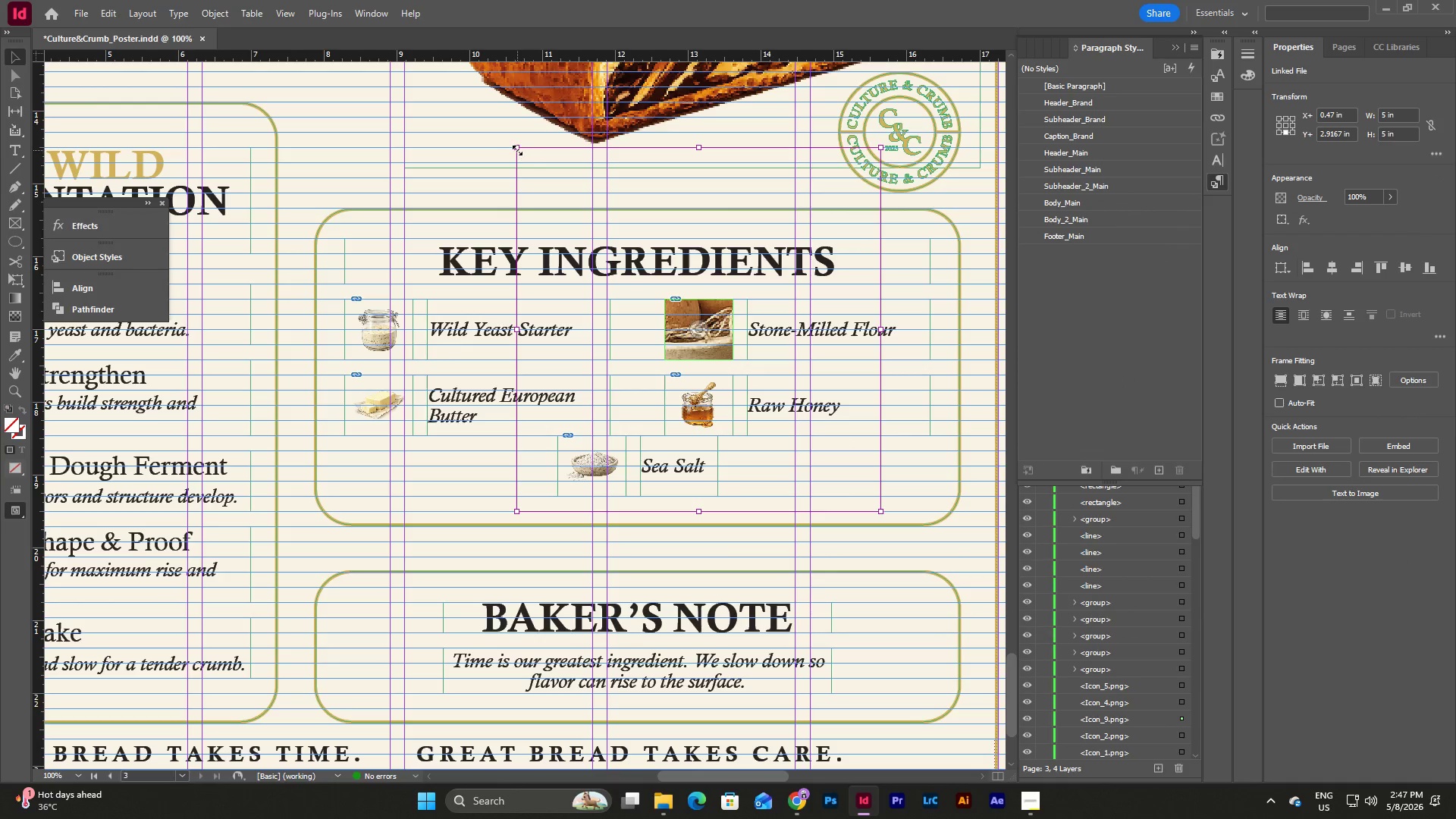 
left_click_drag(start_coordinate=[517, 150], to_coordinate=[663, 299])
 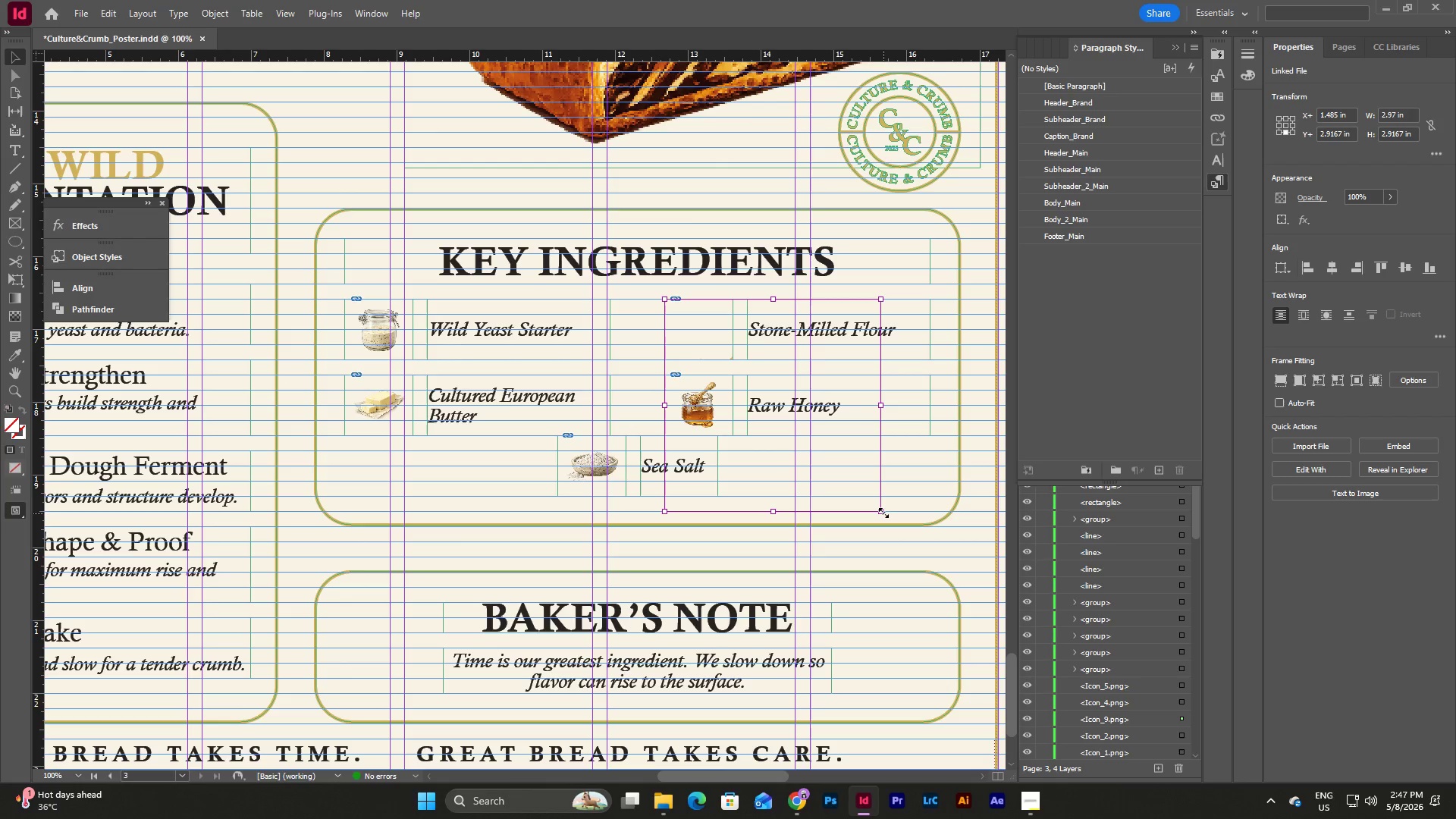 
left_click_drag(start_coordinate=[883, 513], to_coordinate=[734, 360])
 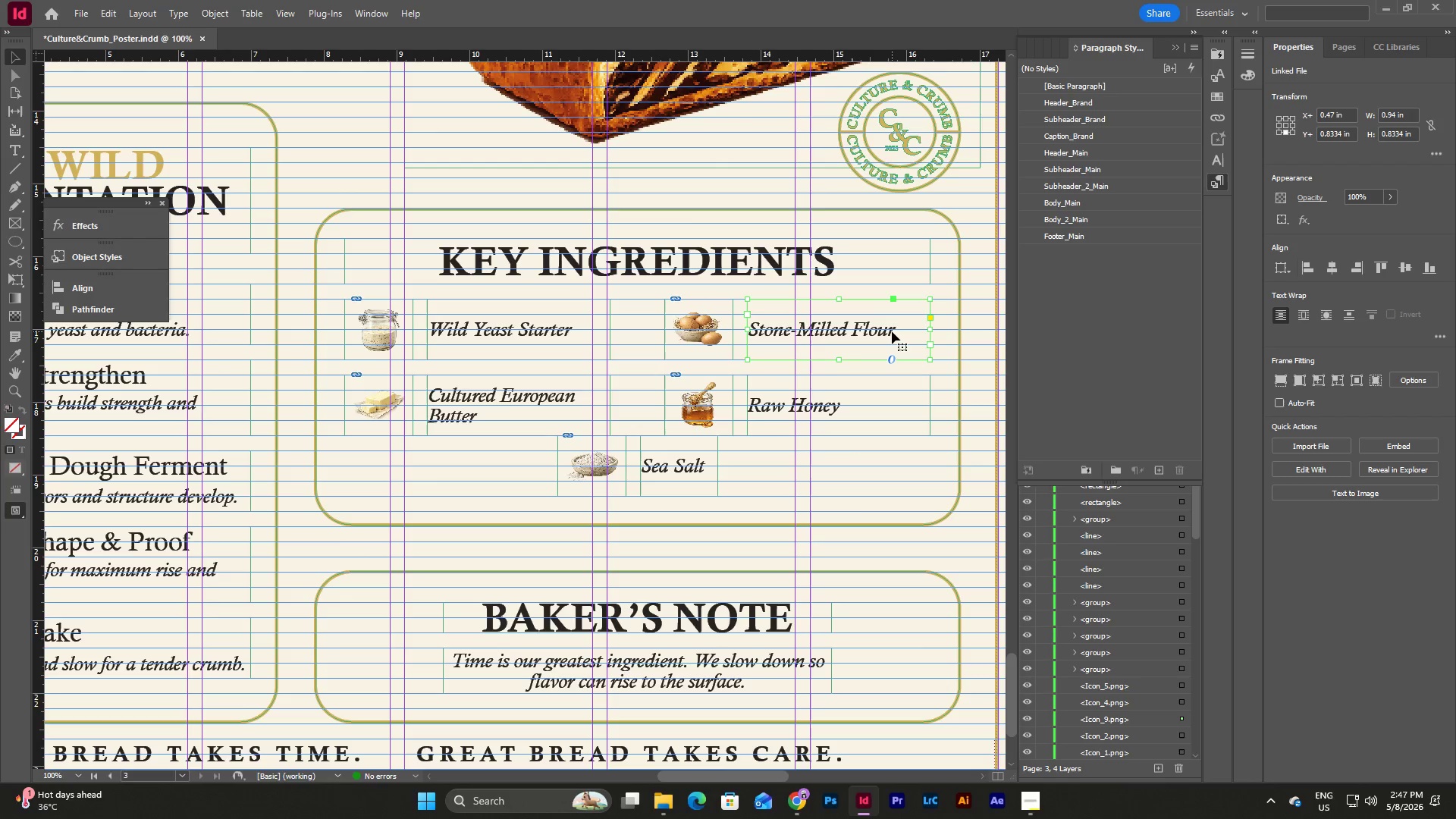 
double_click([892, 331])
 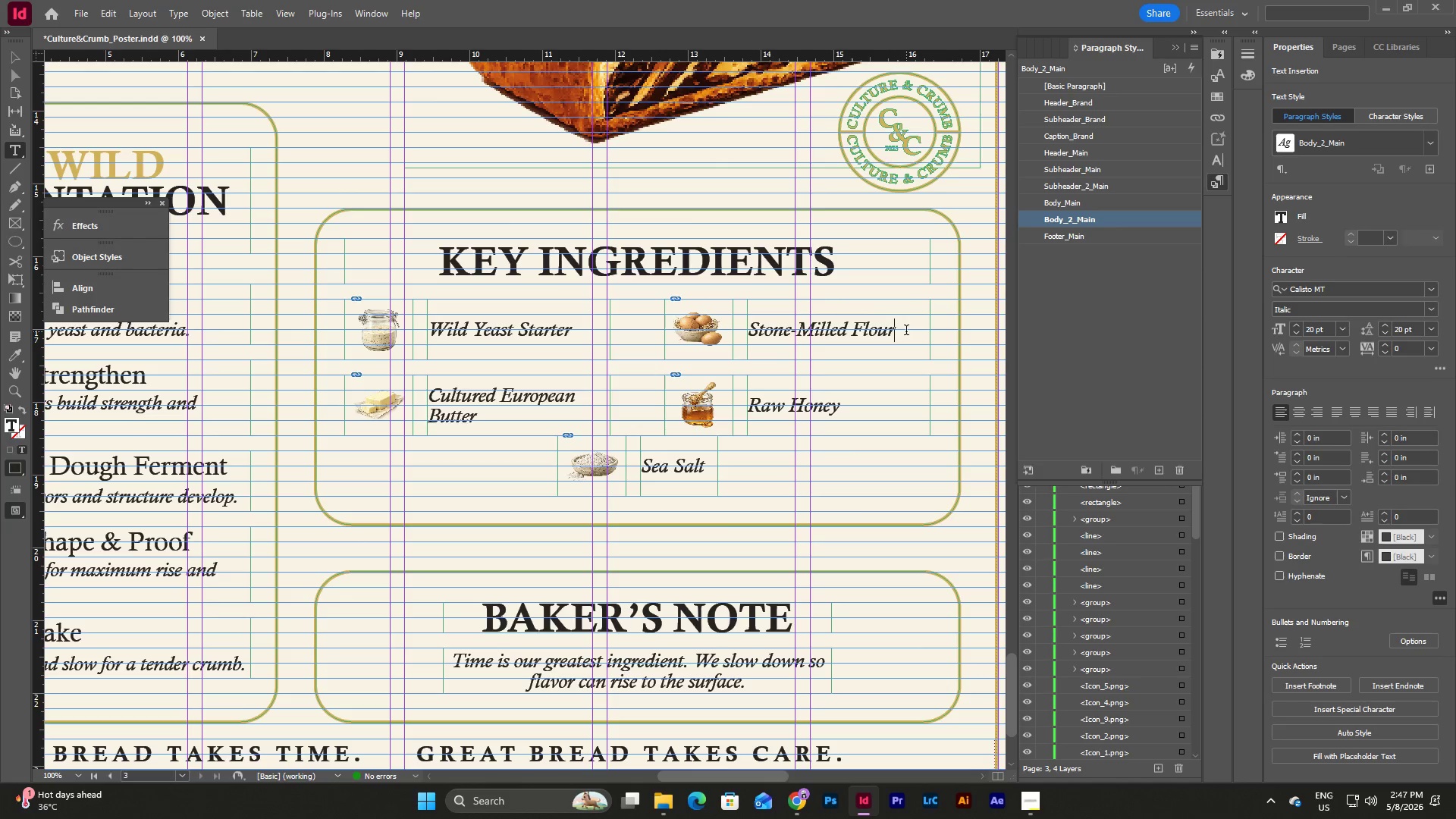 
left_click_drag(start_coordinate=[906, 331], to_coordinate=[747, 321])
 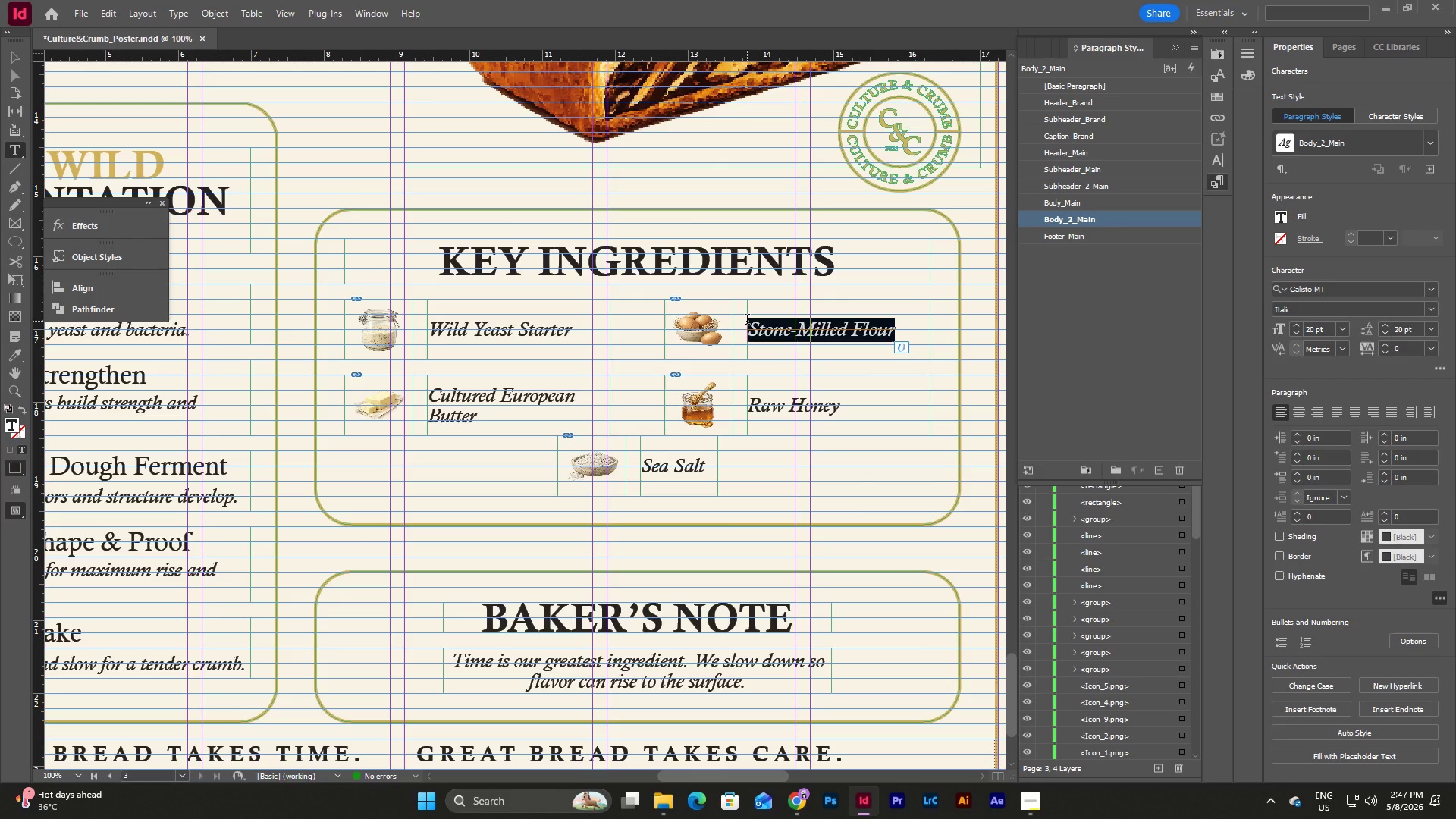 
type(Free-Range Eggs)
 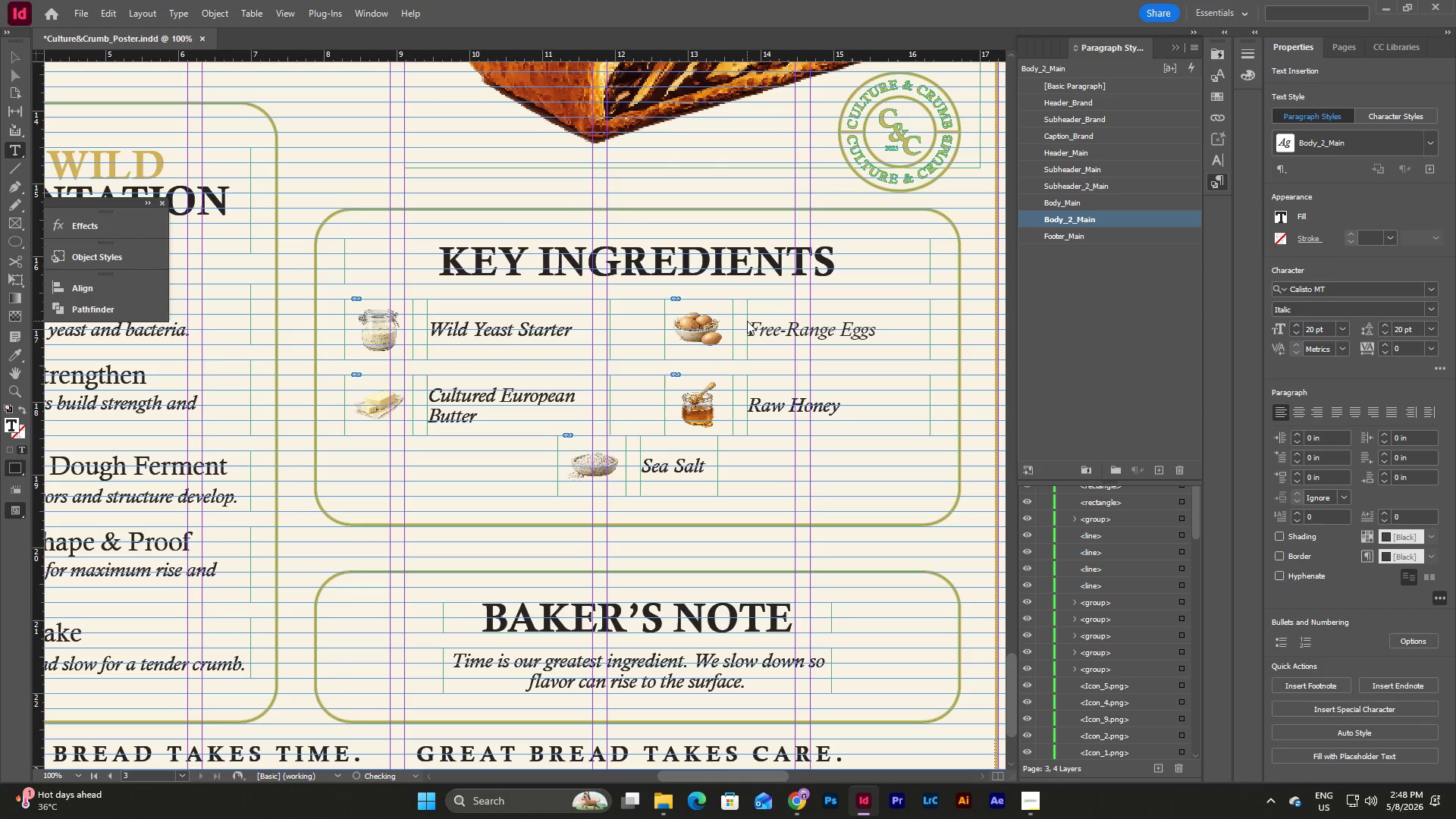 
key(Escape)
 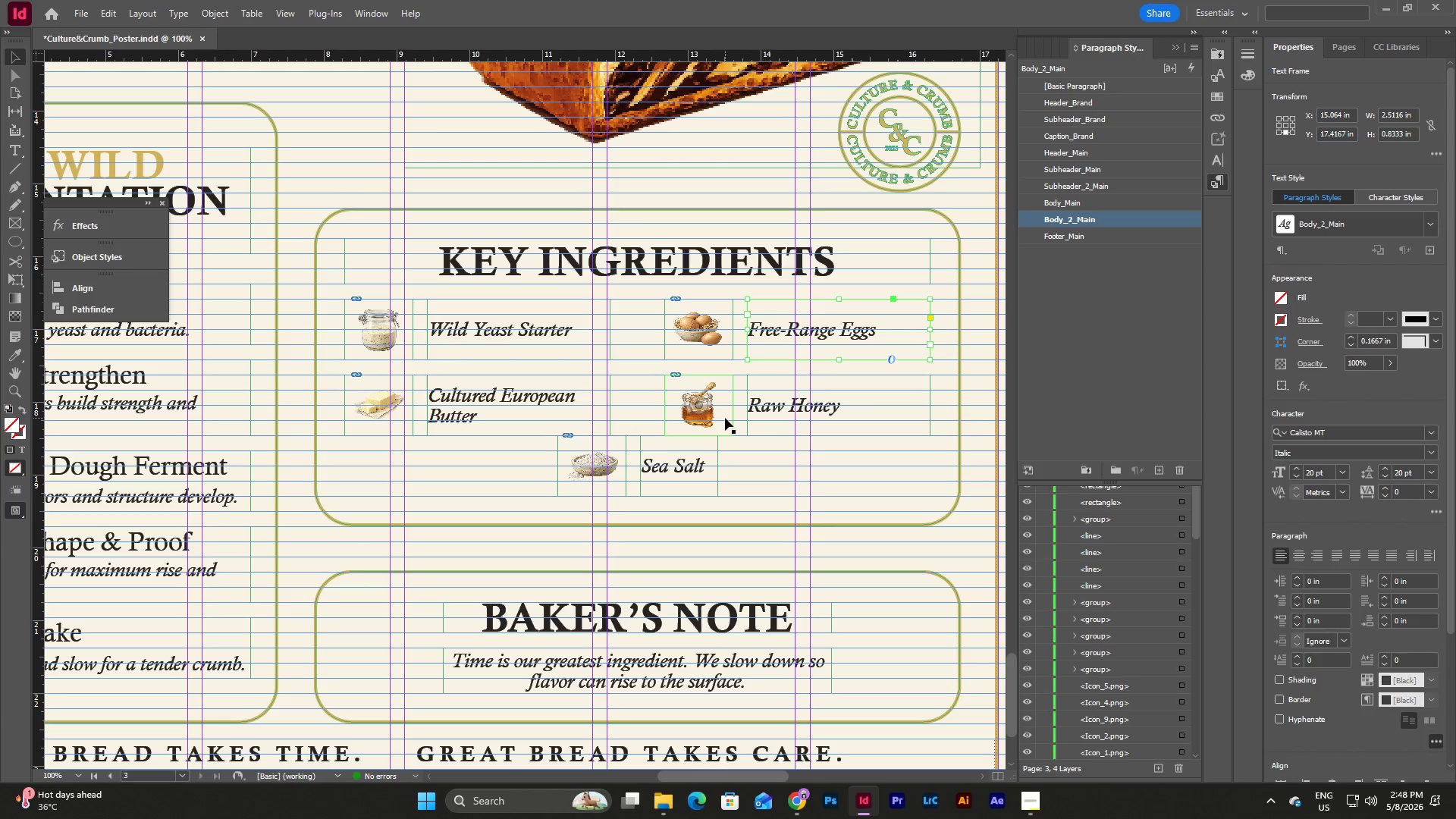 
double_click([725, 418])
 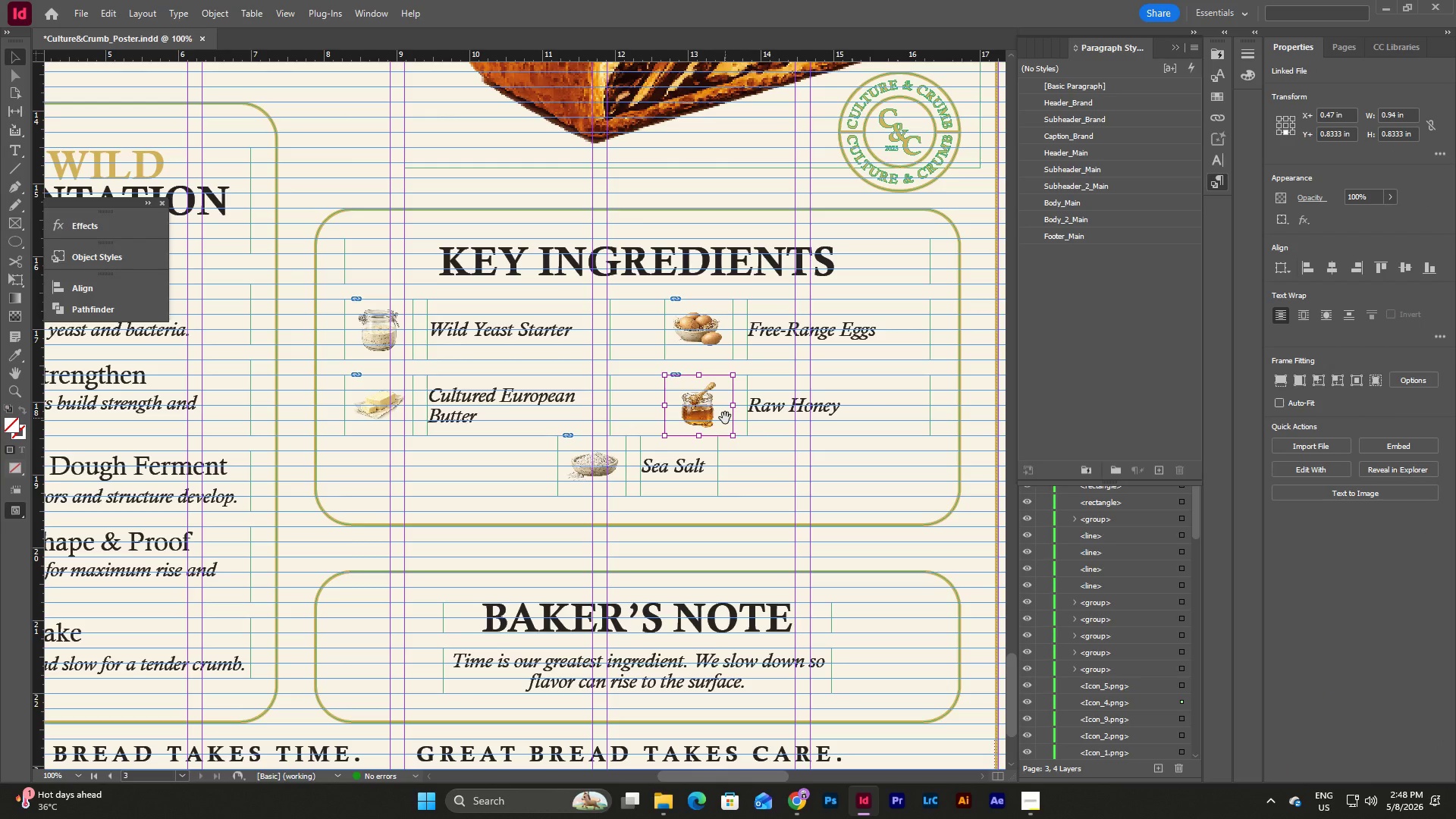 
key(Backspace)
 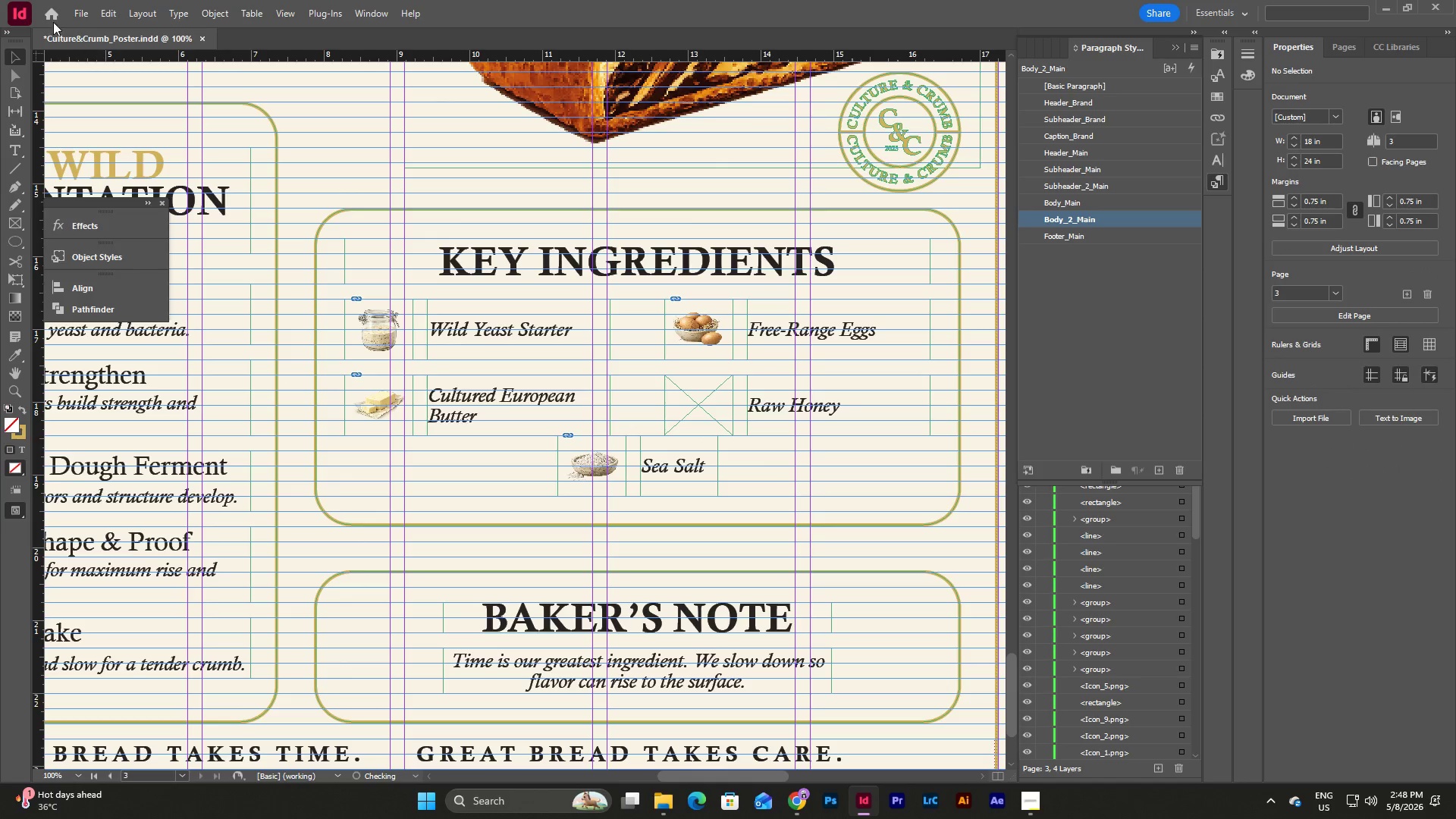 
left_click([79, 12])
 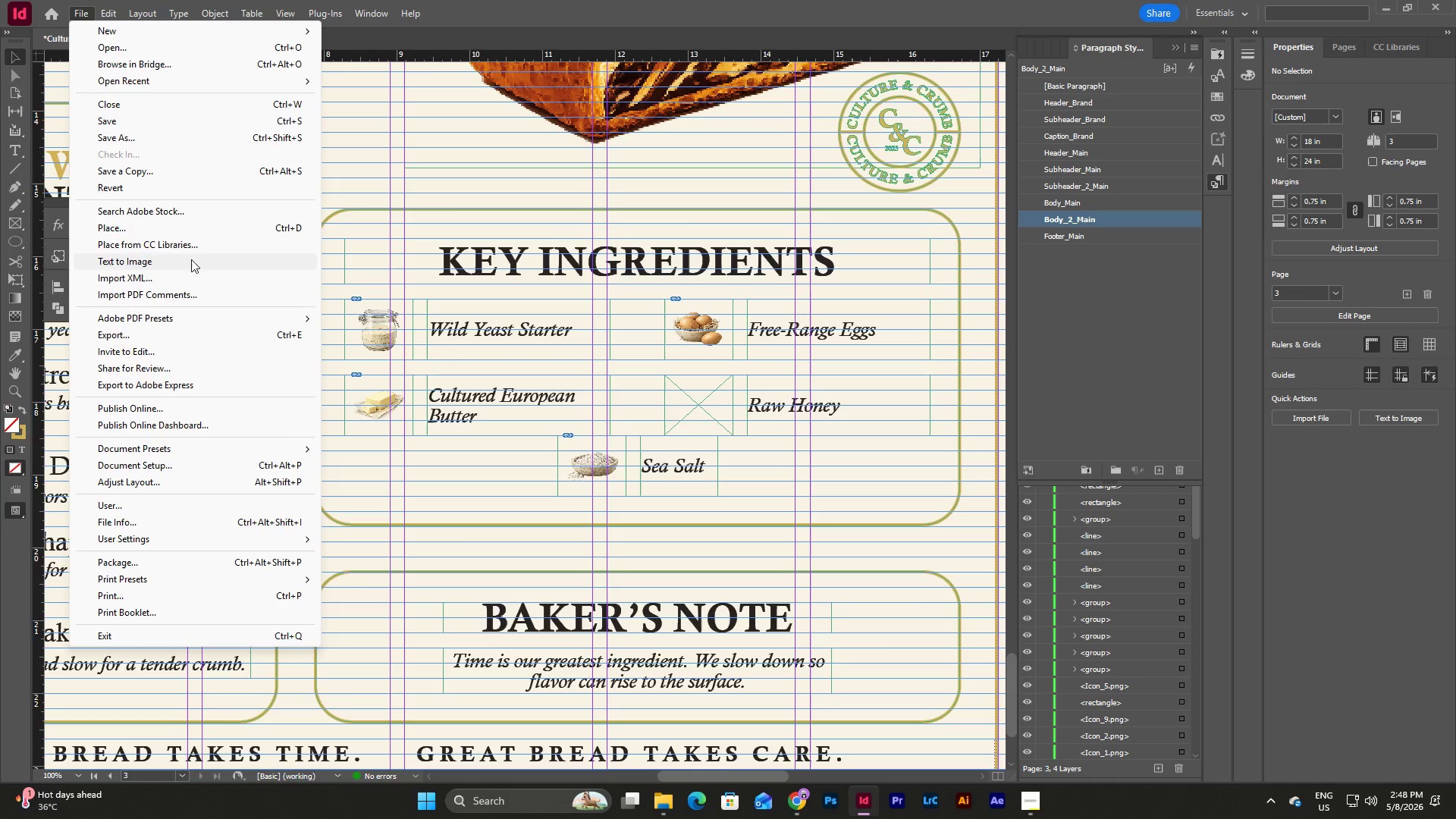 
left_click([206, 231])
 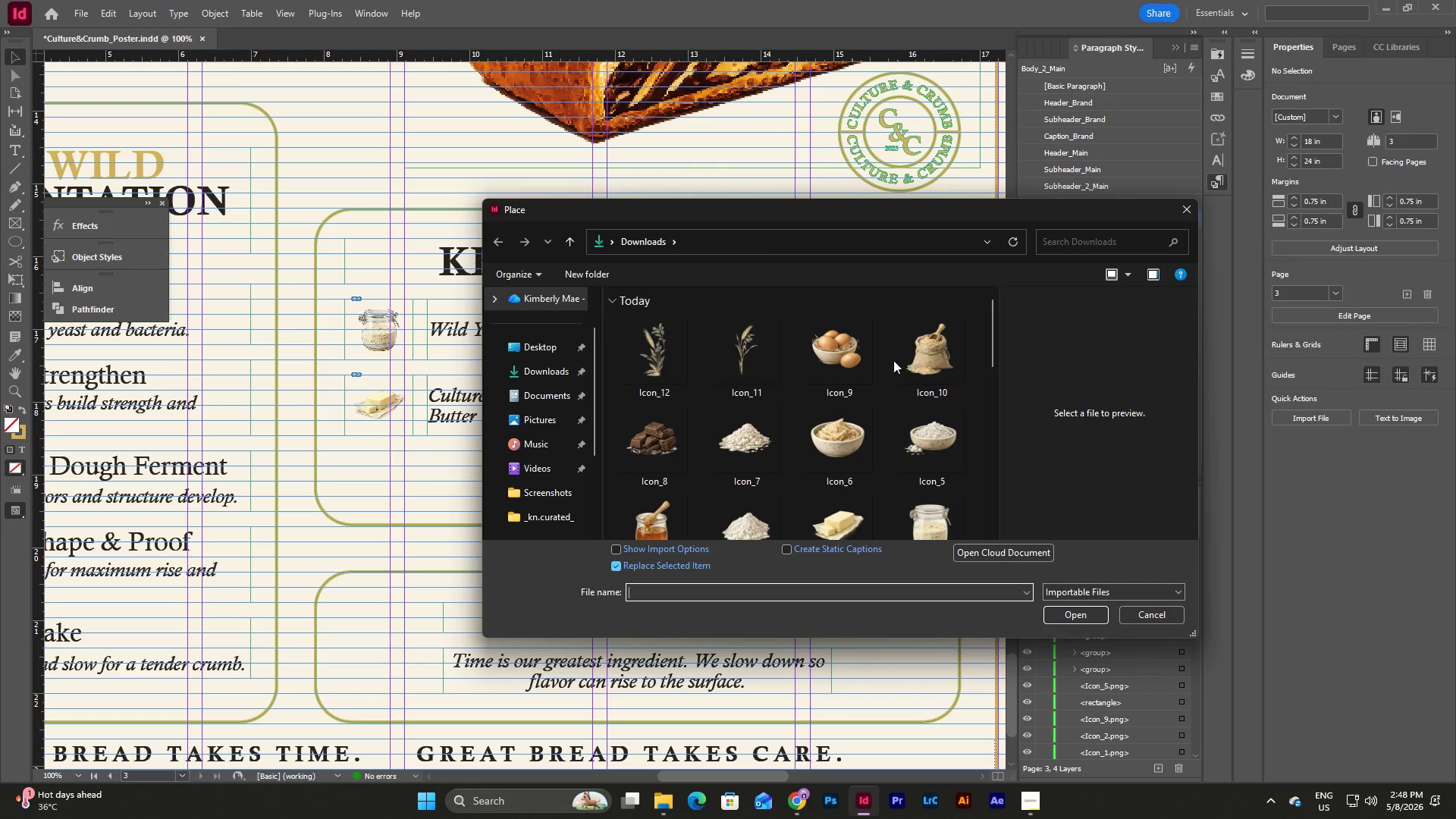 
left_click([938, 353])
 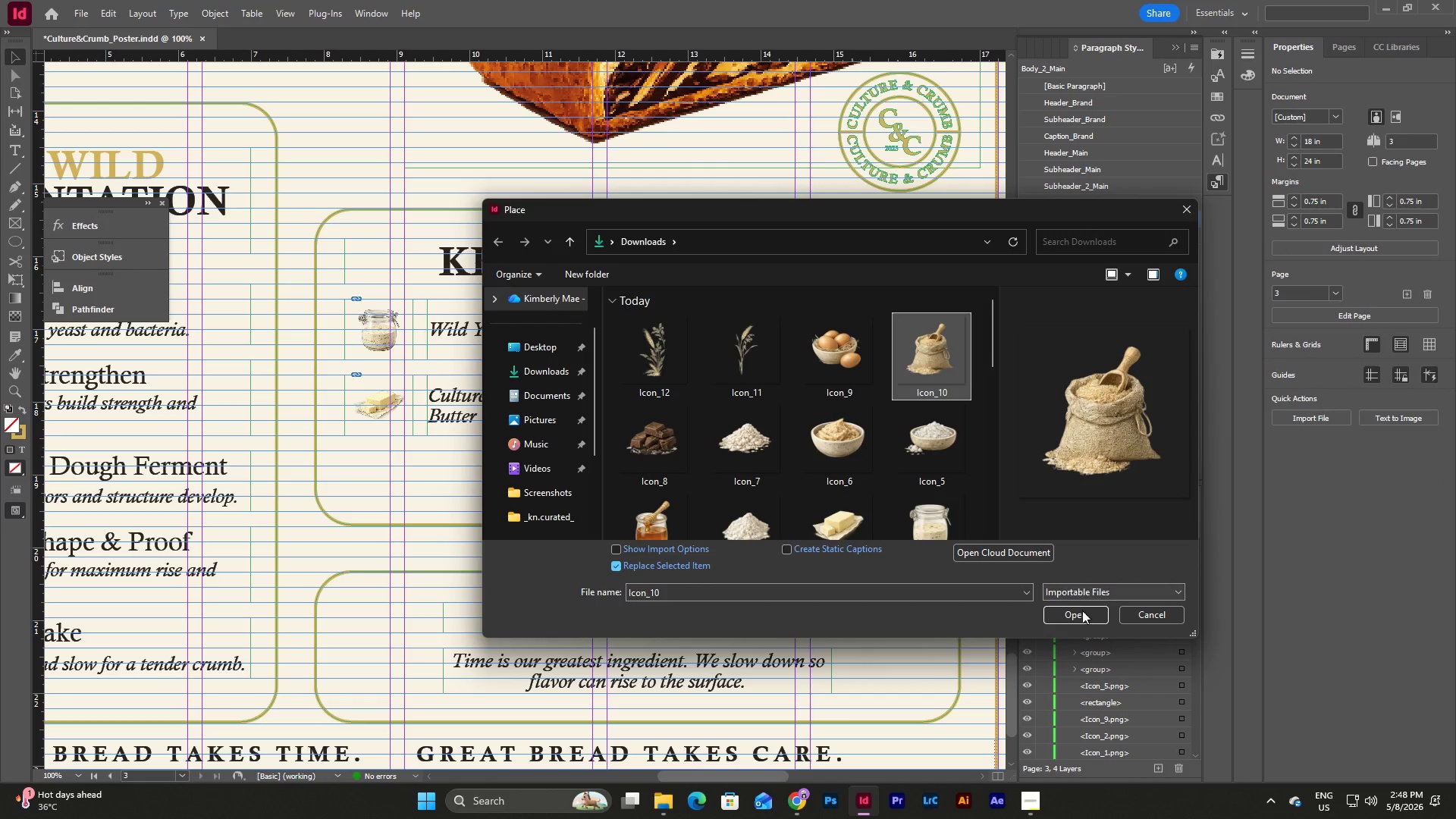 
left_click([1082, 613])
 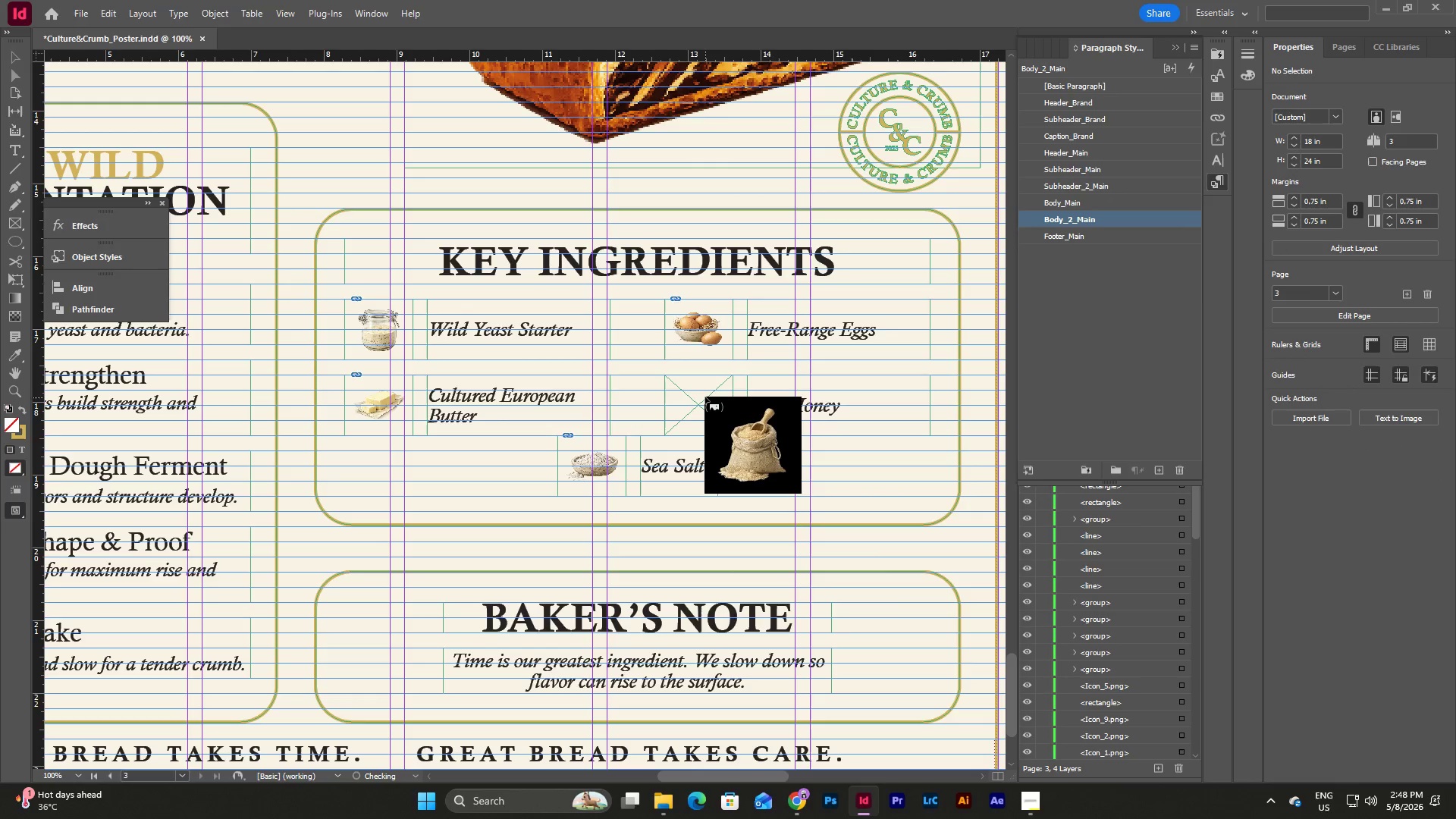 
left_click([705, 397])
 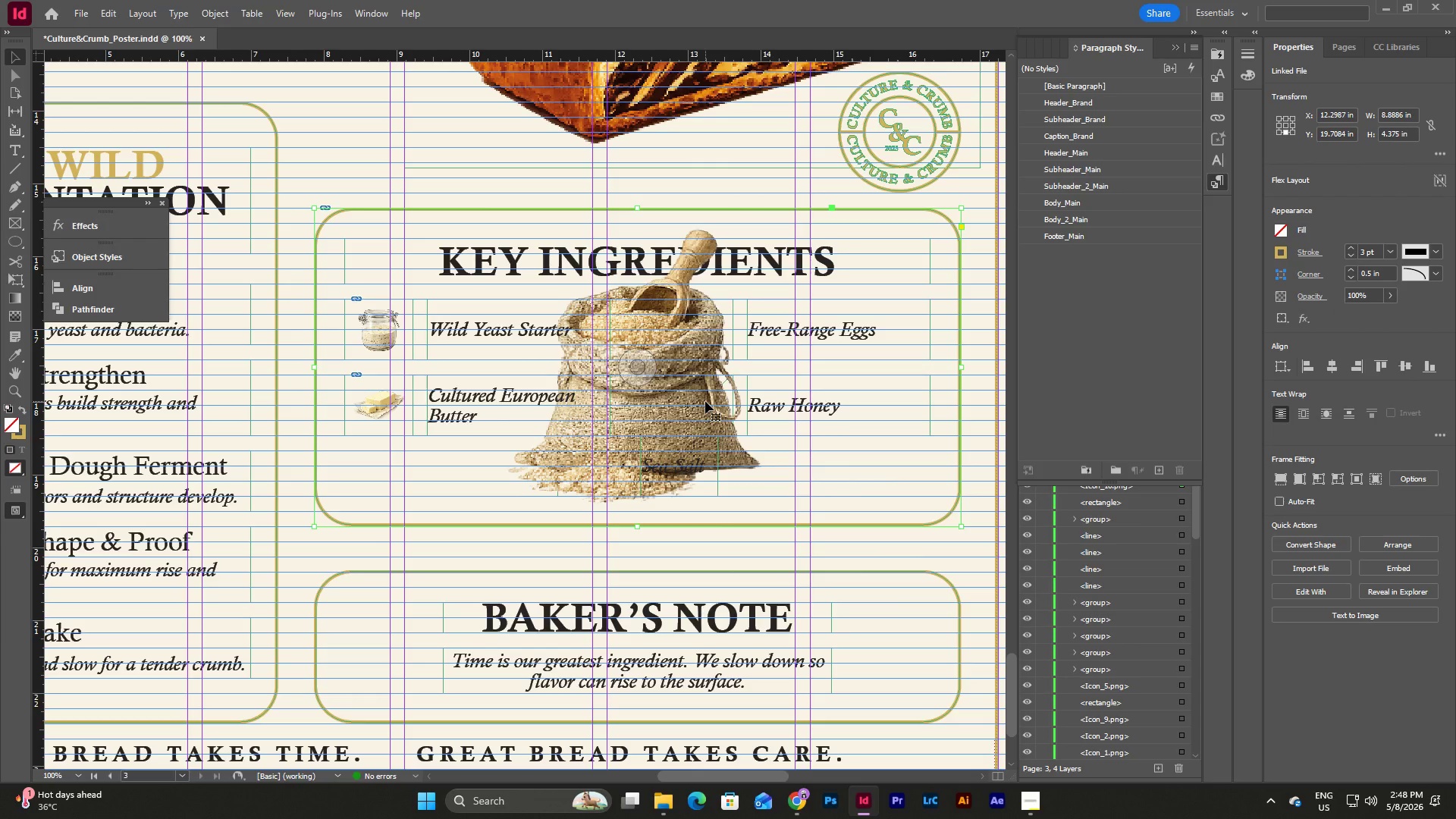 
key(Control+Z)
 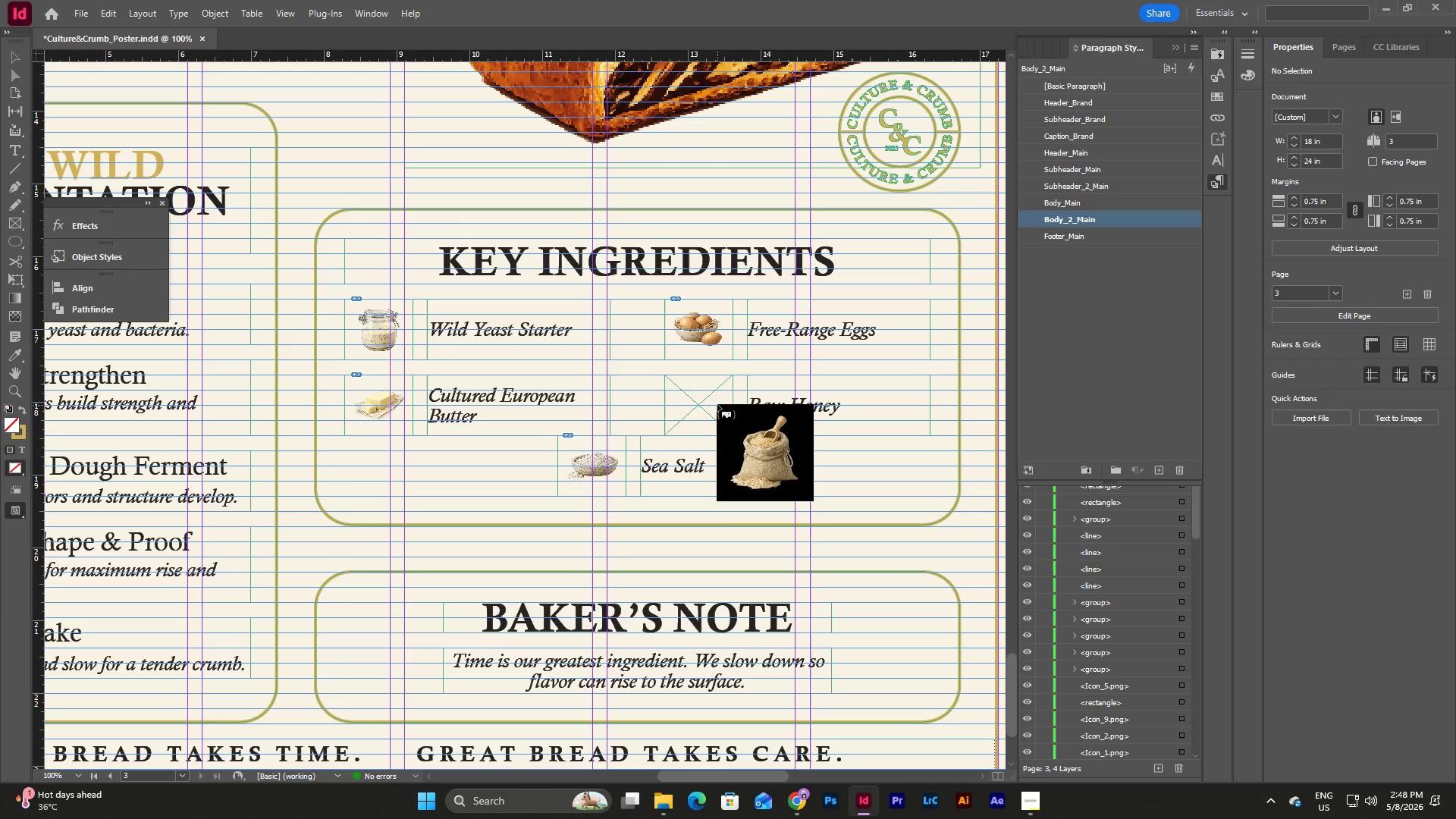 
left_click([721, 416])
 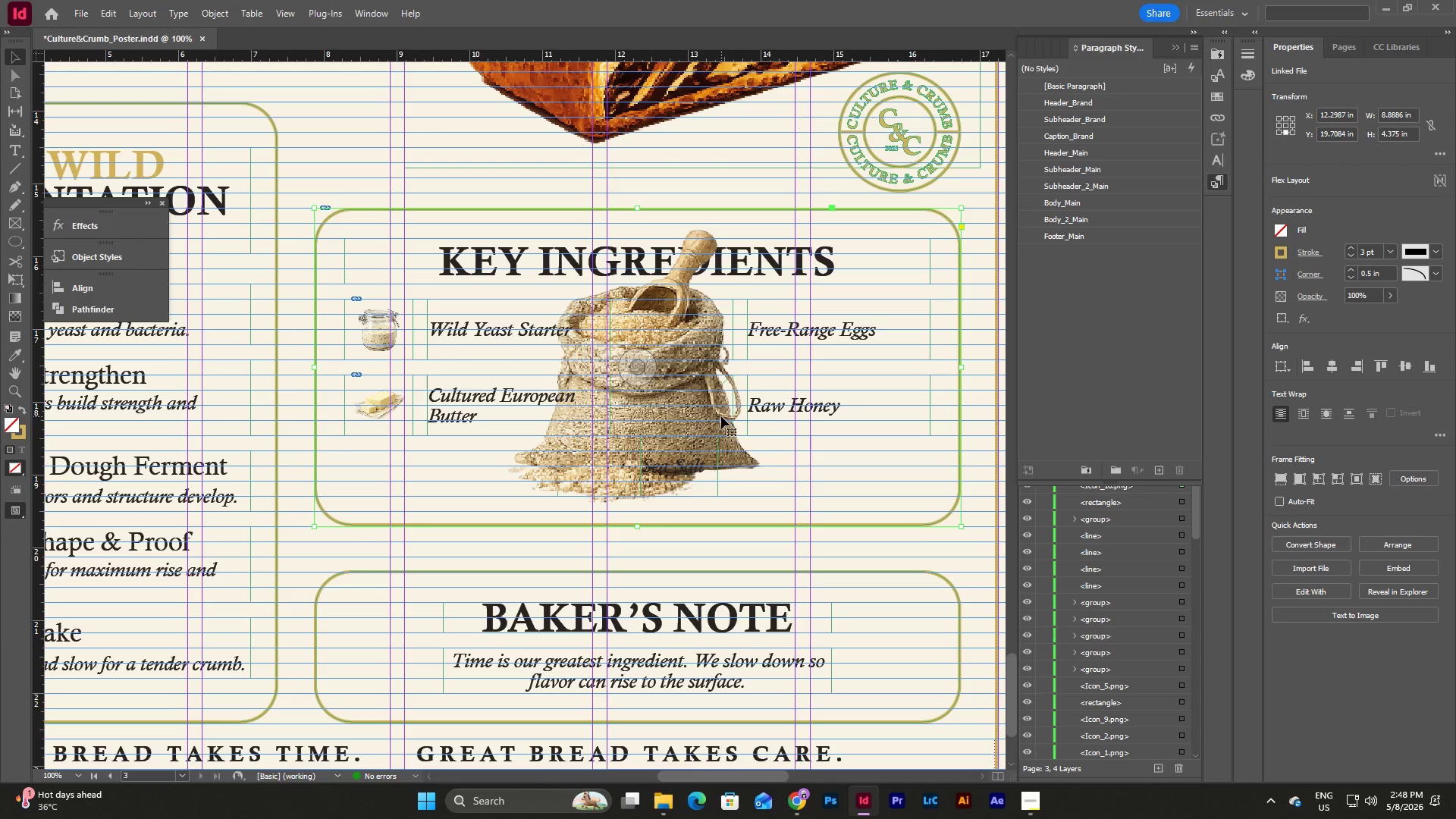 
key(Control+Z)
 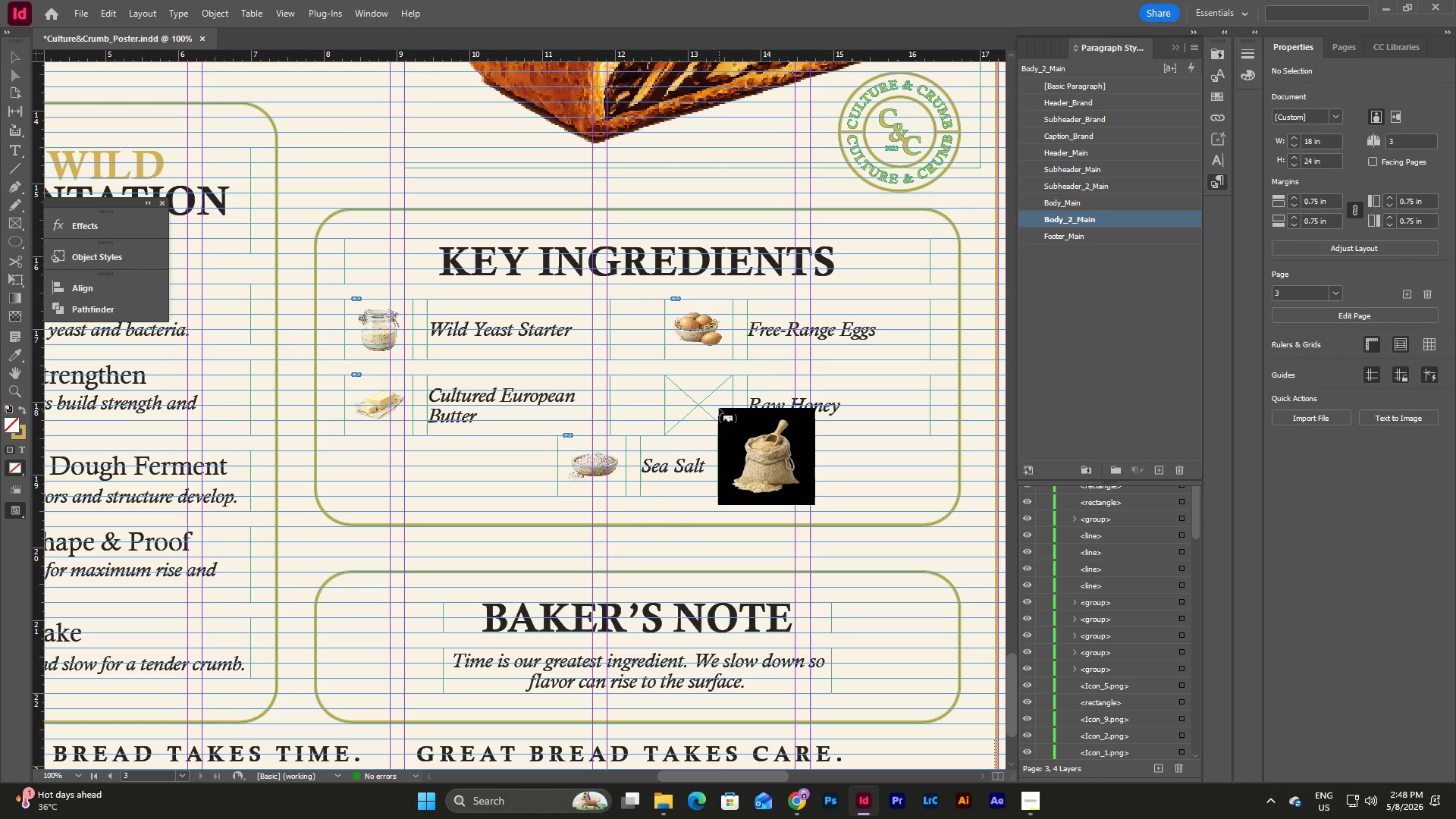 
key(Escape)
 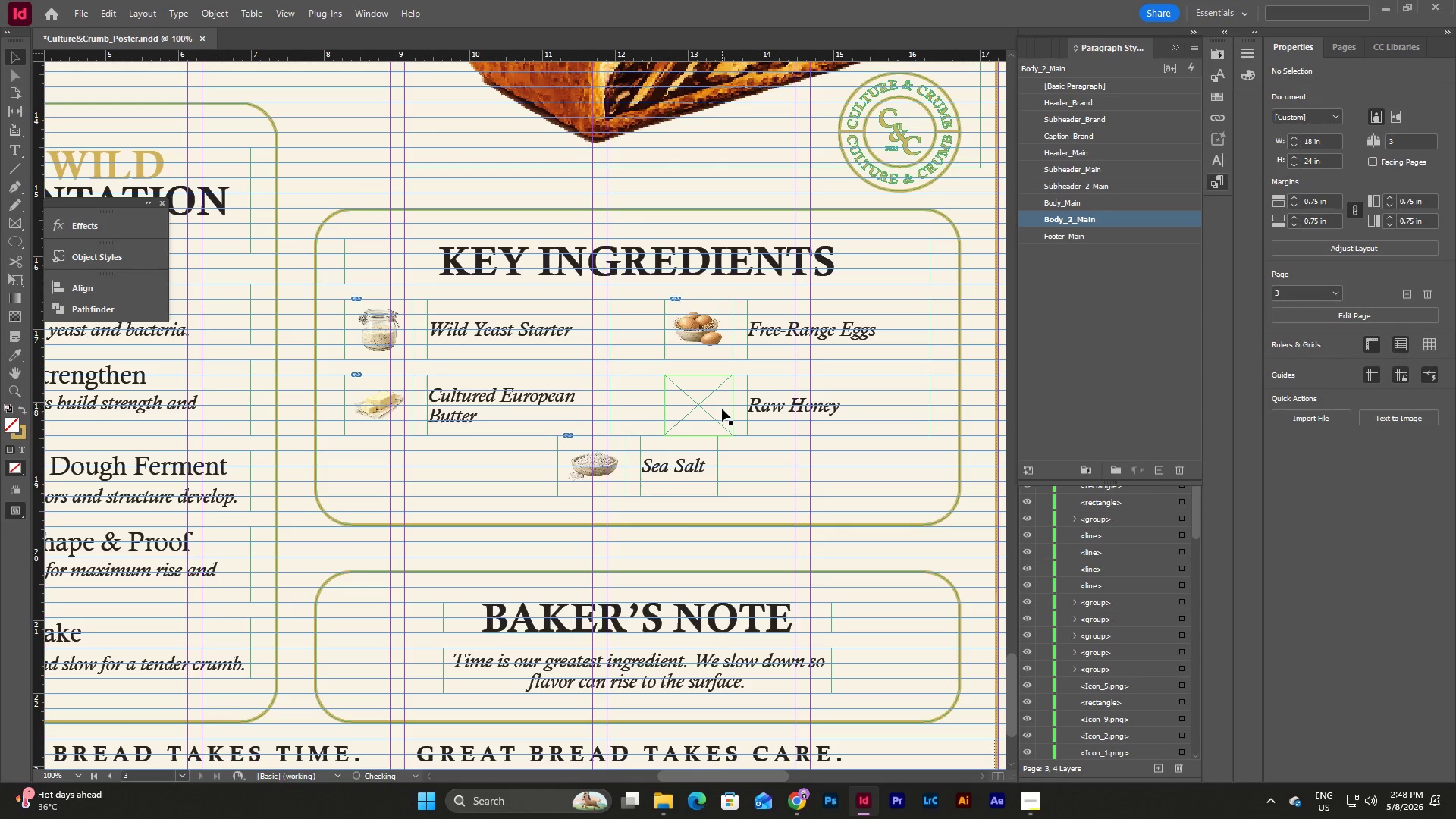 
left_click([722, 409])
 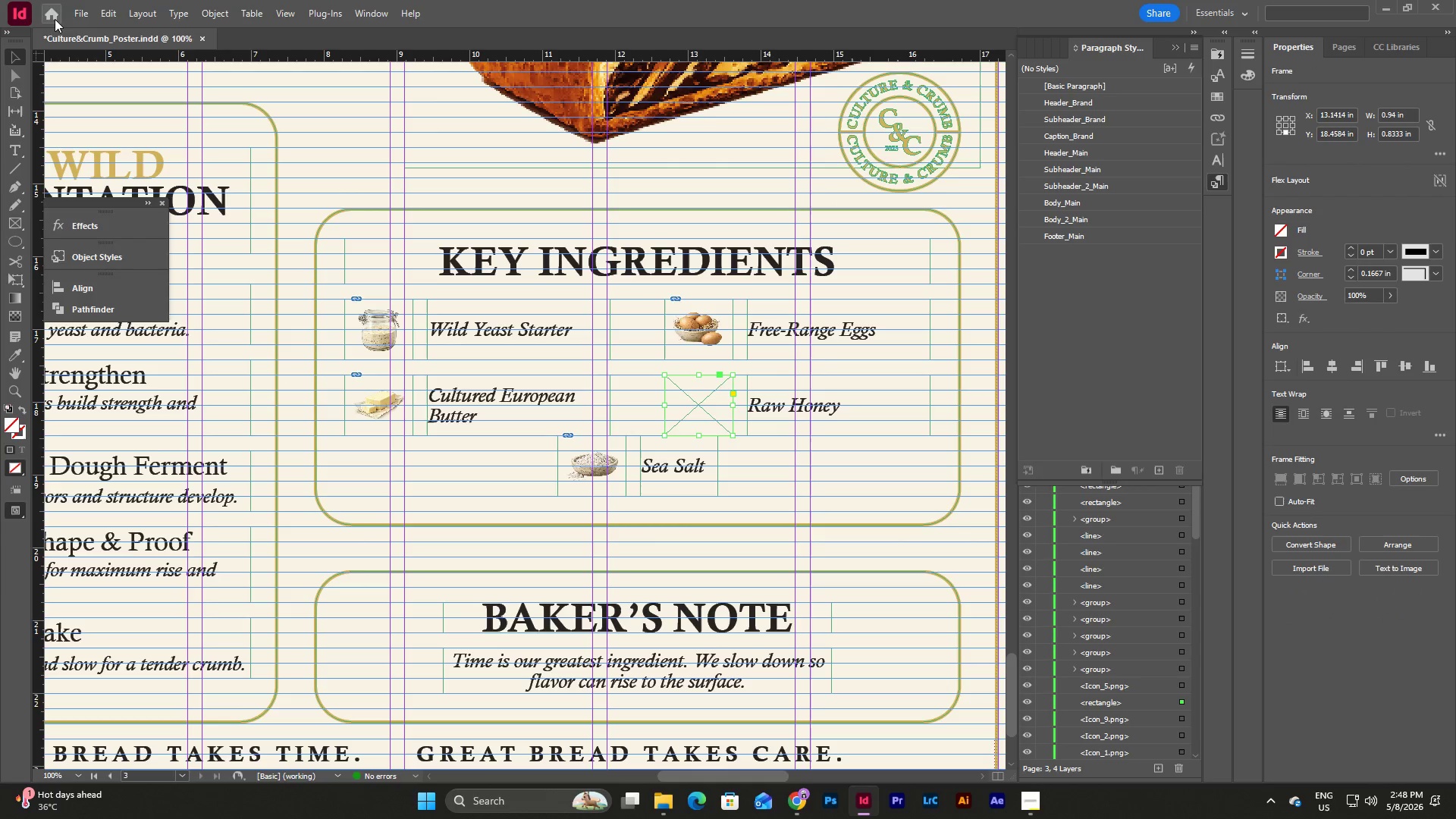 
left_click([80, 14])
 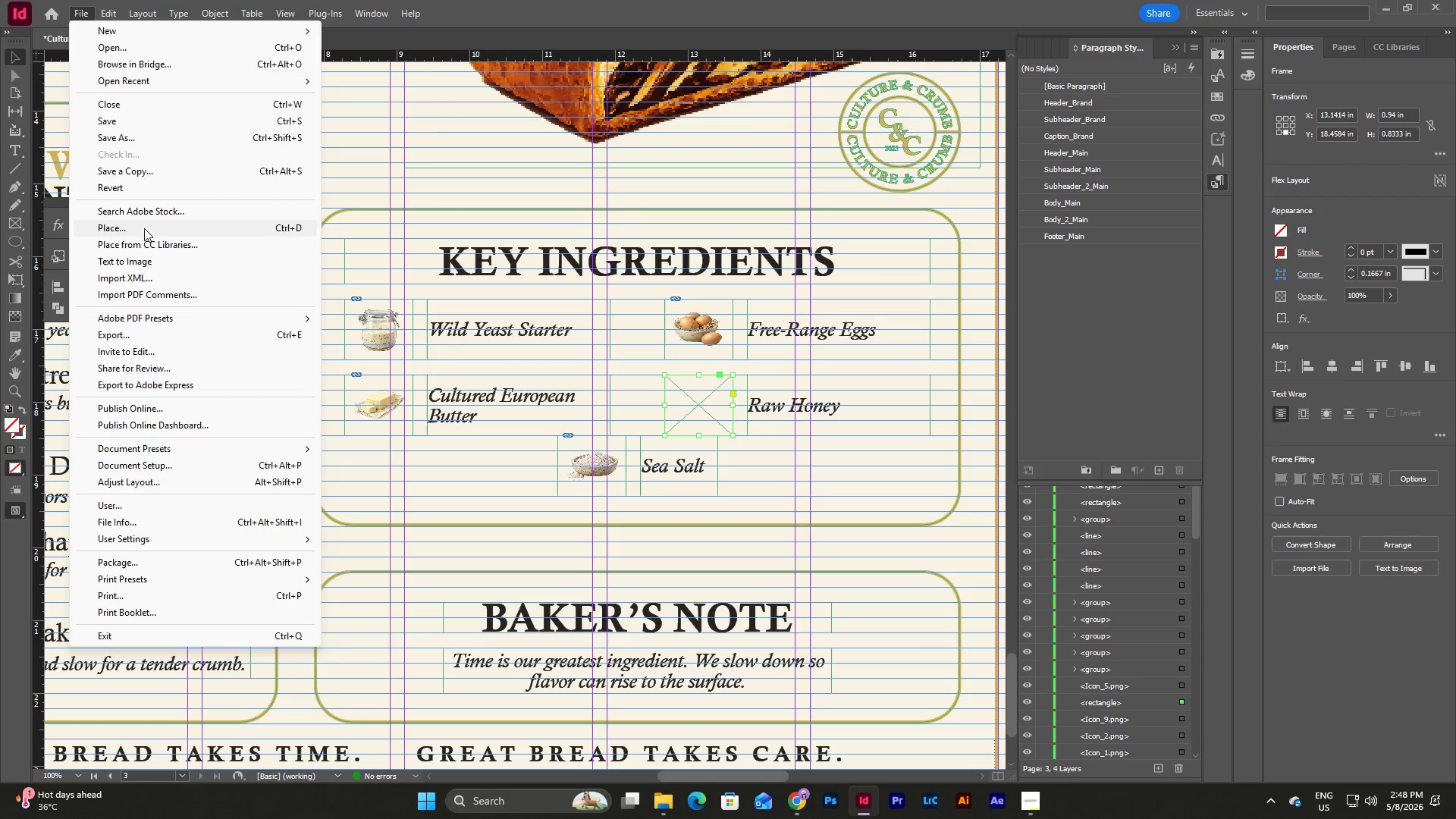 
left_click([144, 220])
 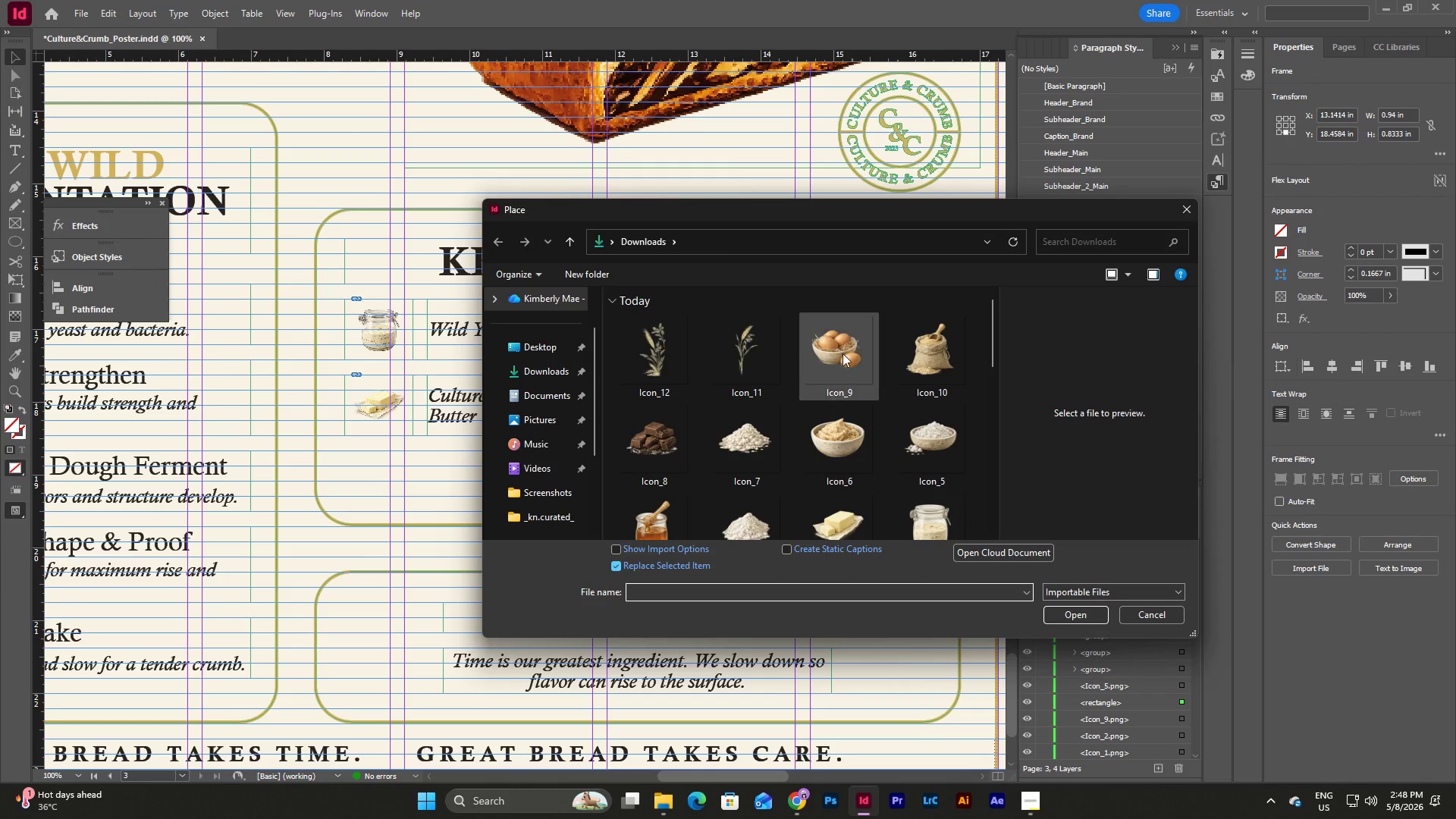 
left_click([927, 354])
 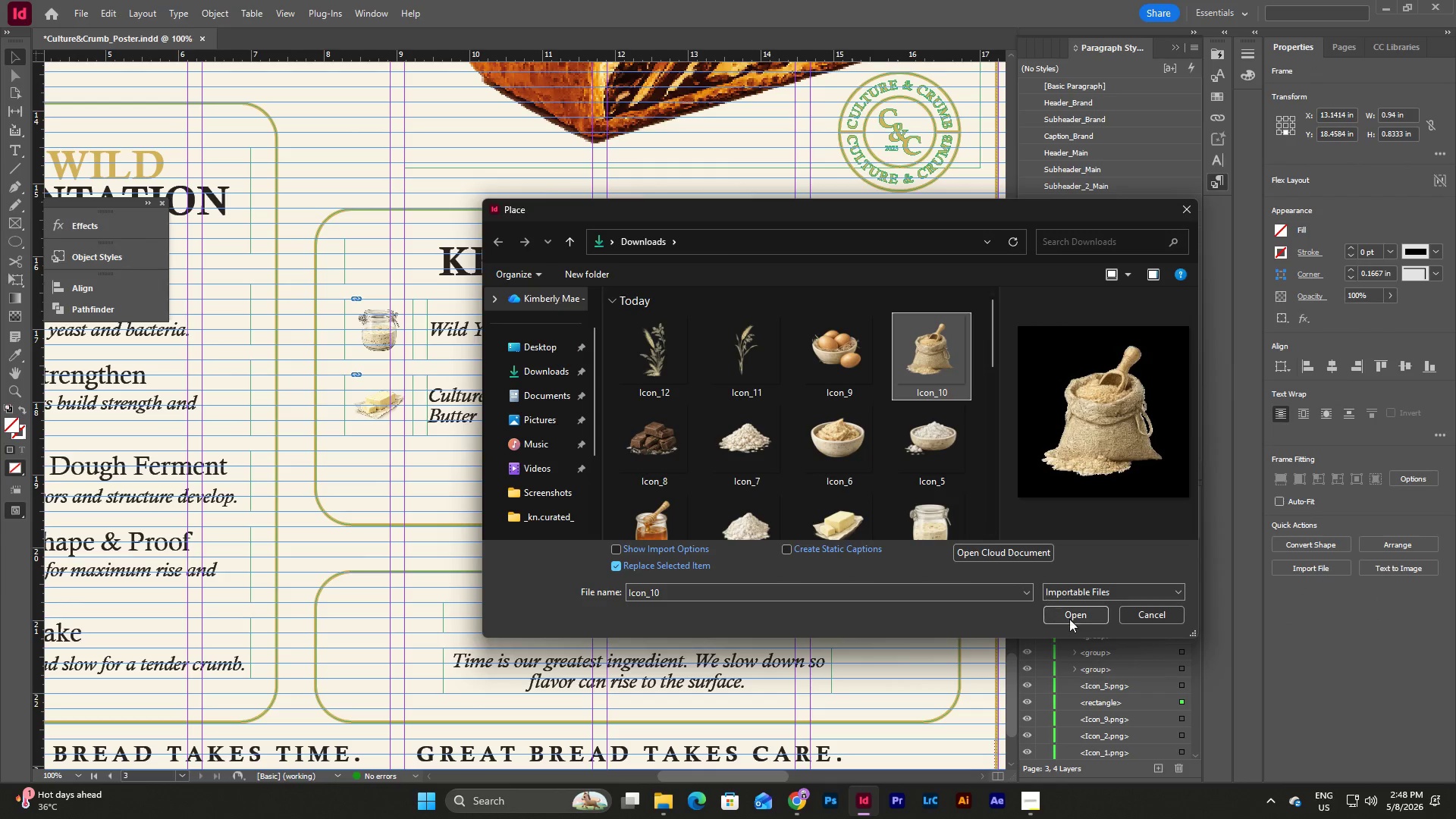 
left_click([1069, 619])
 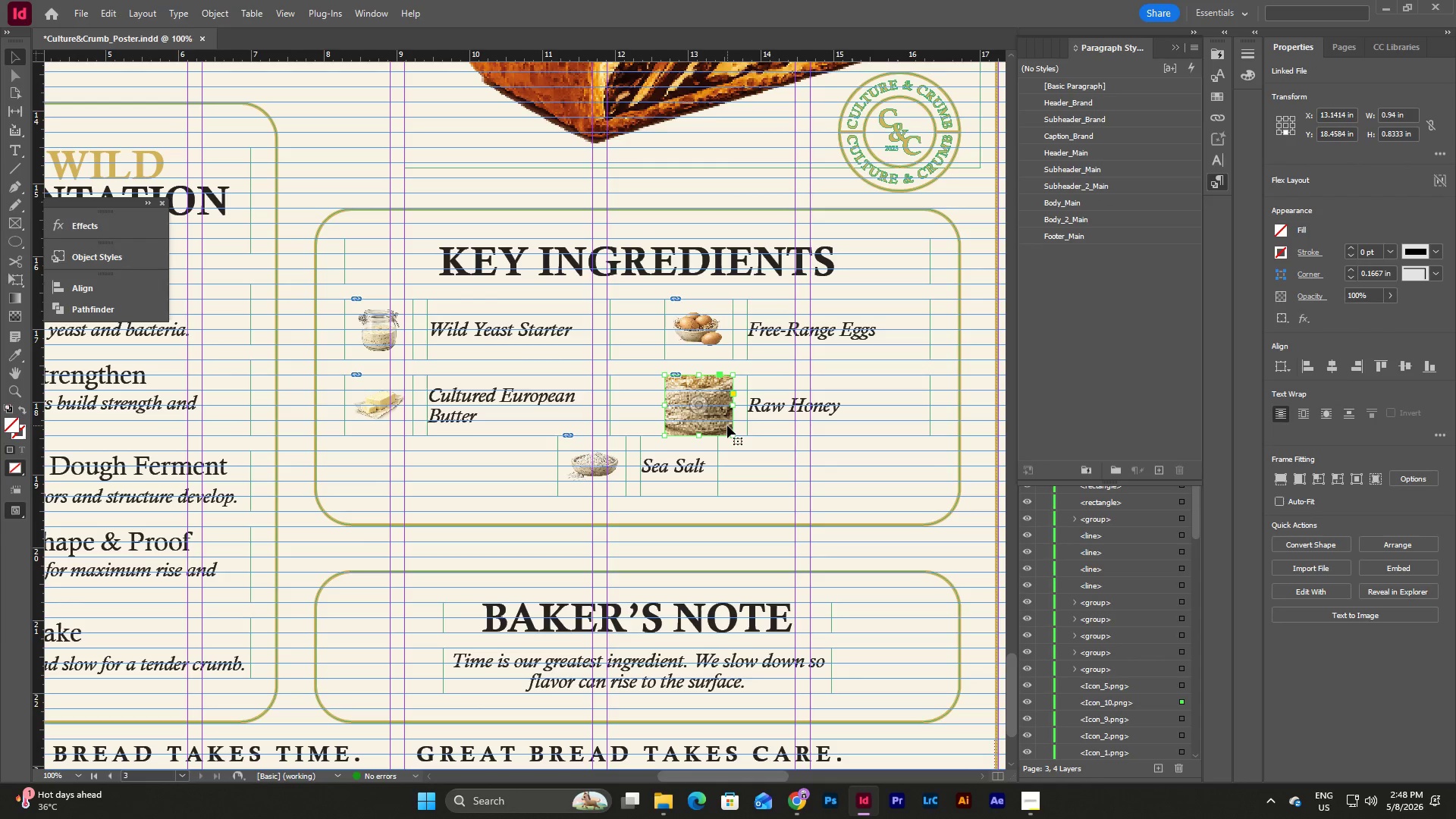 
double_click([727, 425])
 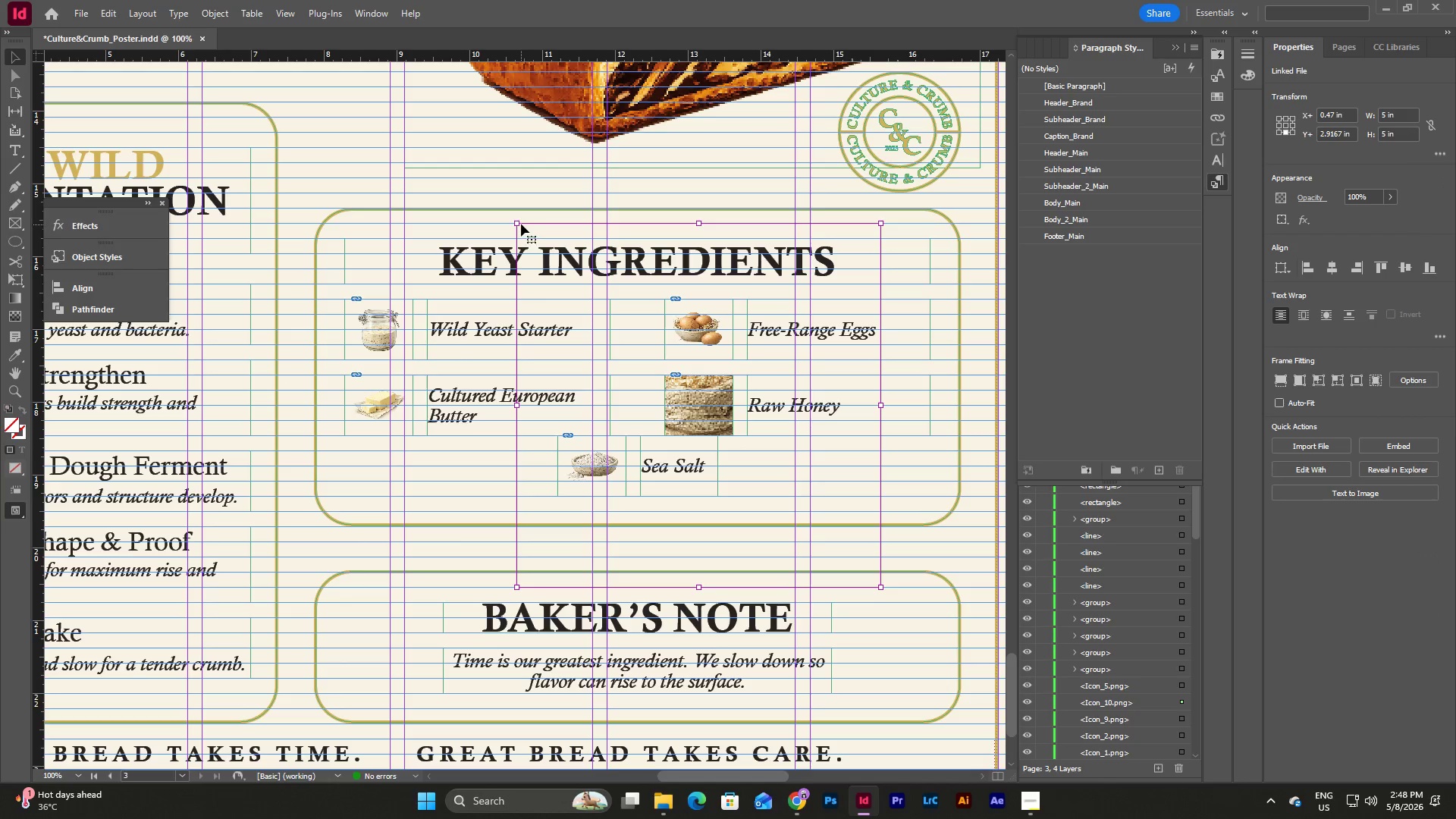 
left_click_drag(start_coordinate=[518, 222], to_coordinate=[665, 375])
 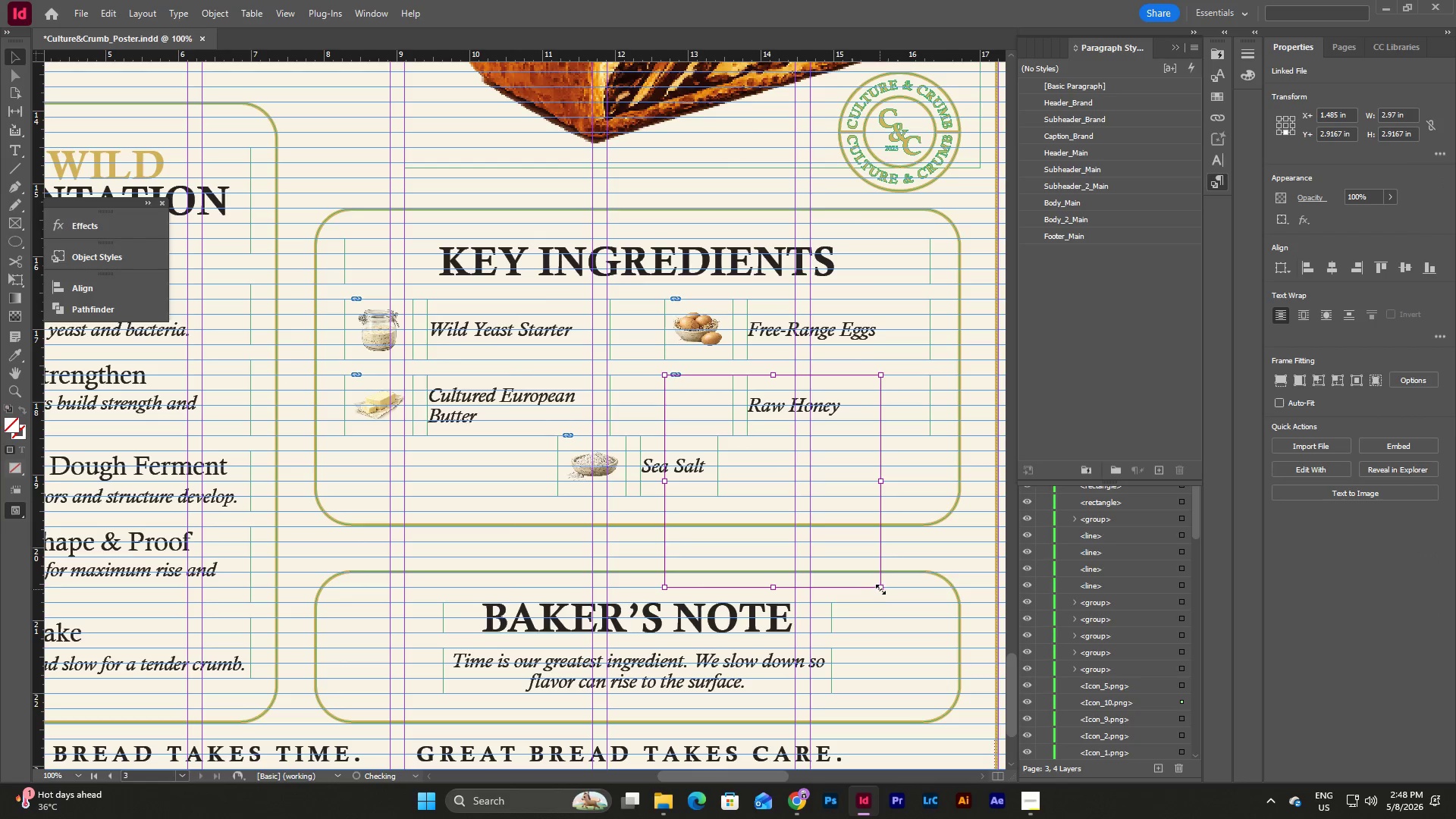 
left_click_drag(start_coordinate=[882, 588], to_coordinate=[733, 435])
 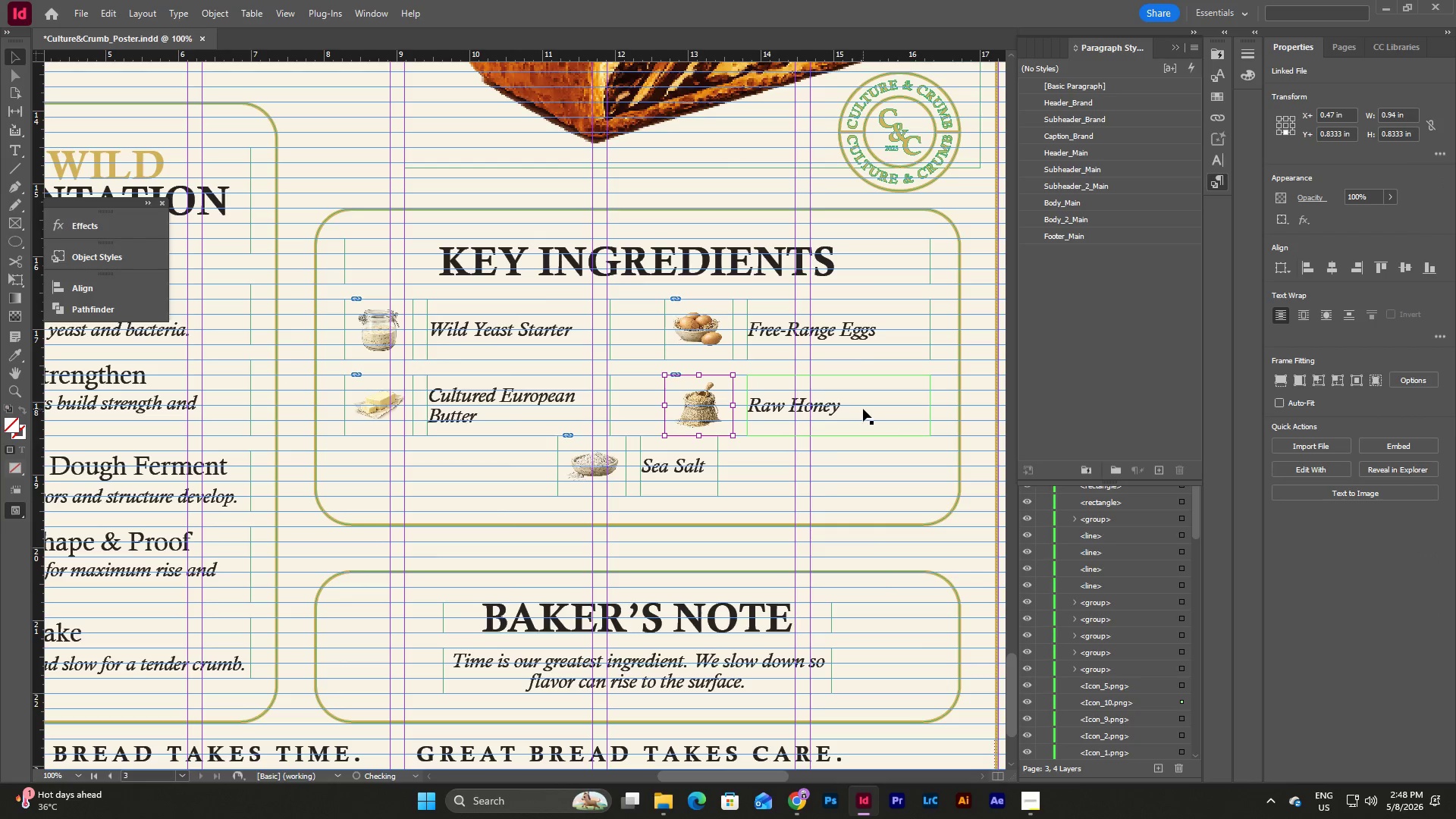 
double_click([863, 409])
 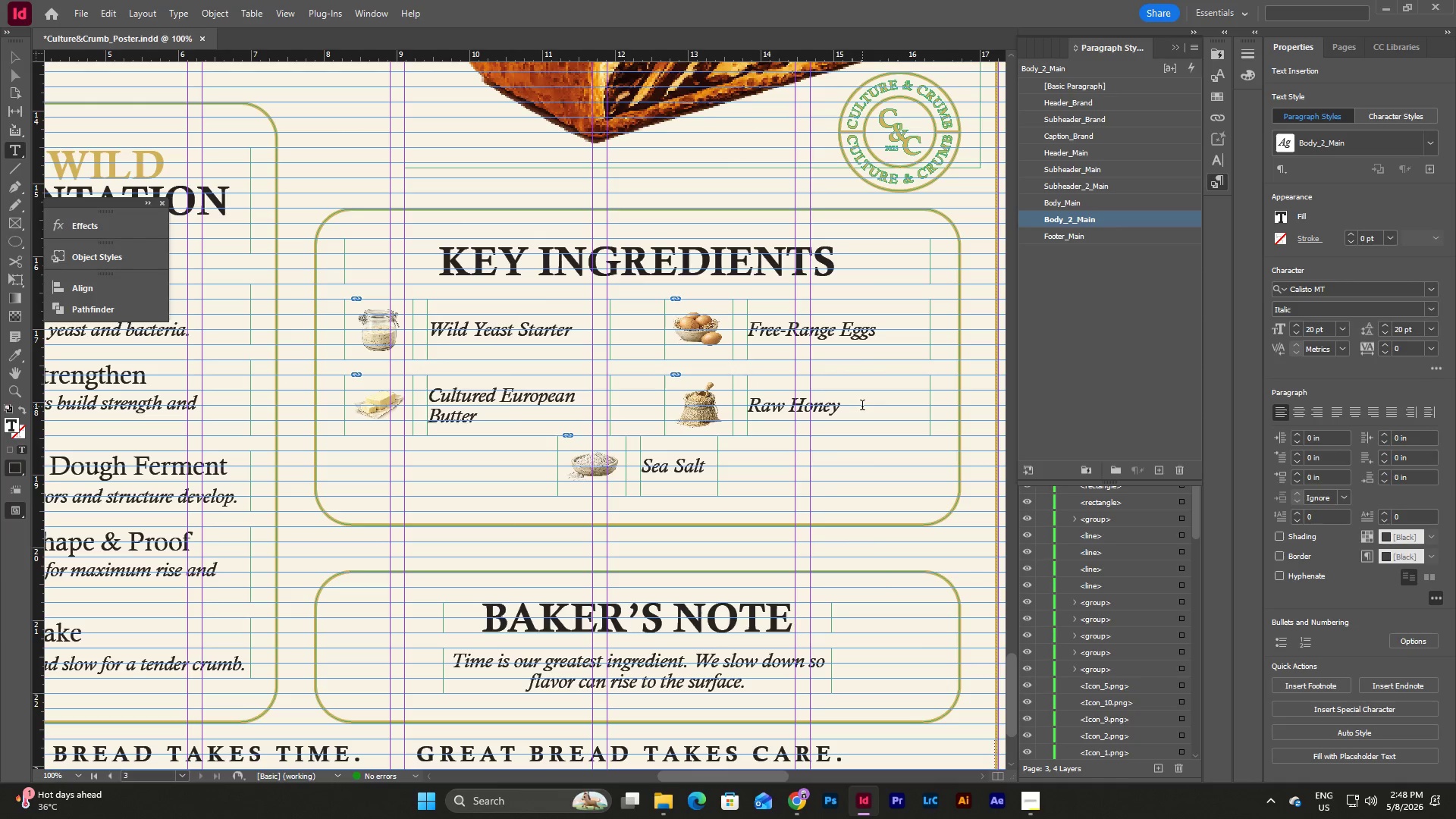 
left_click_drag(start_coordinate=[862, 406], to_coordinate=[733, 410])
 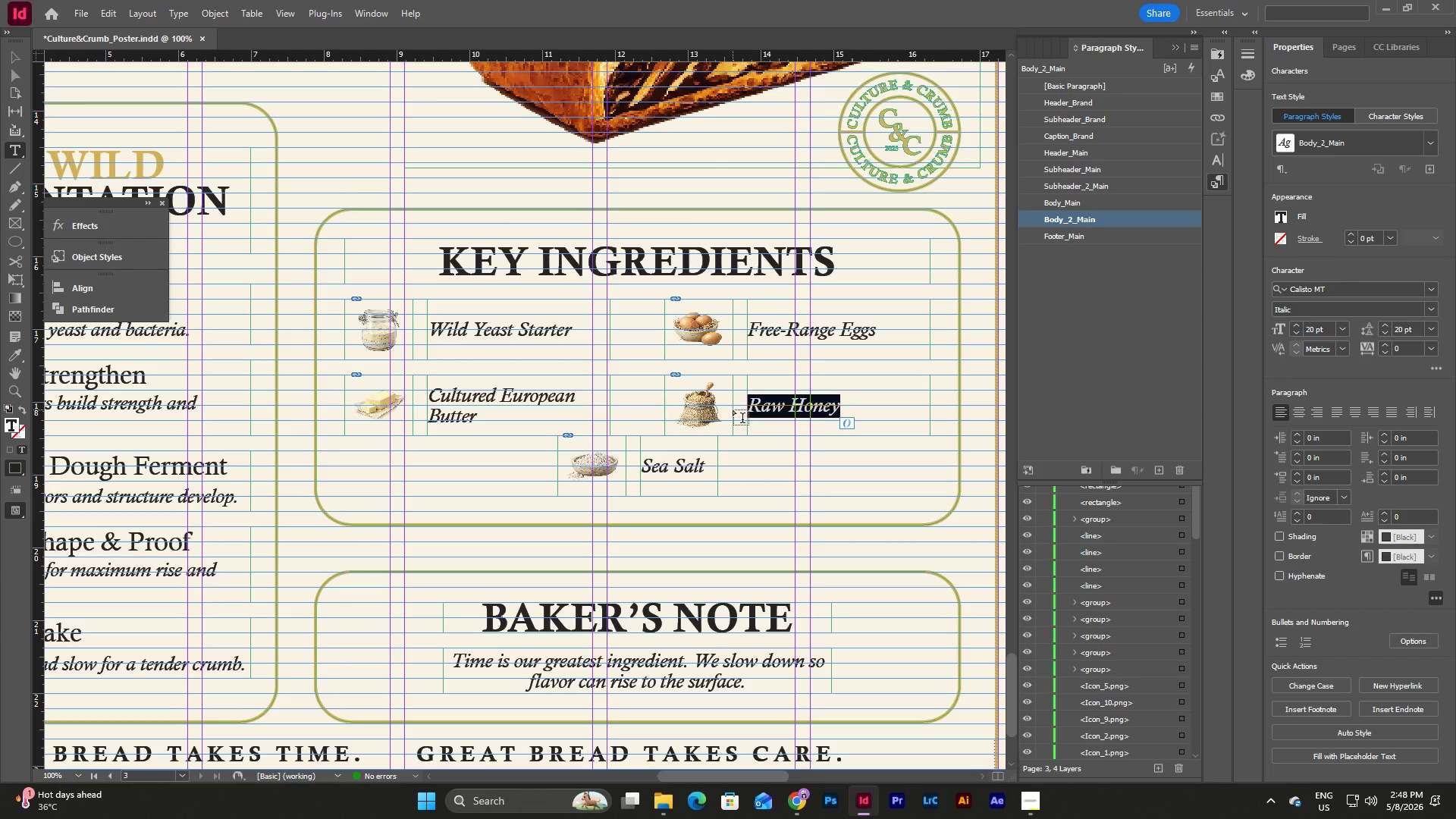 
type(Raw Cane Sugar)
key(Escape)
 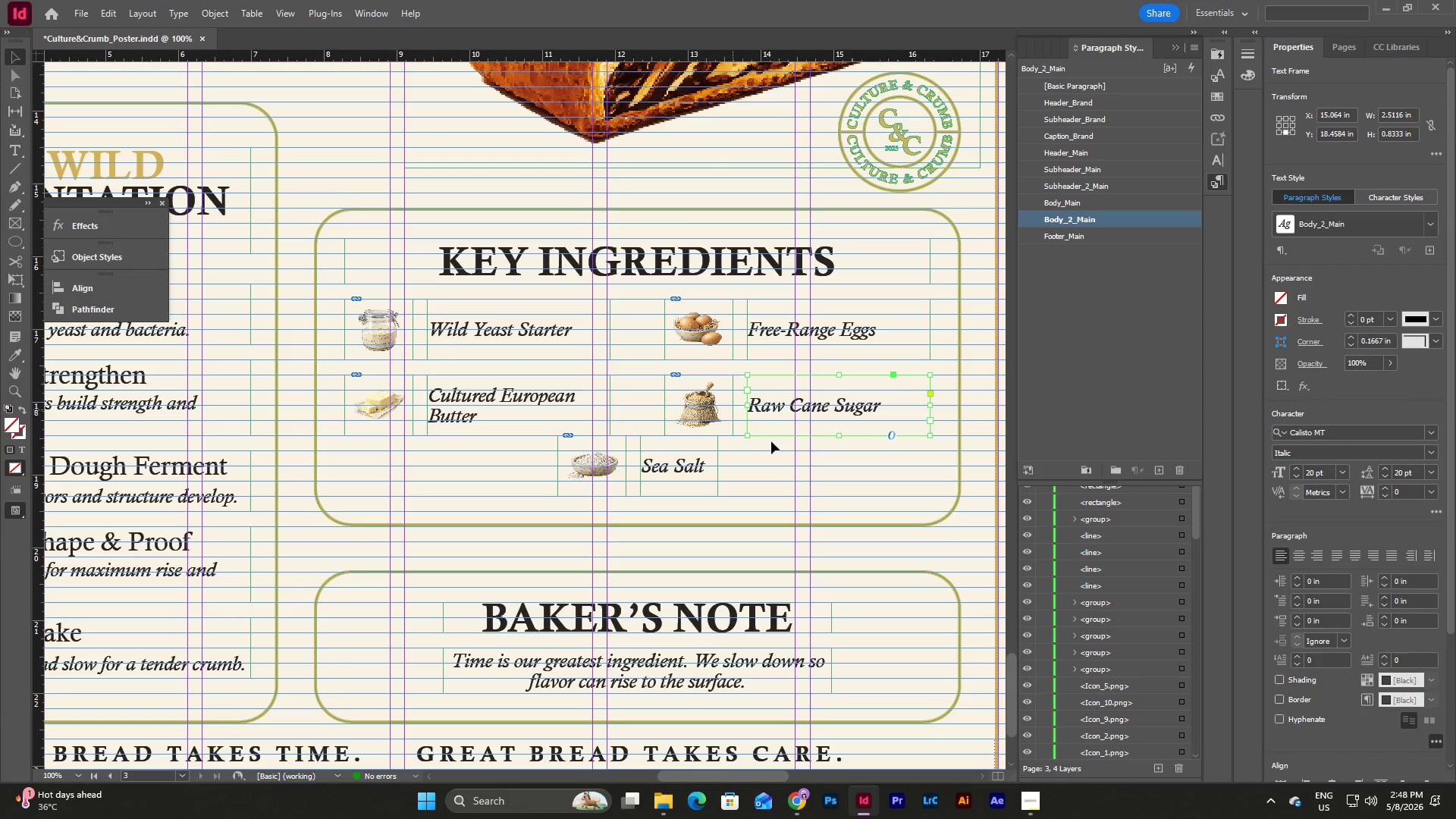 
left_click([777, 479])
 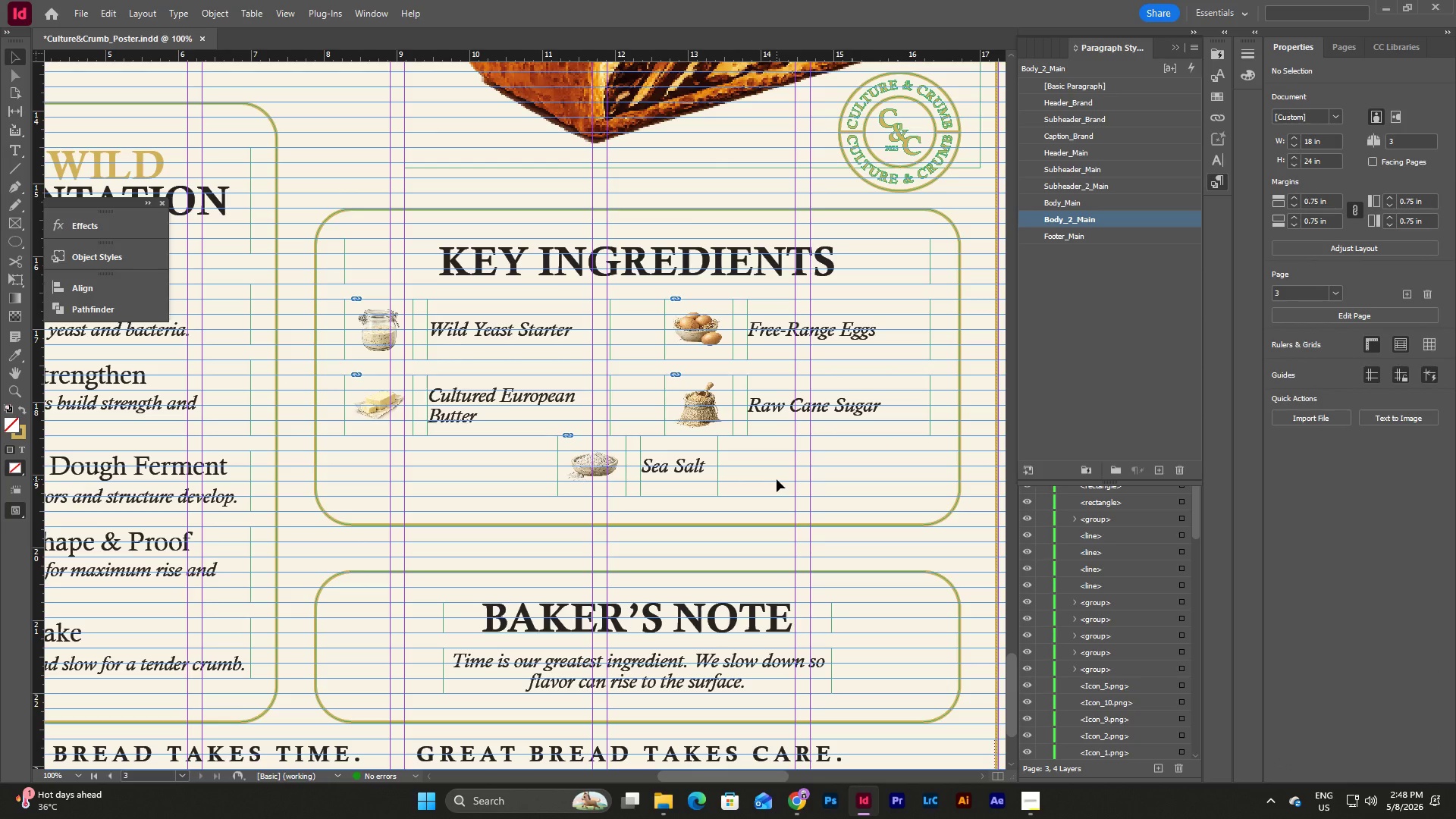 
type(wwwww)
 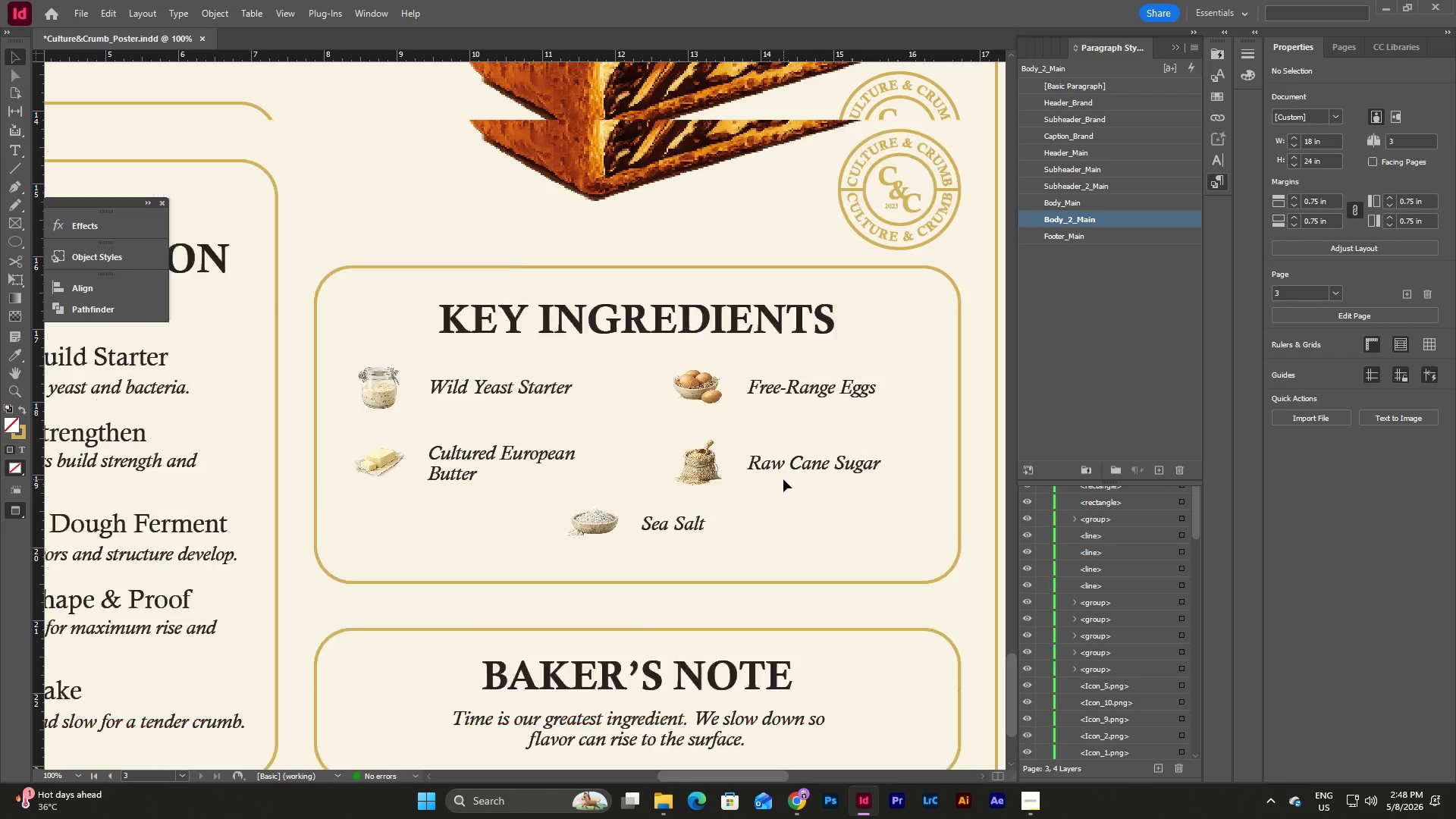 
scroll: coordinate [783, 479], scroll_direction: none, amount: 0.0
 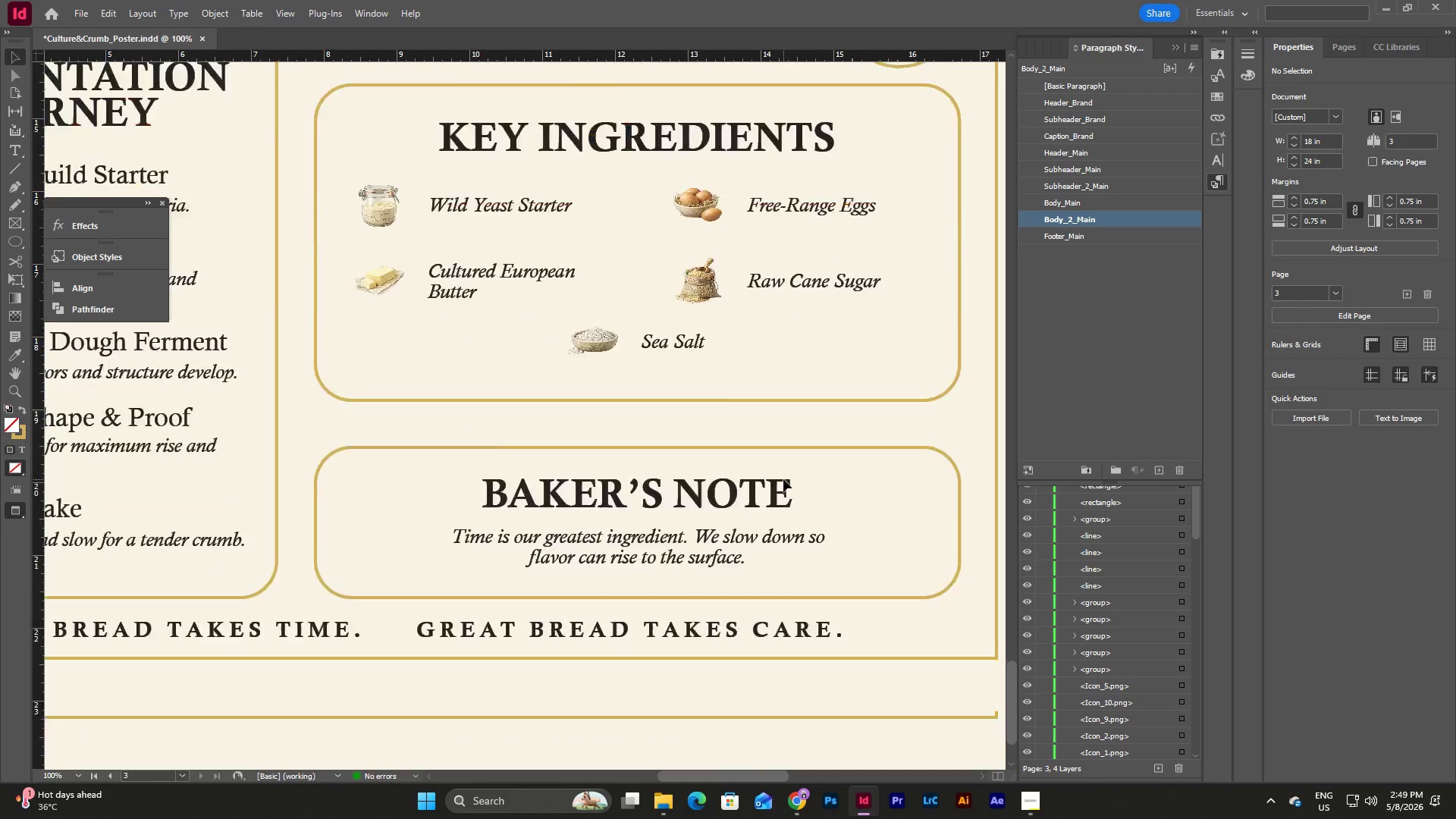 
scroll: coordinate [783, 479], scroll_direction: down, amount: 3.0
 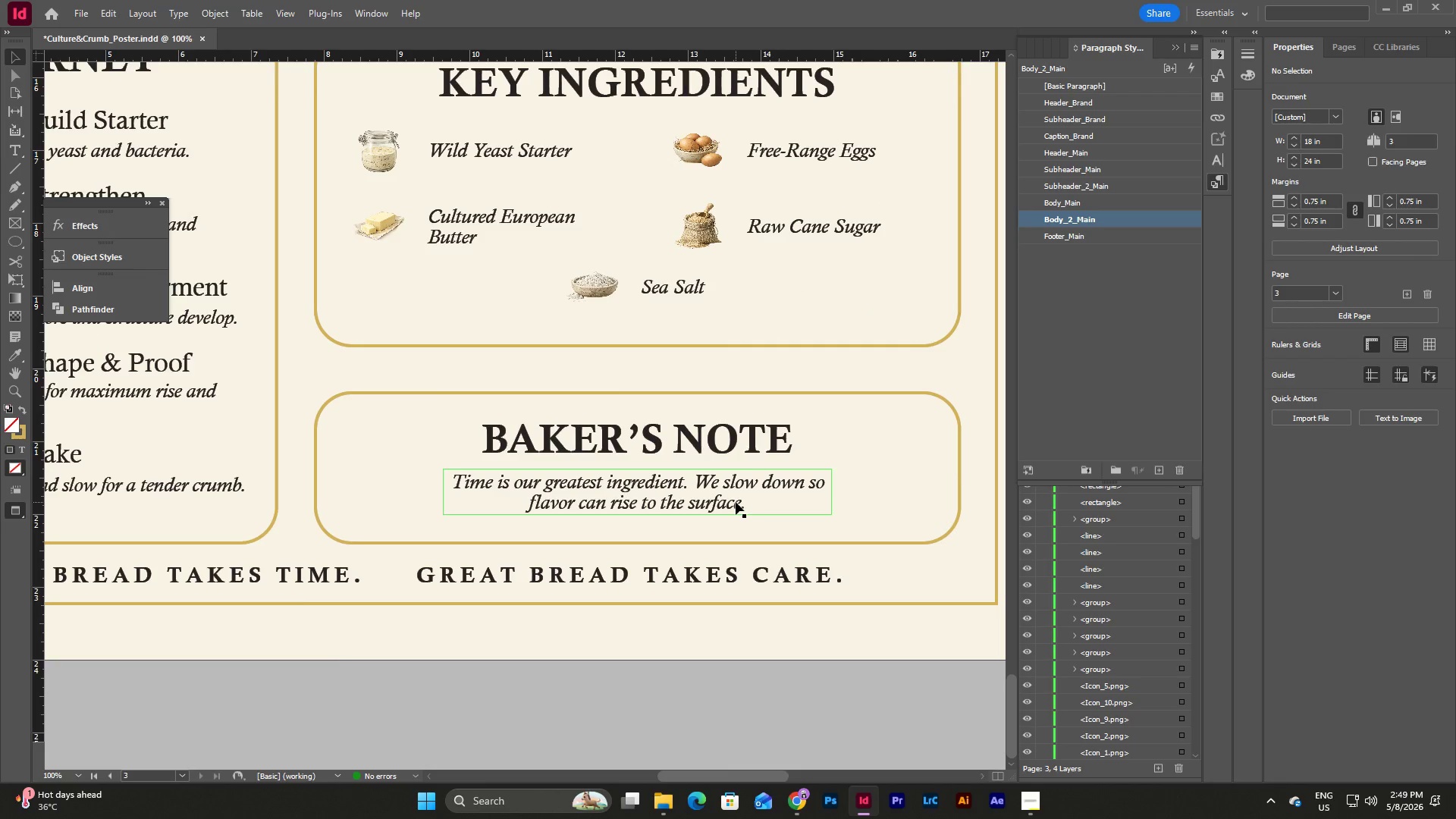 
double_click([736, 502])
 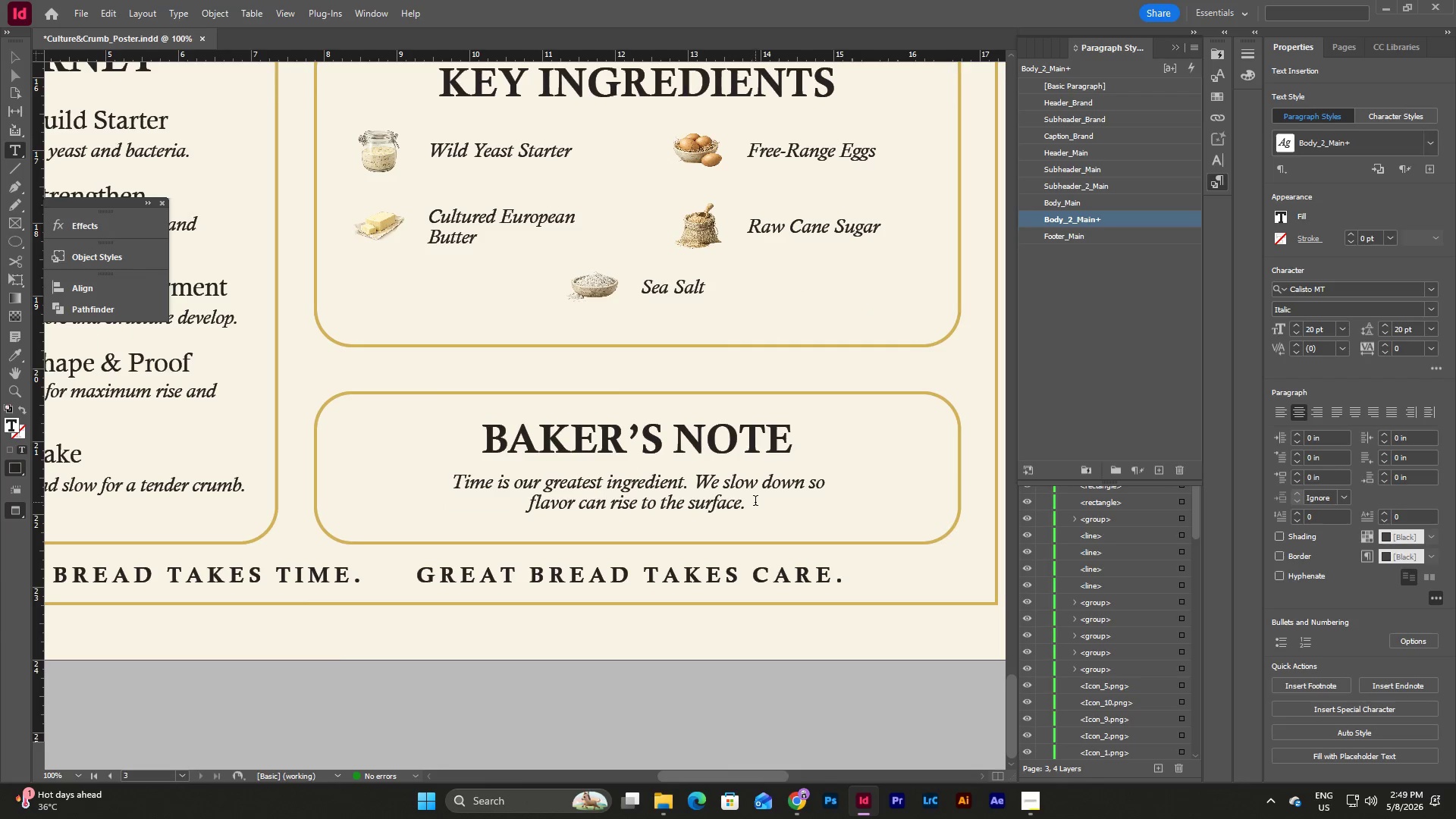 
left_click_drag(start_coordinate=[755, 502], to_coordinate=[714, 500])
 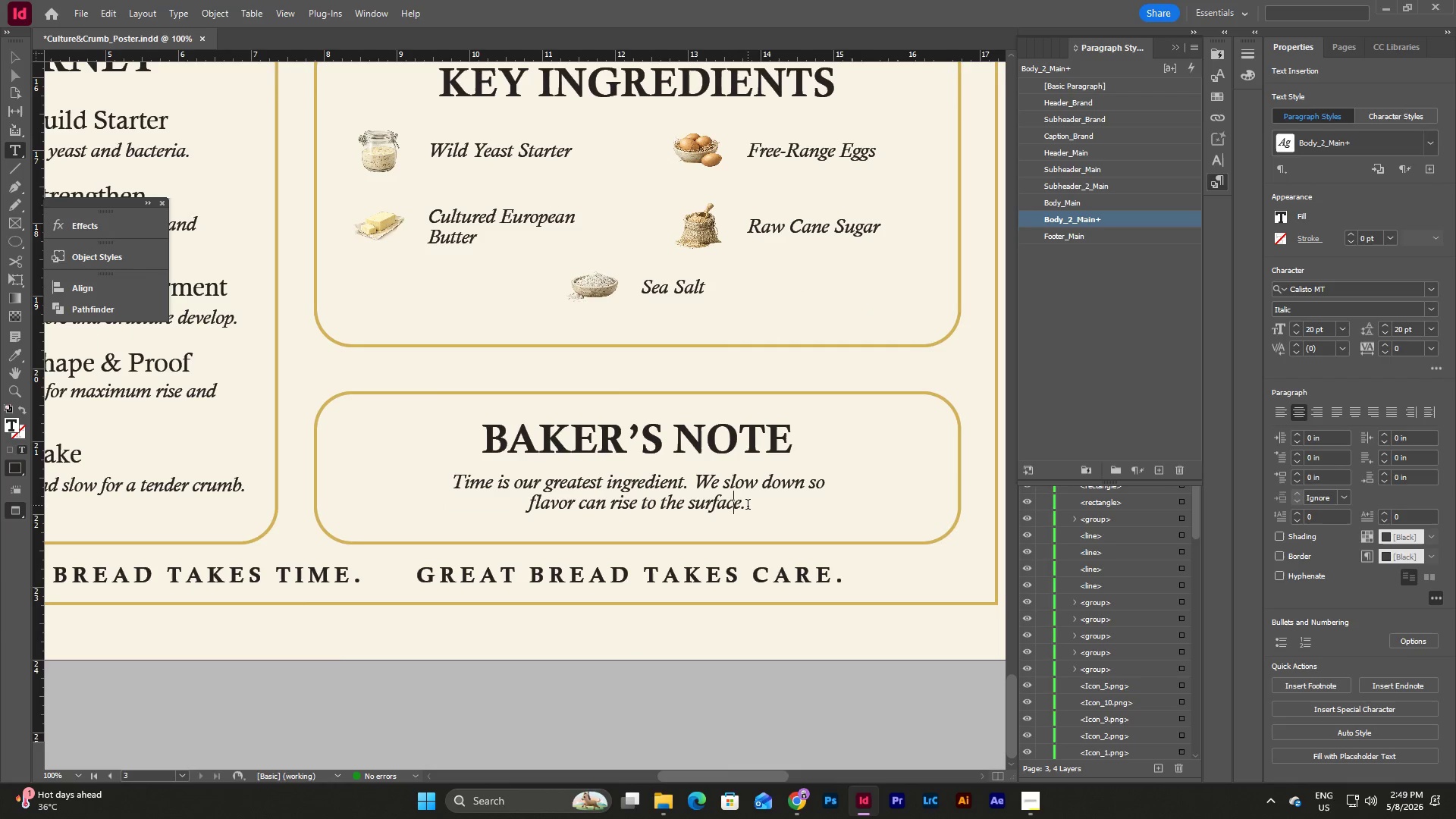 
left_click_drag(start_coordinate=[748, 506], to_coordinate=[441, 474])
 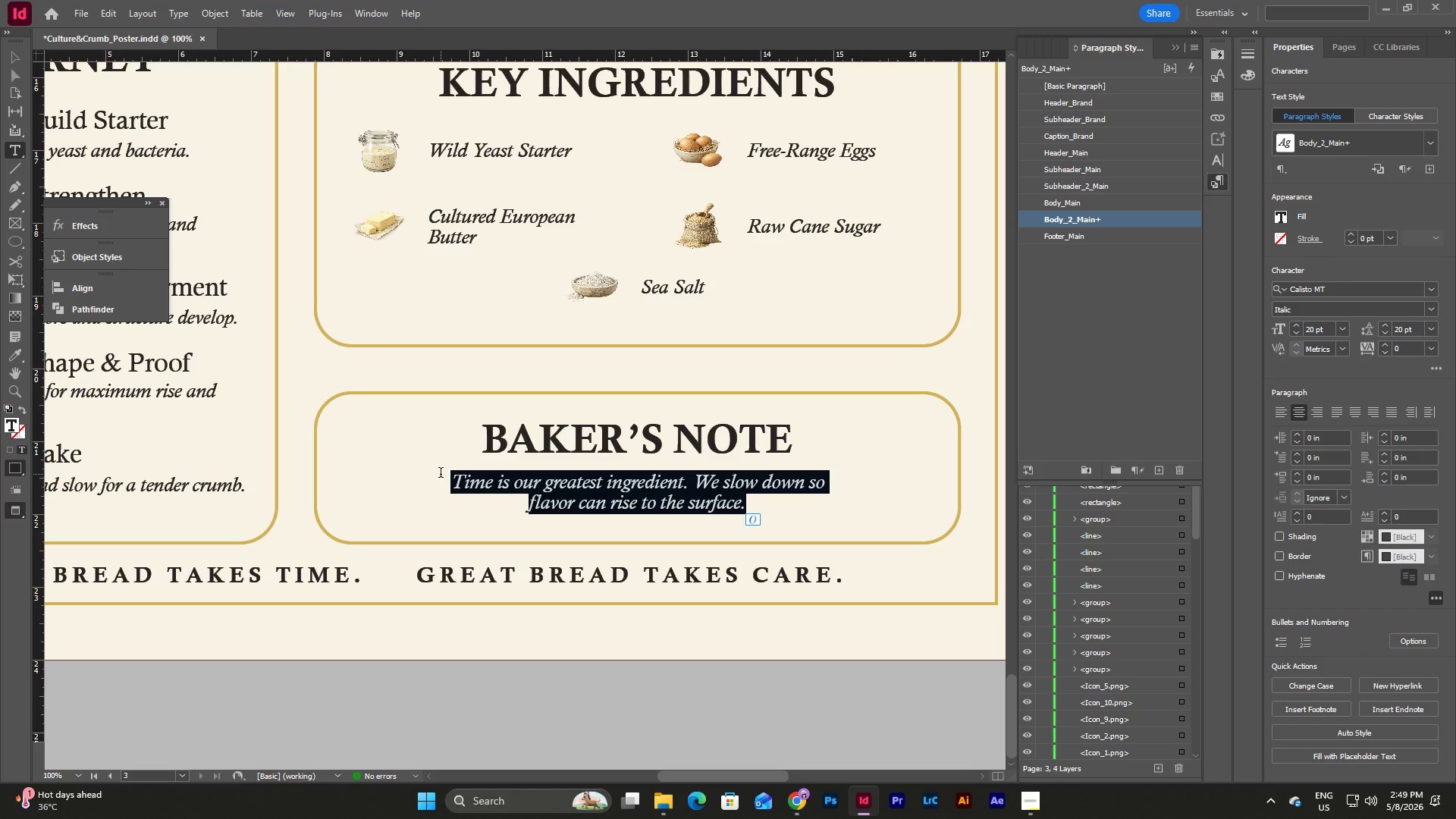 
wait(7.8)
 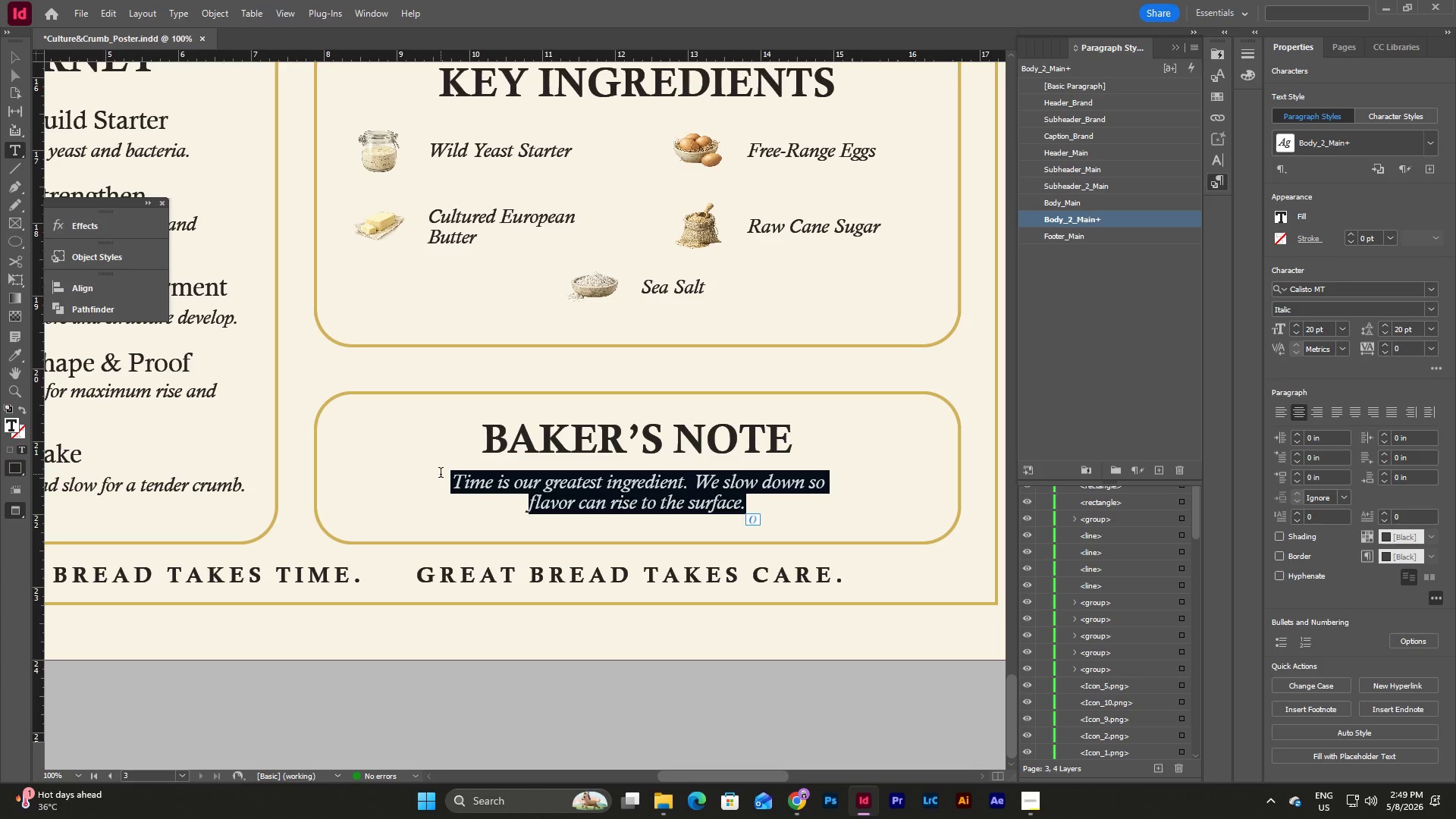 
type(Wild yeast is unpredictable.)
 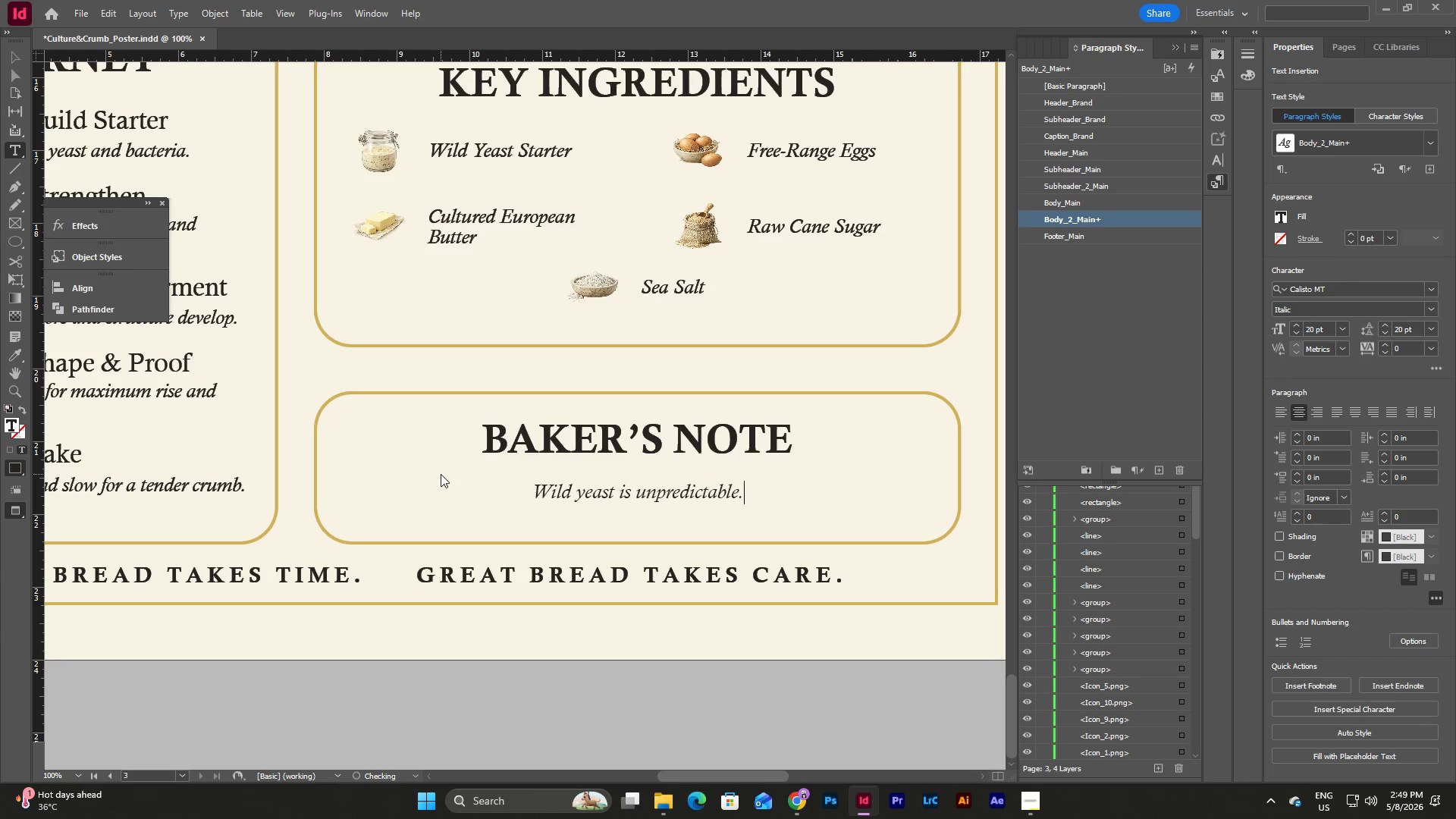 
key(Enter)
 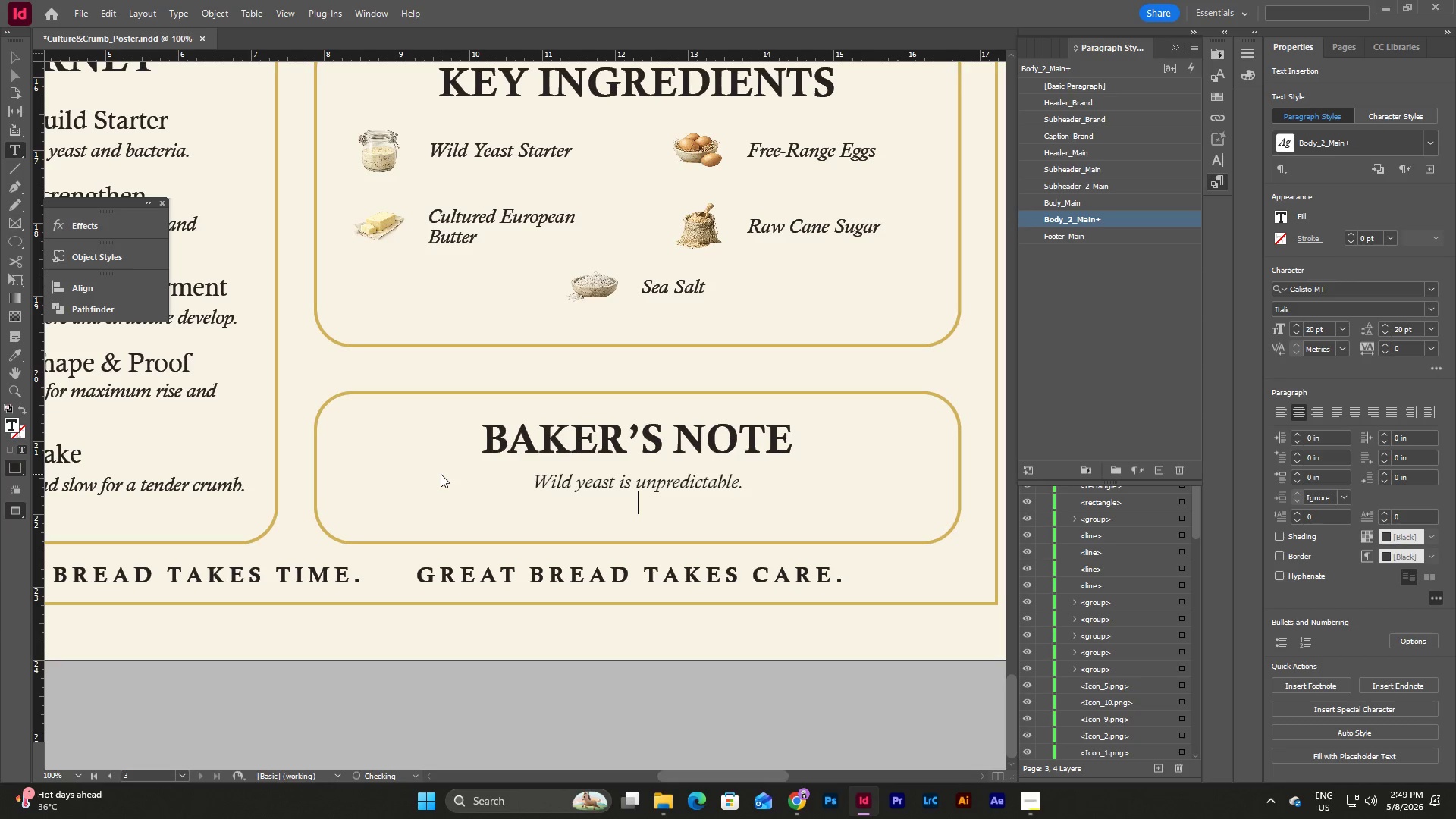 
type(Thatr)
key(Backspace)
type('s what makes it beautf)
key(Backspace)
type(iful.)
 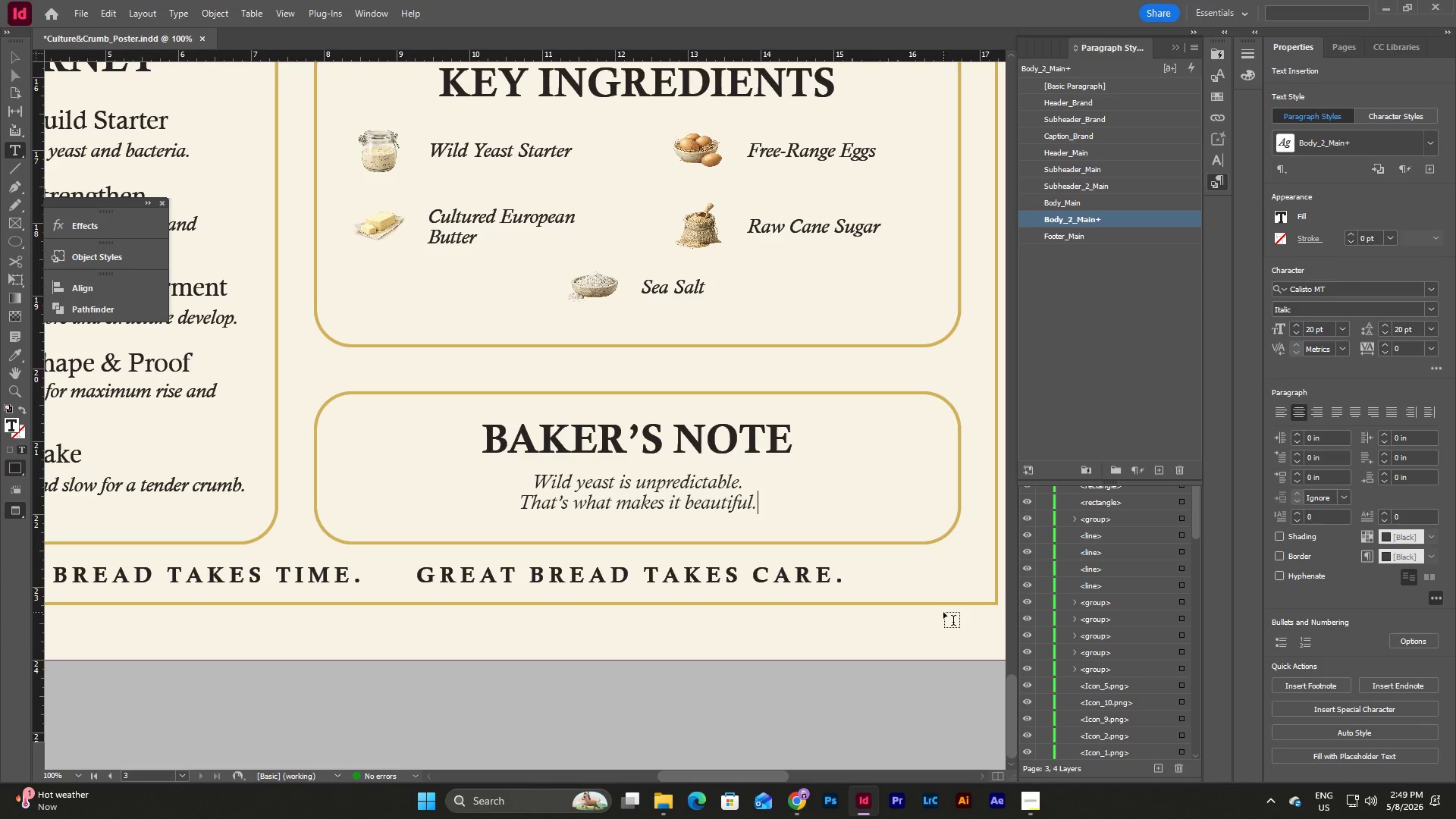 
key(Escape)
 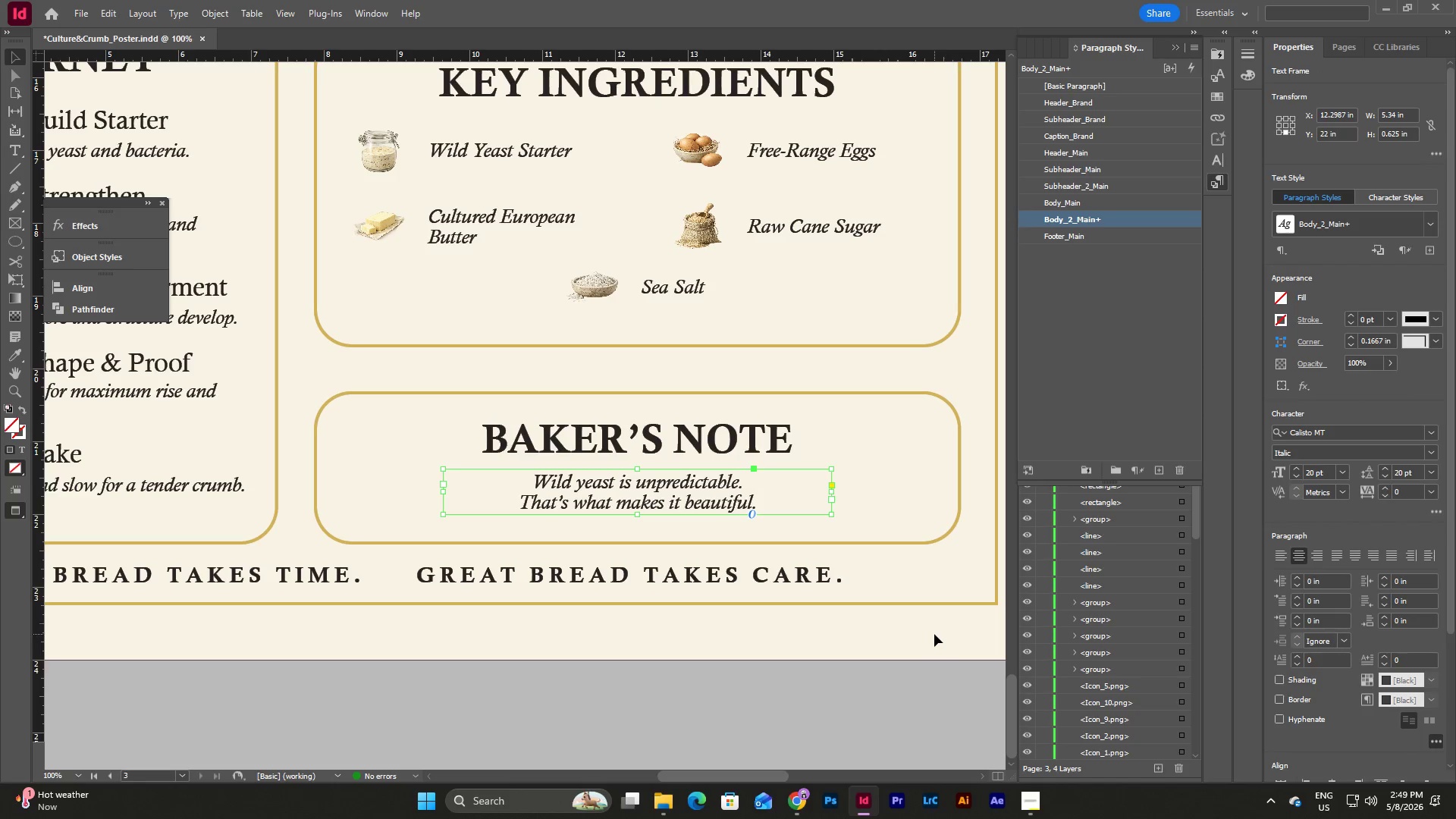 
left_click([934, 634])
 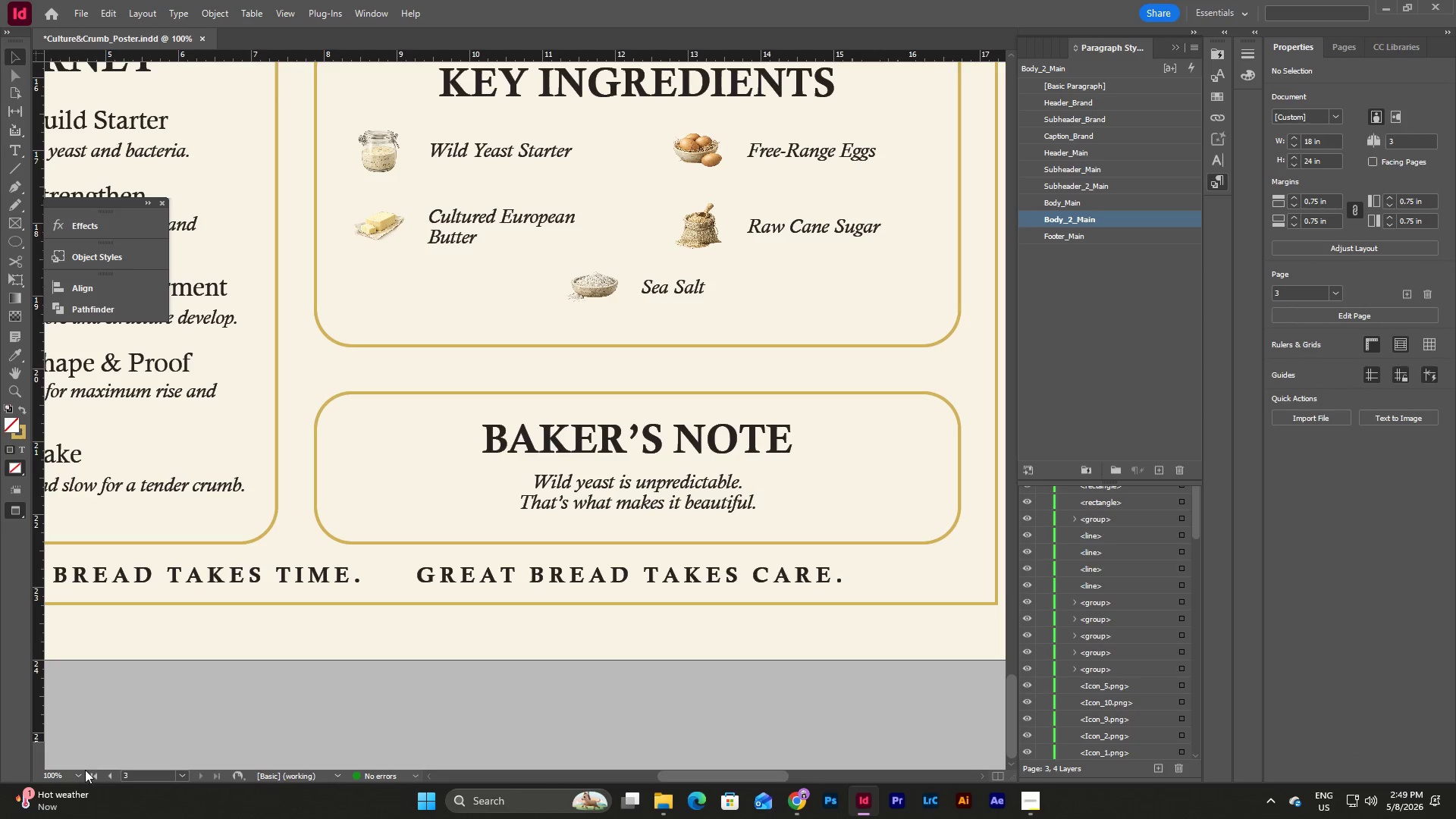 
left_click([79, 770])
 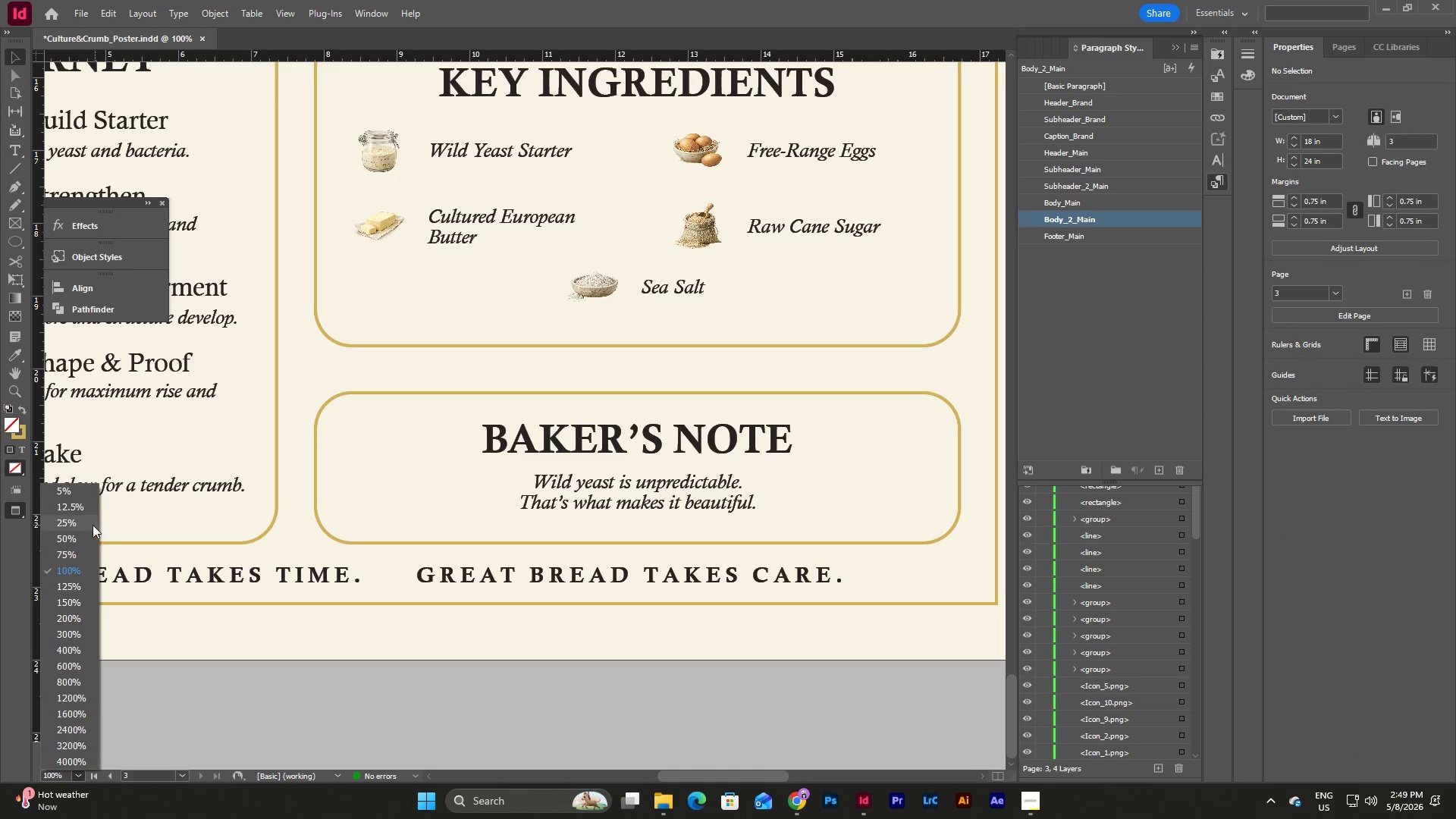 
left_click([82, 530])
 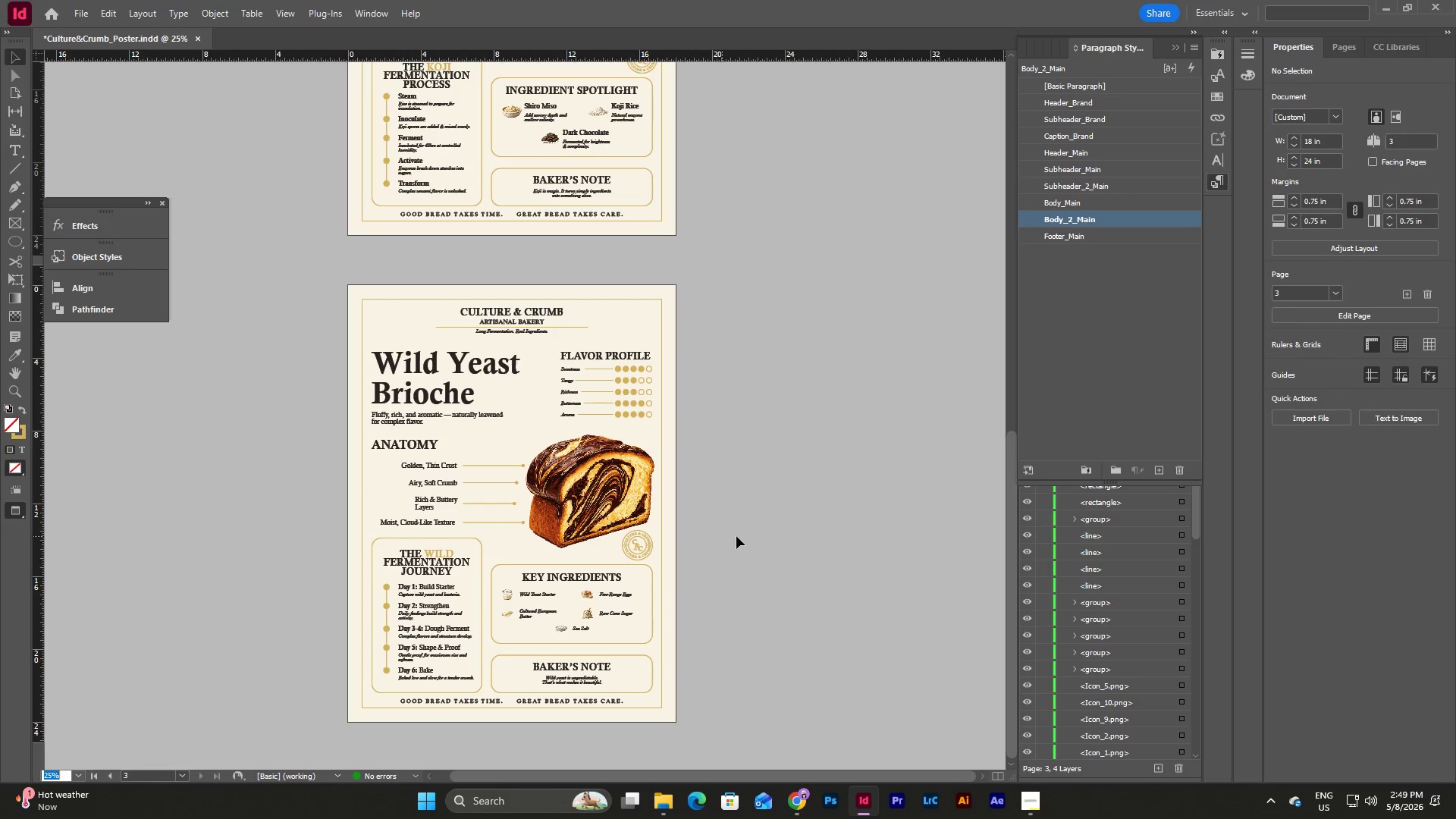 
left_click([800, 539])
 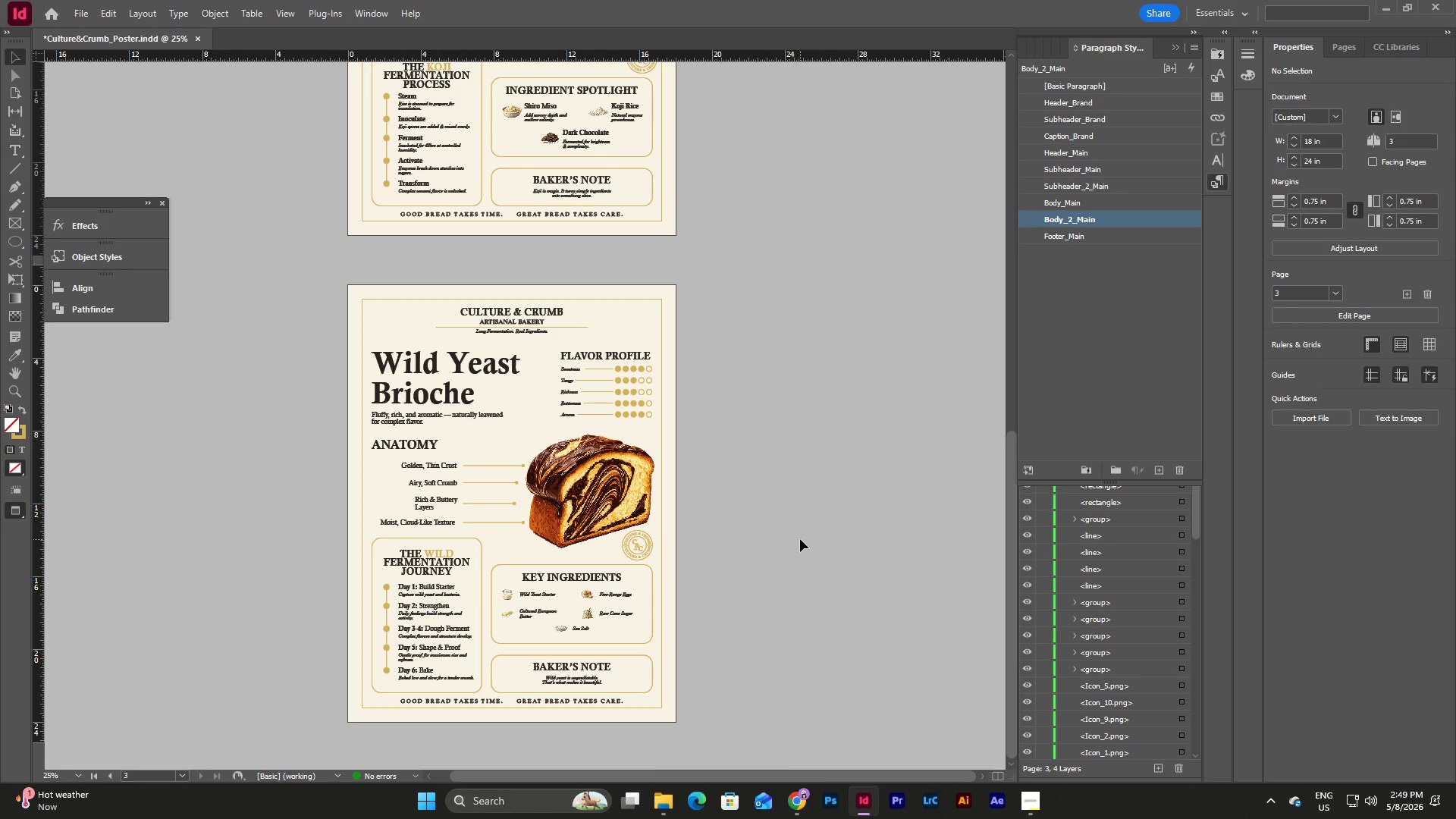 
scroll: coordinate [800, 539], scroll_direction: down, amount: 2.0
 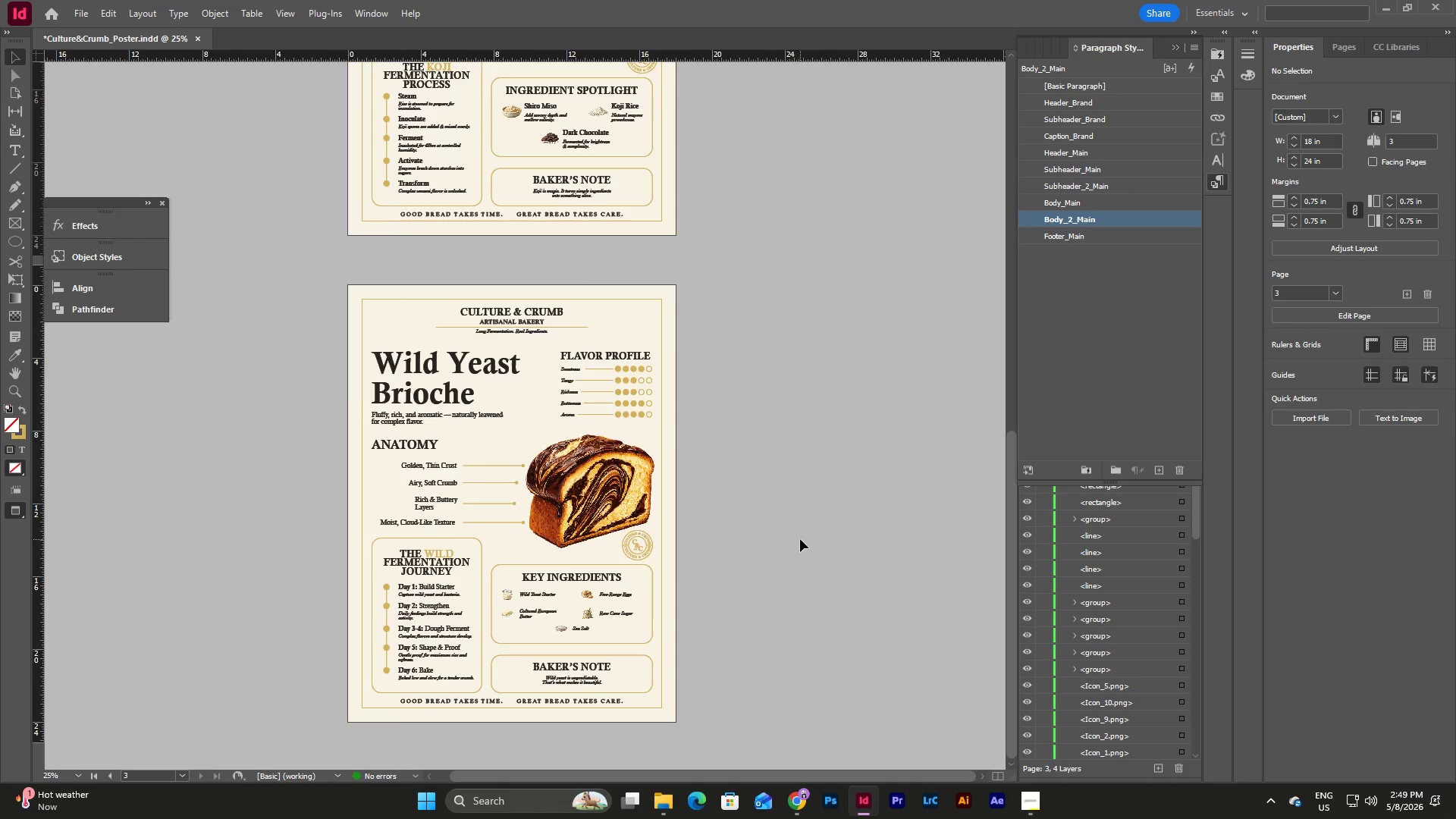 
scroll: coordinate [800, 539], scroll_direction: up, amount: 17.0
 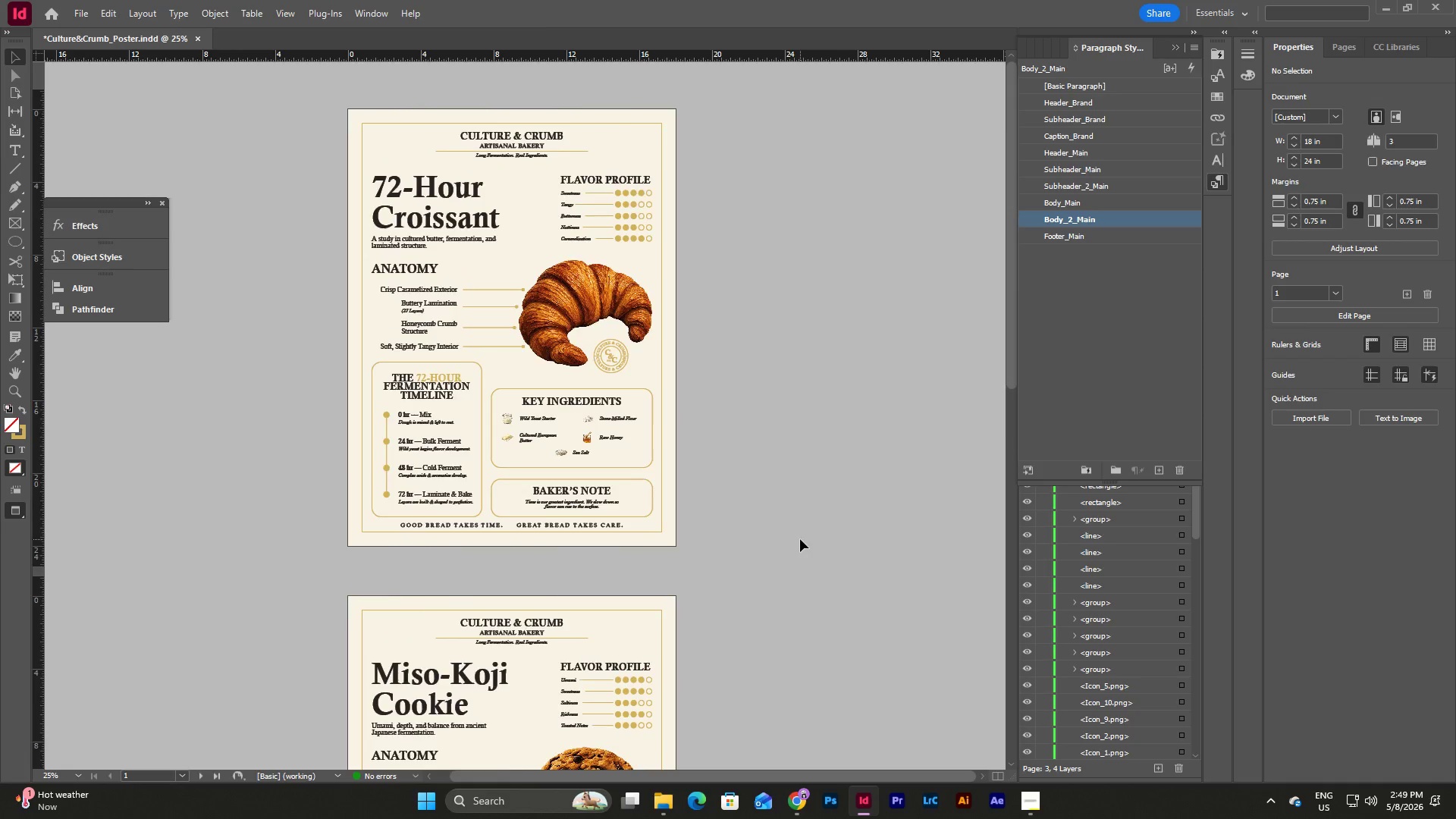 
scroll: coordinate [800, 539], scroll_direction: down, amount: 14.0
 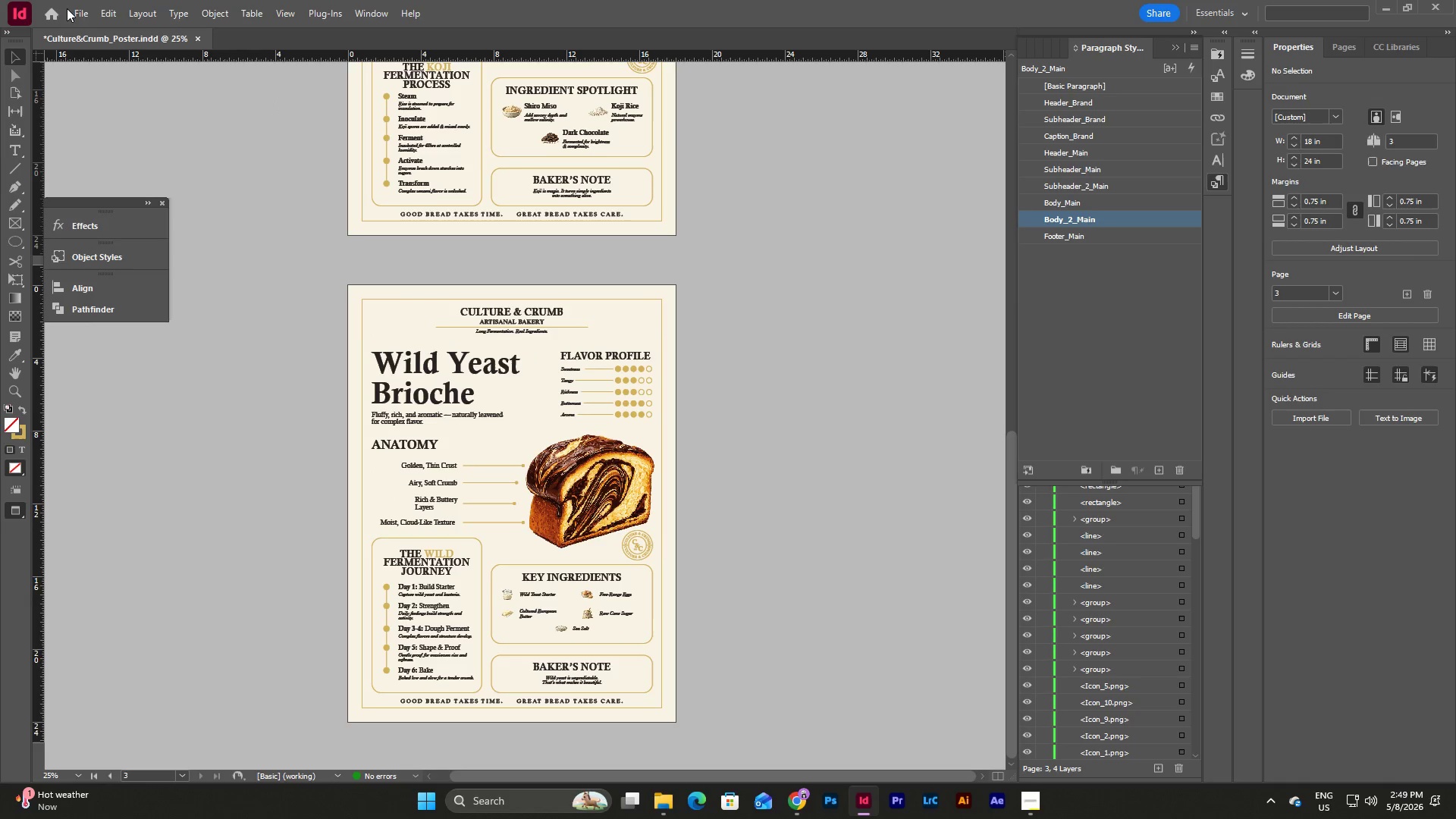 
left_click([76, 8])
 